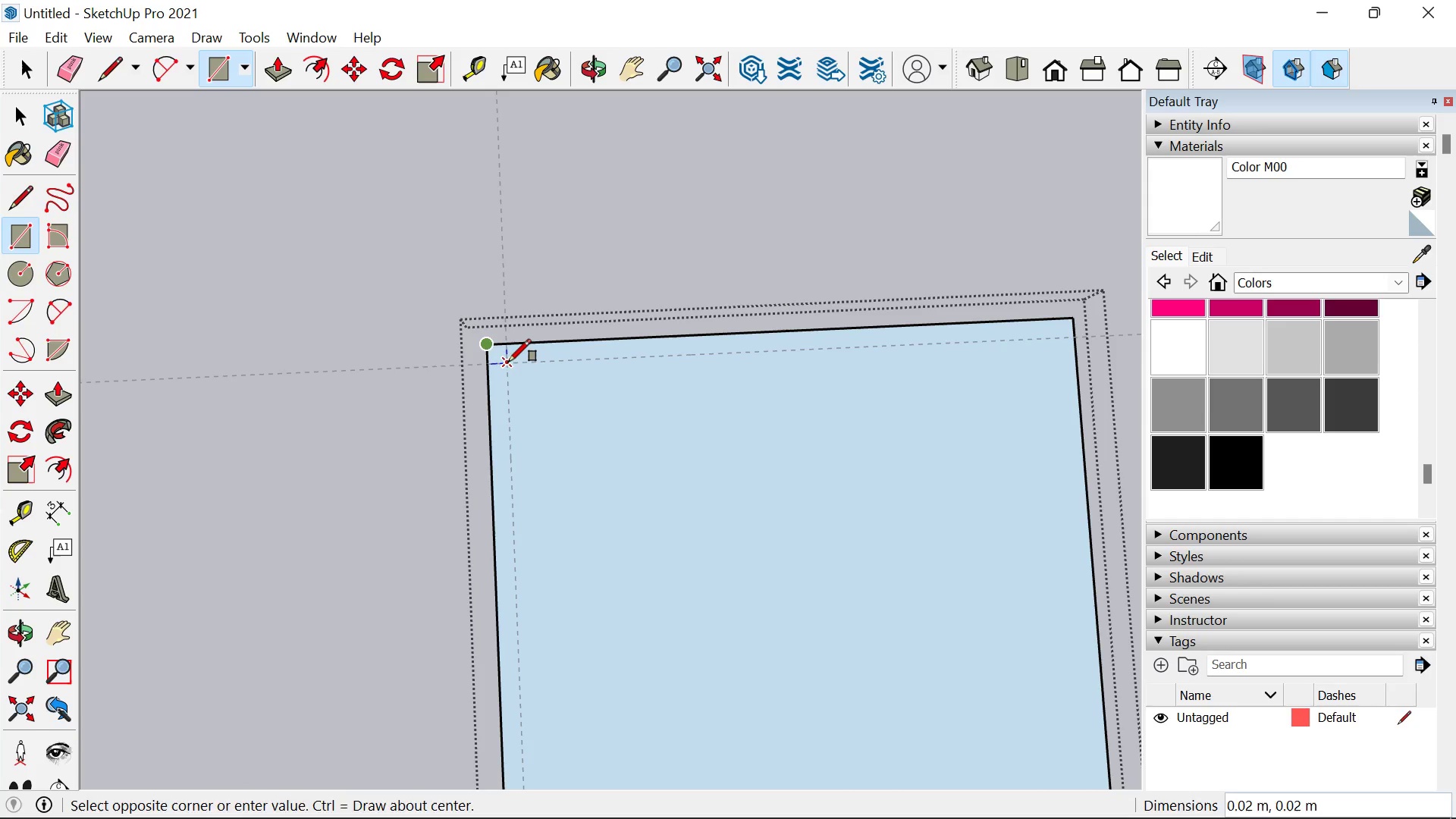 
left_click([508, 362])
 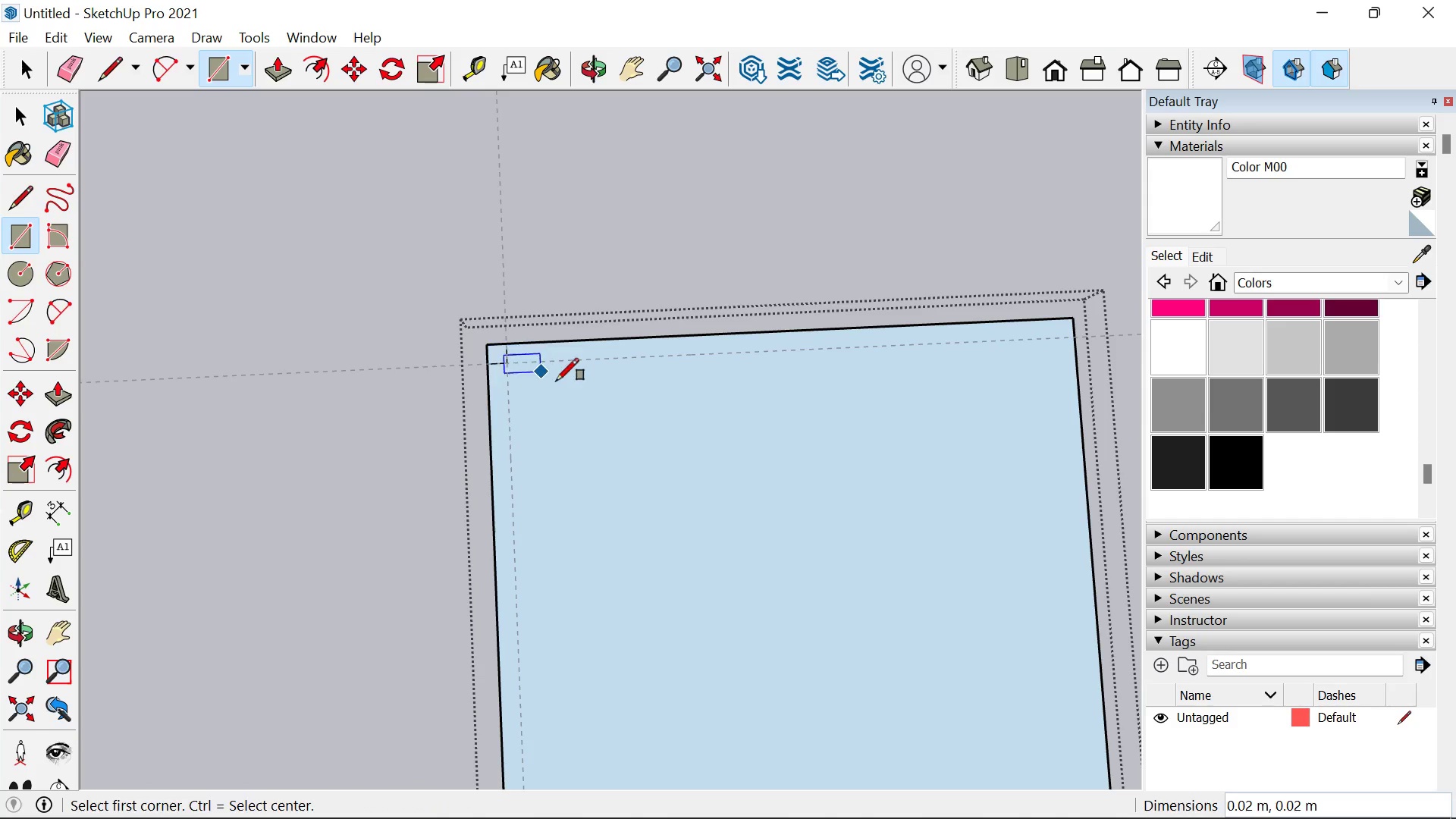 
key(Space)
 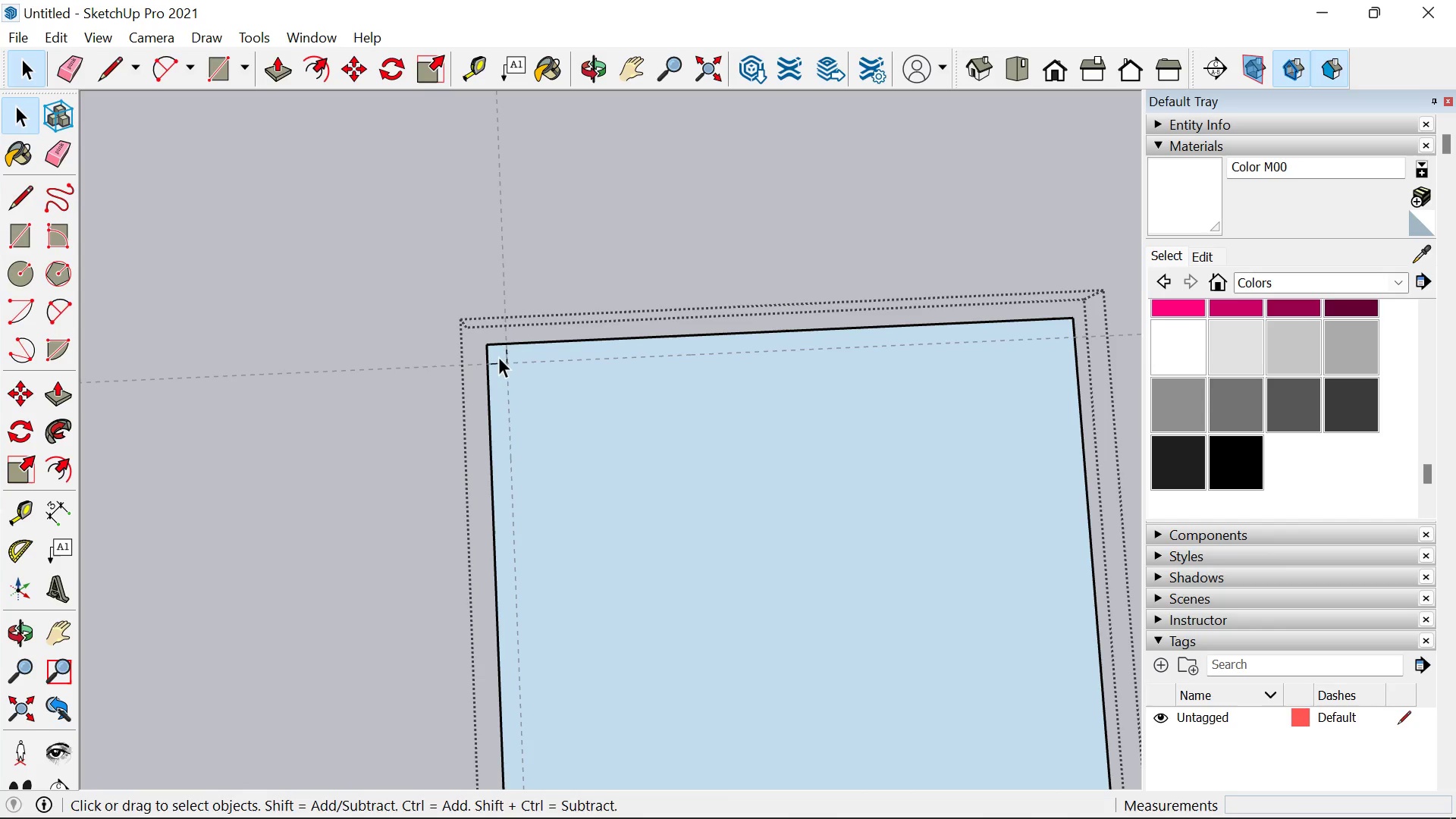 
left_click([498, 356])
 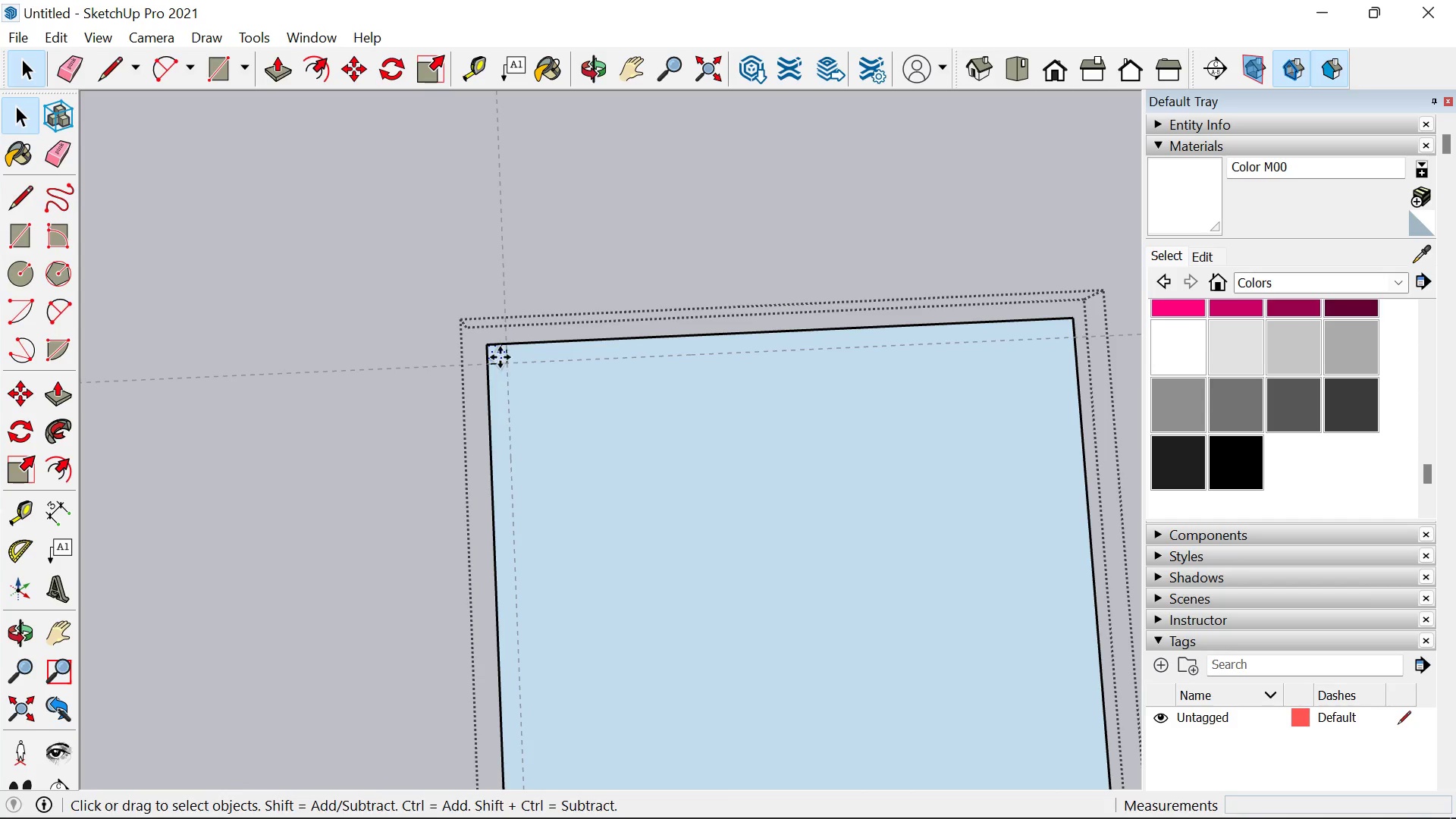 
key(M)
 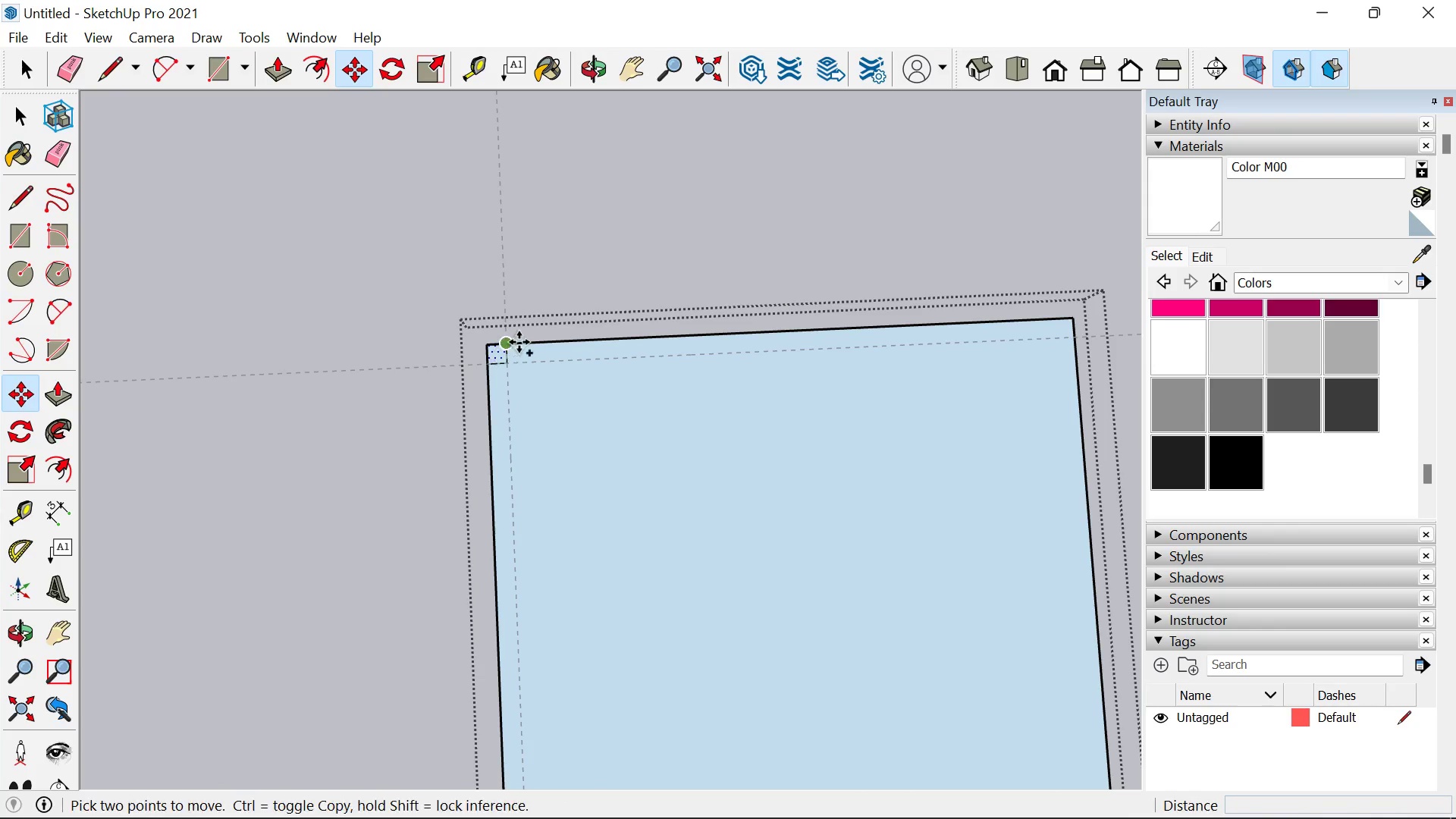 
key(Control+ControlLeft)
 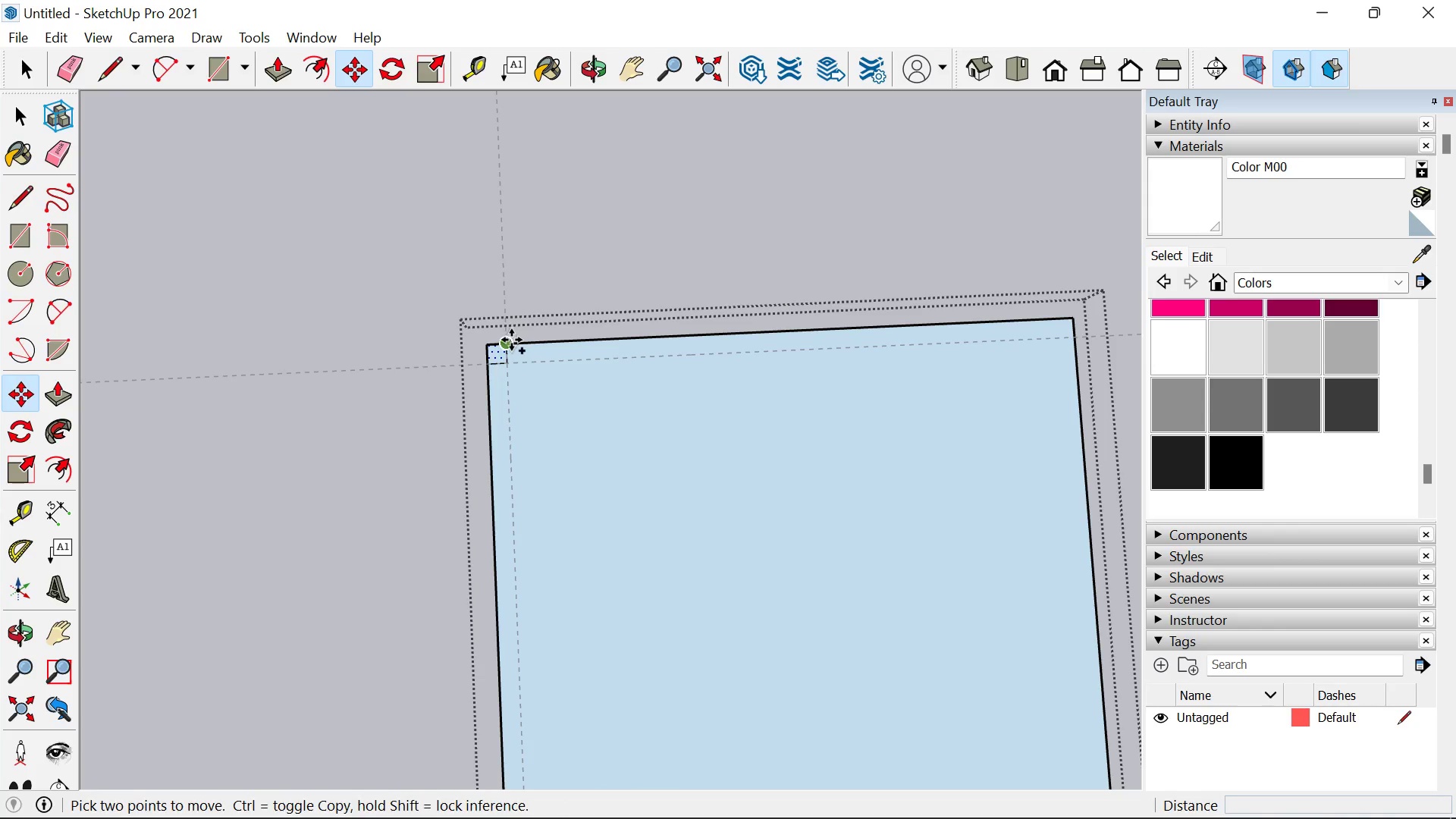 
left_click([511, 340])
 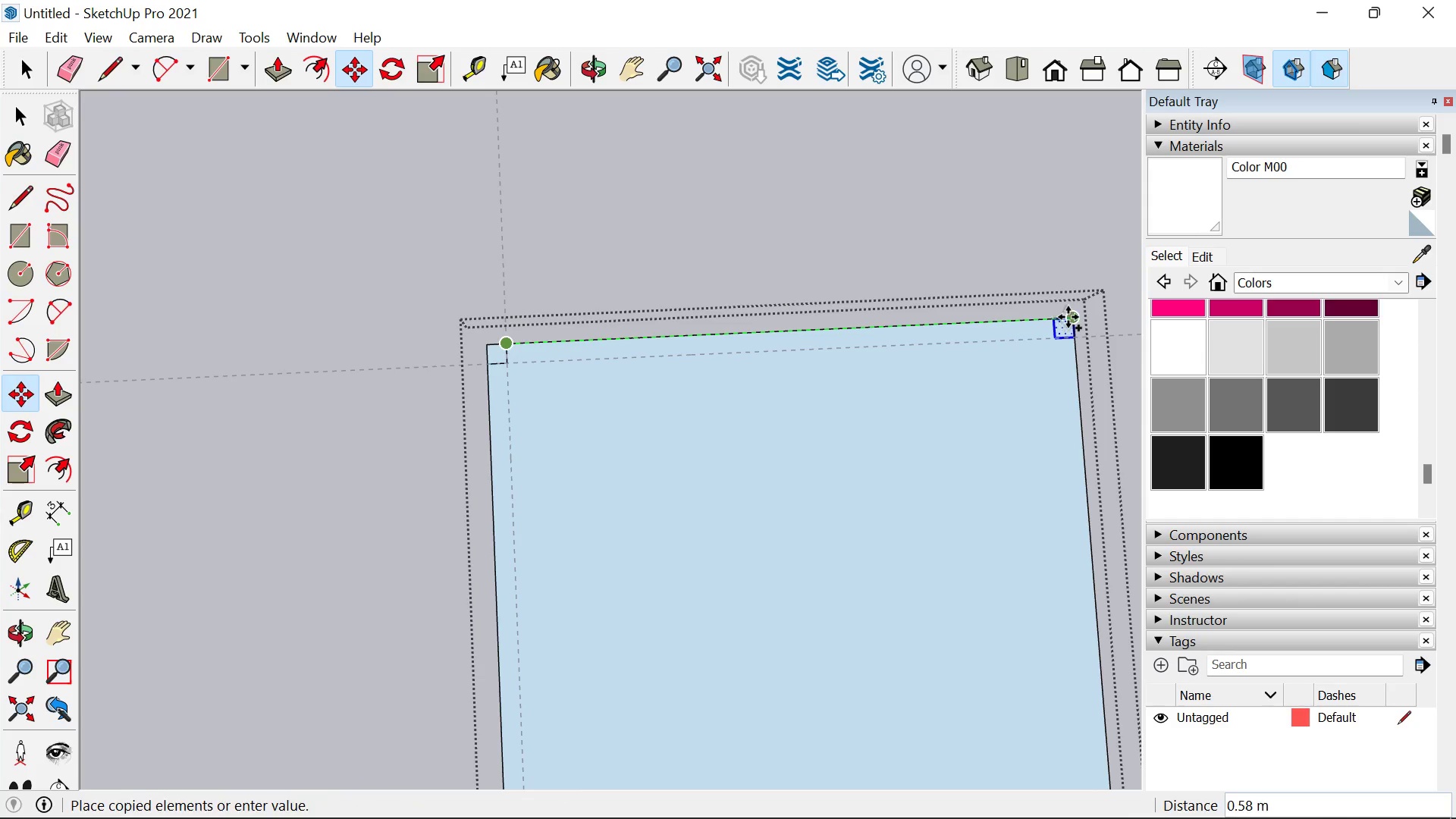 
left_click([1068, 317])
 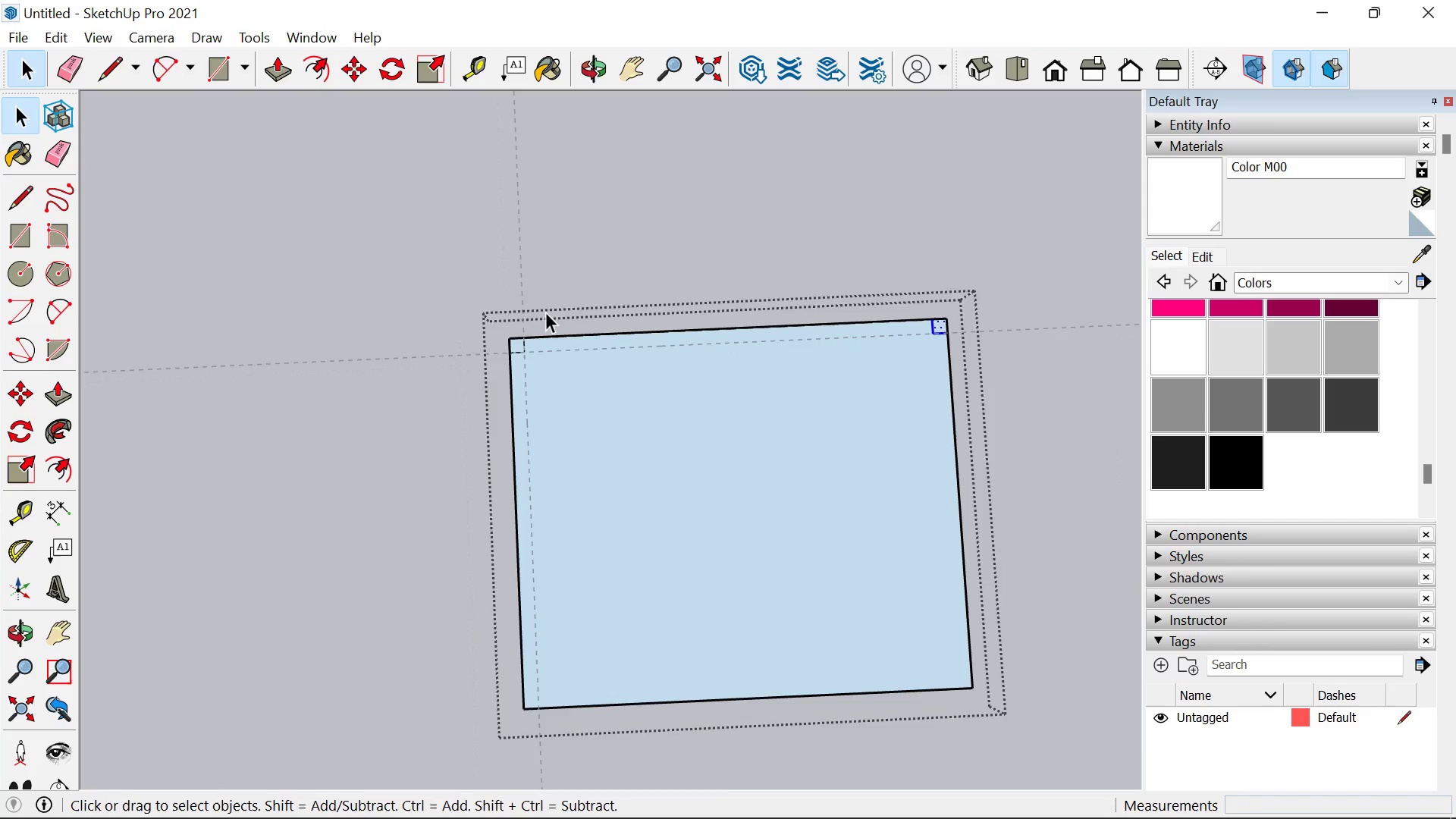 
key(Space)
 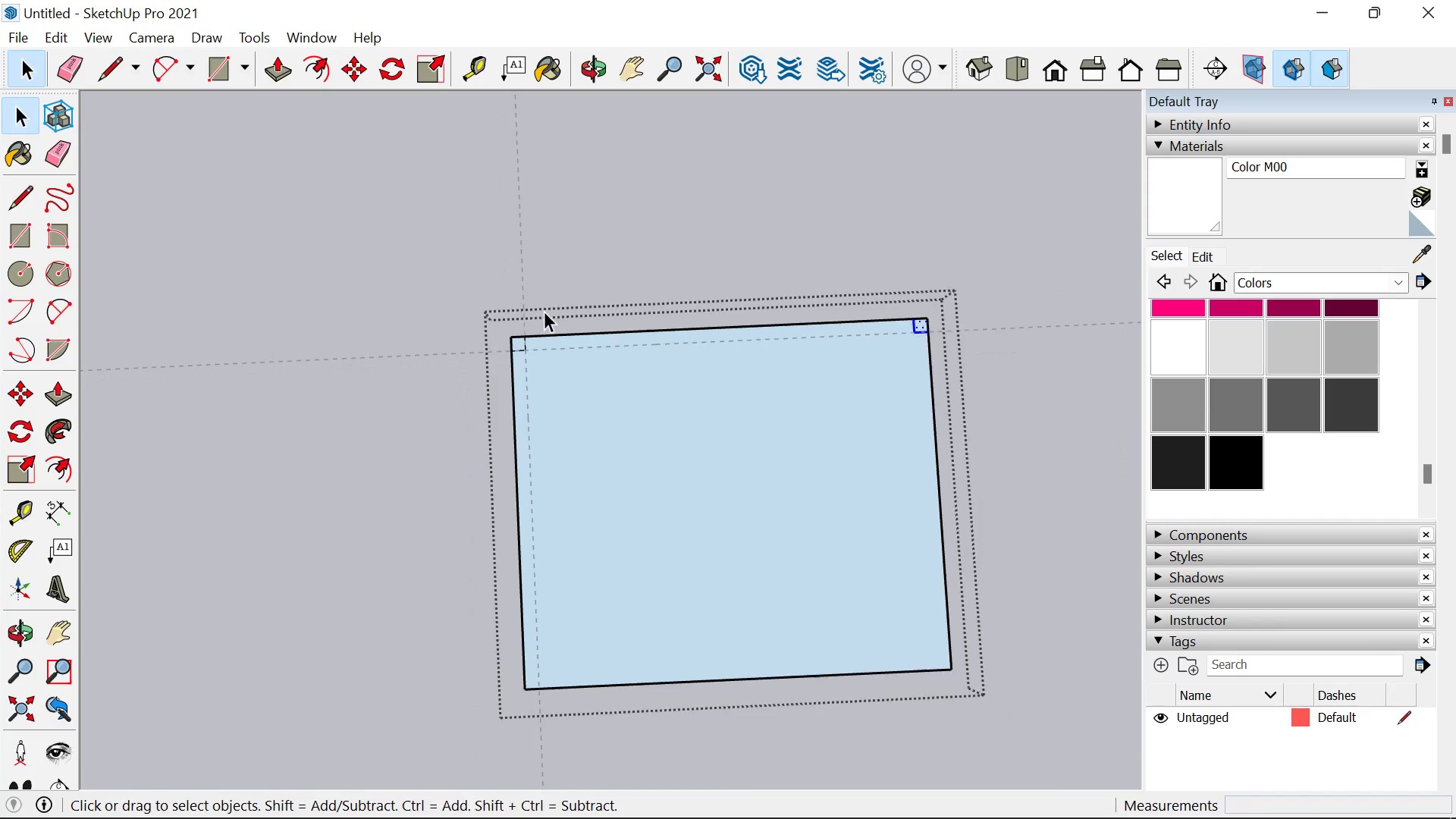 
key(M)
 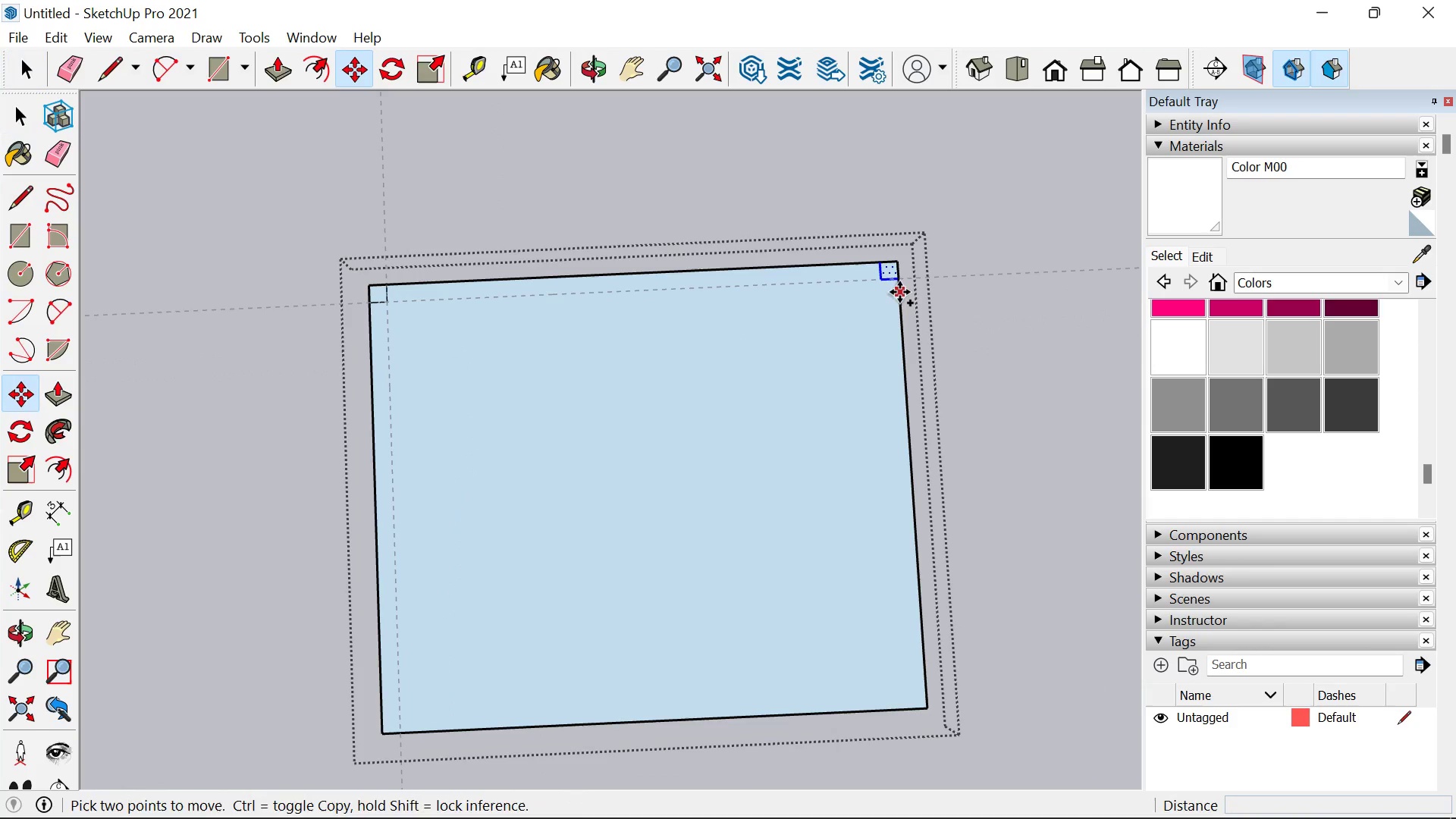 
scroll: coordinate [1040, 532], scroll_direction: down, amount: 1.0
 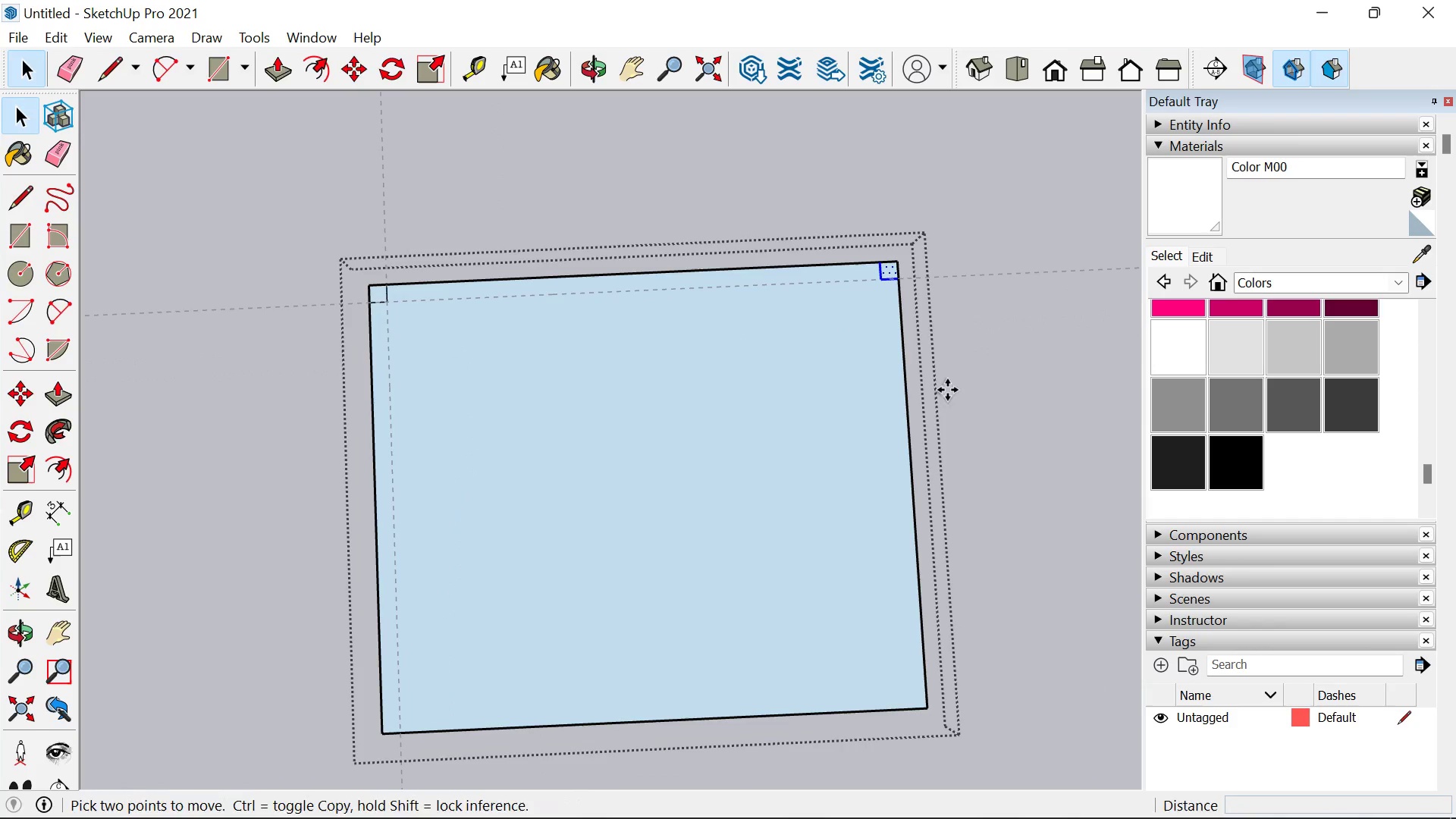 
key(Control+ControlLeft)
 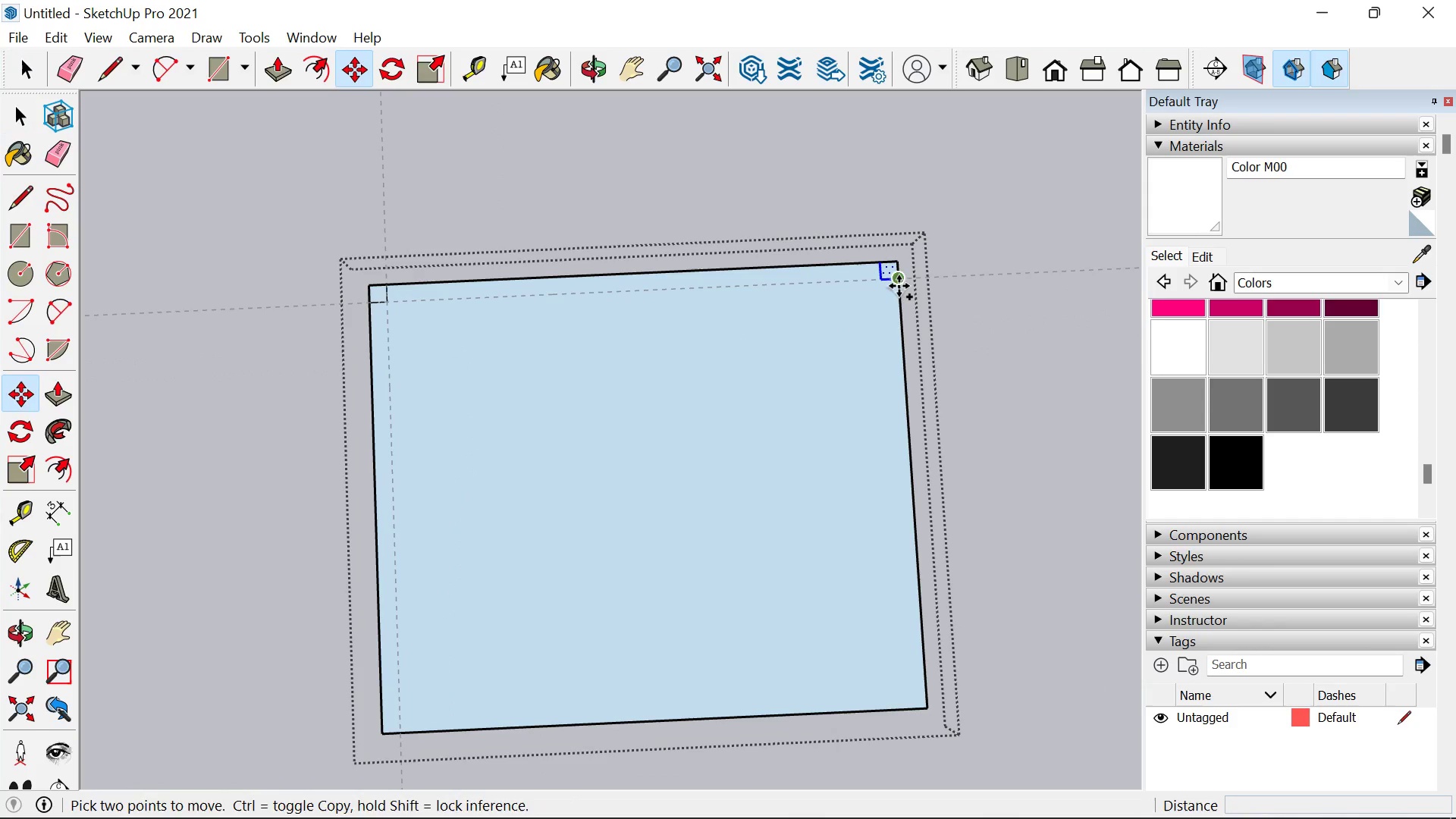 
left_click([899, 282])
 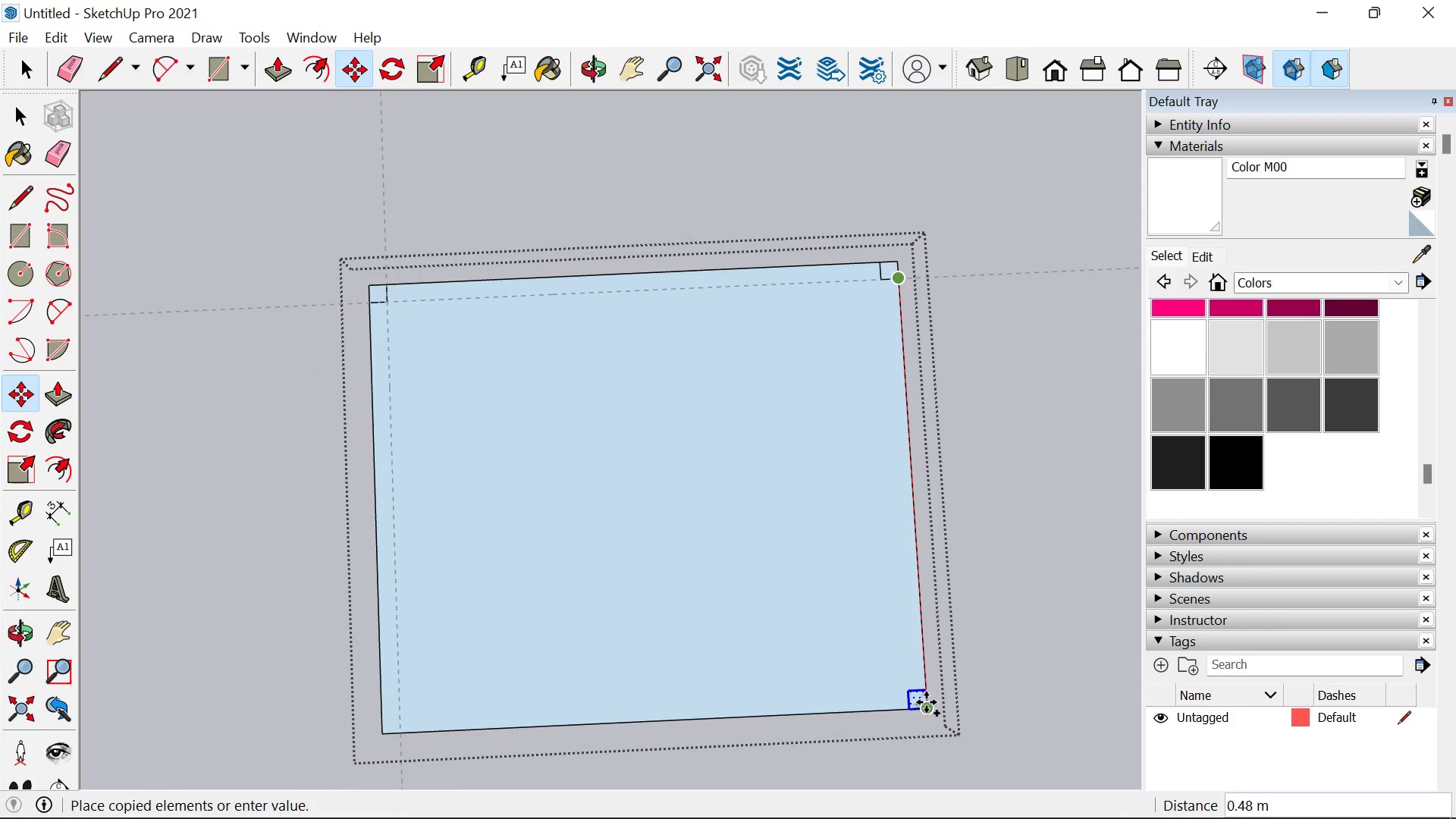 
left_click([926, 703])
 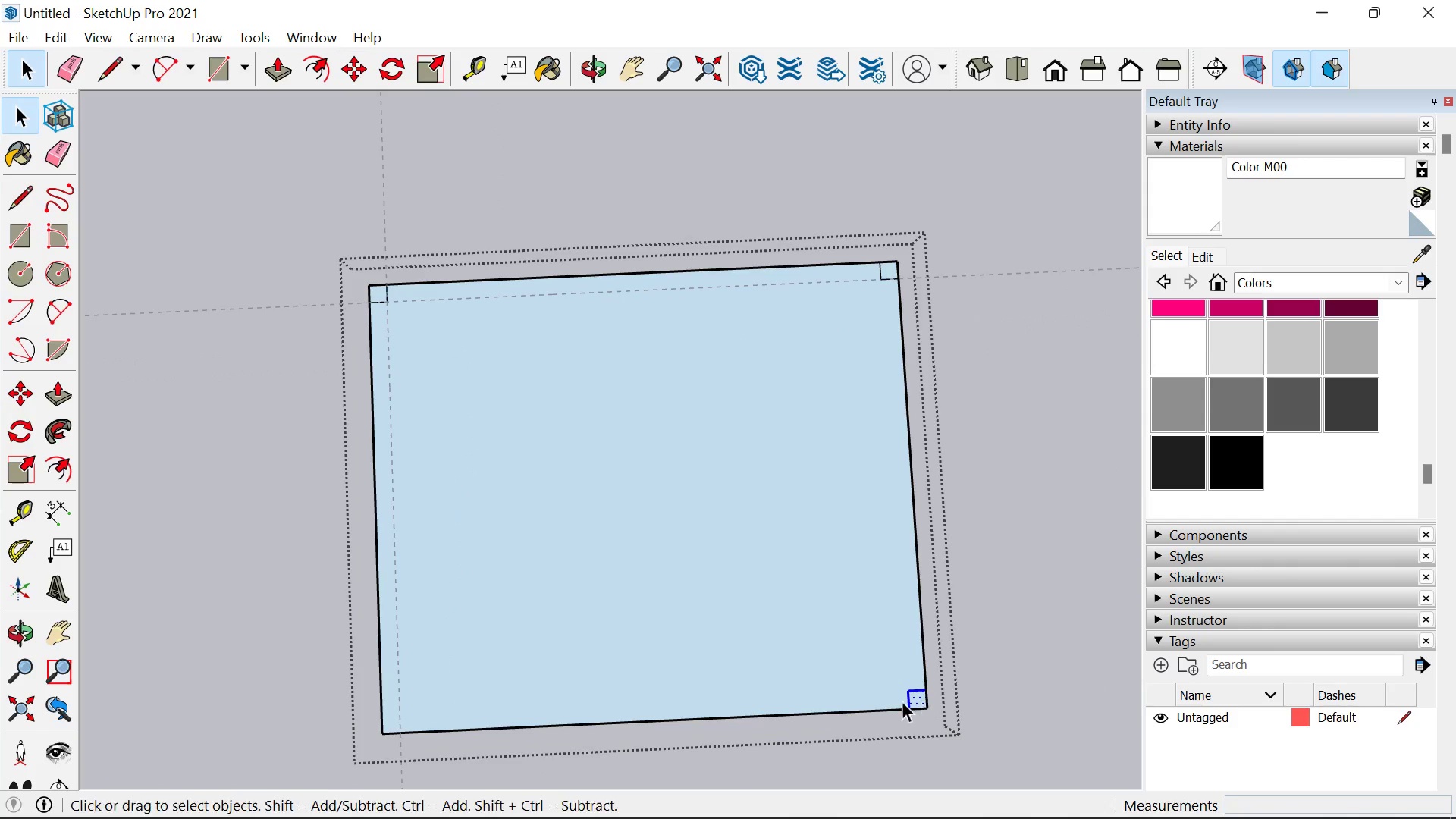 
key(Space)
 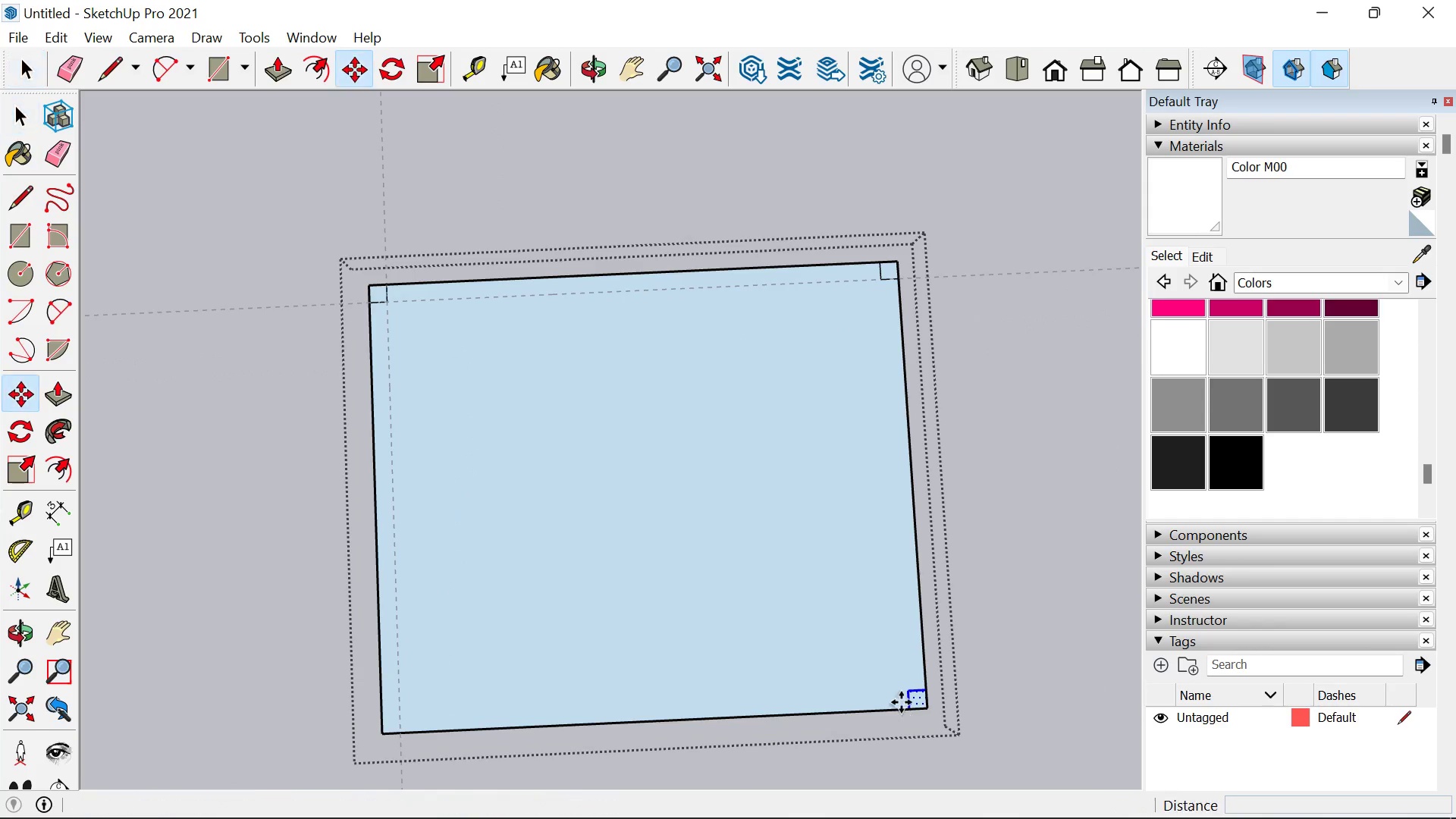 
key(M)
 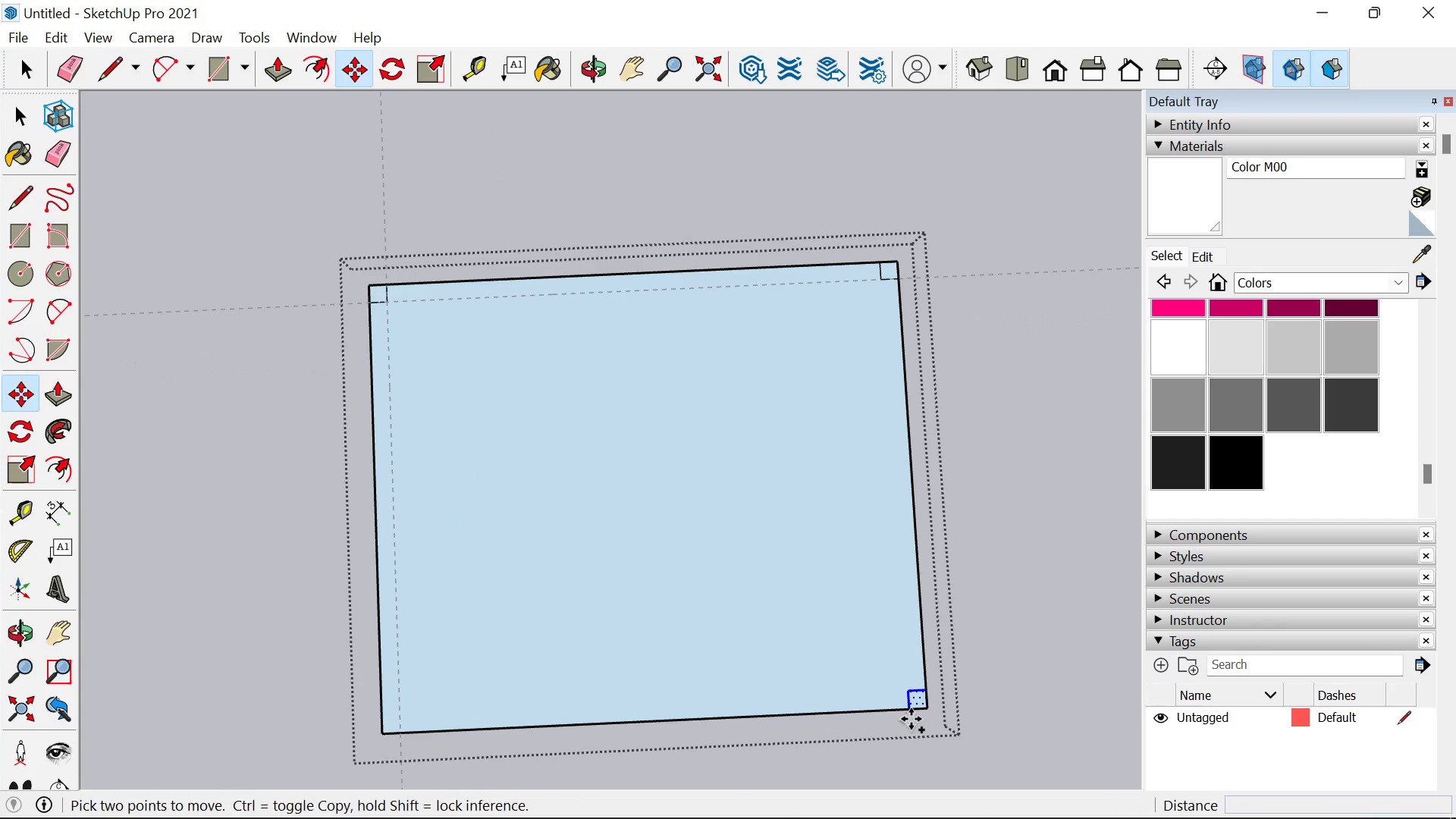 
key(Control+ControlLeft)
 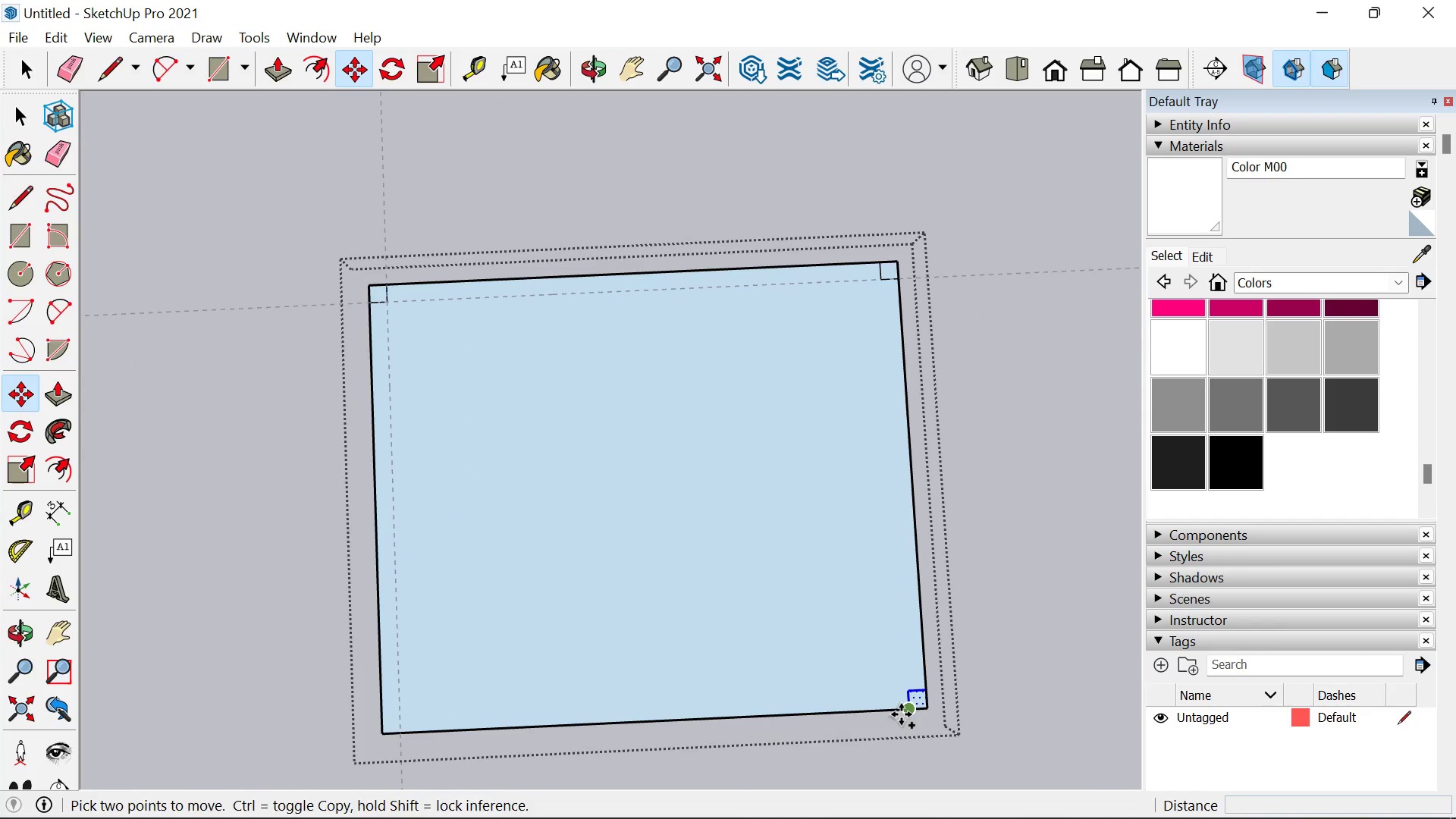 
left_click([901, 714])
 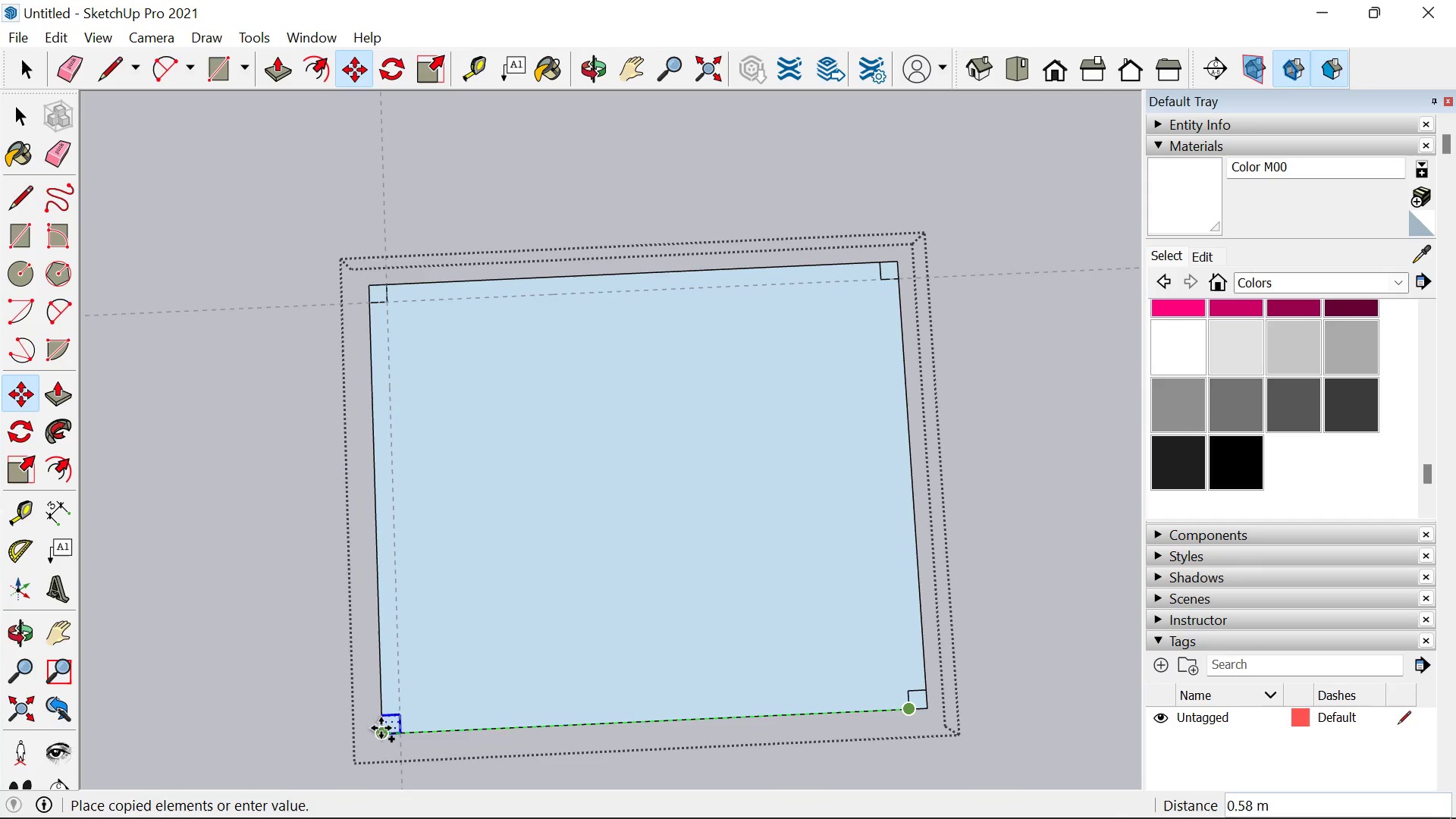 
left_click([382, 727])
 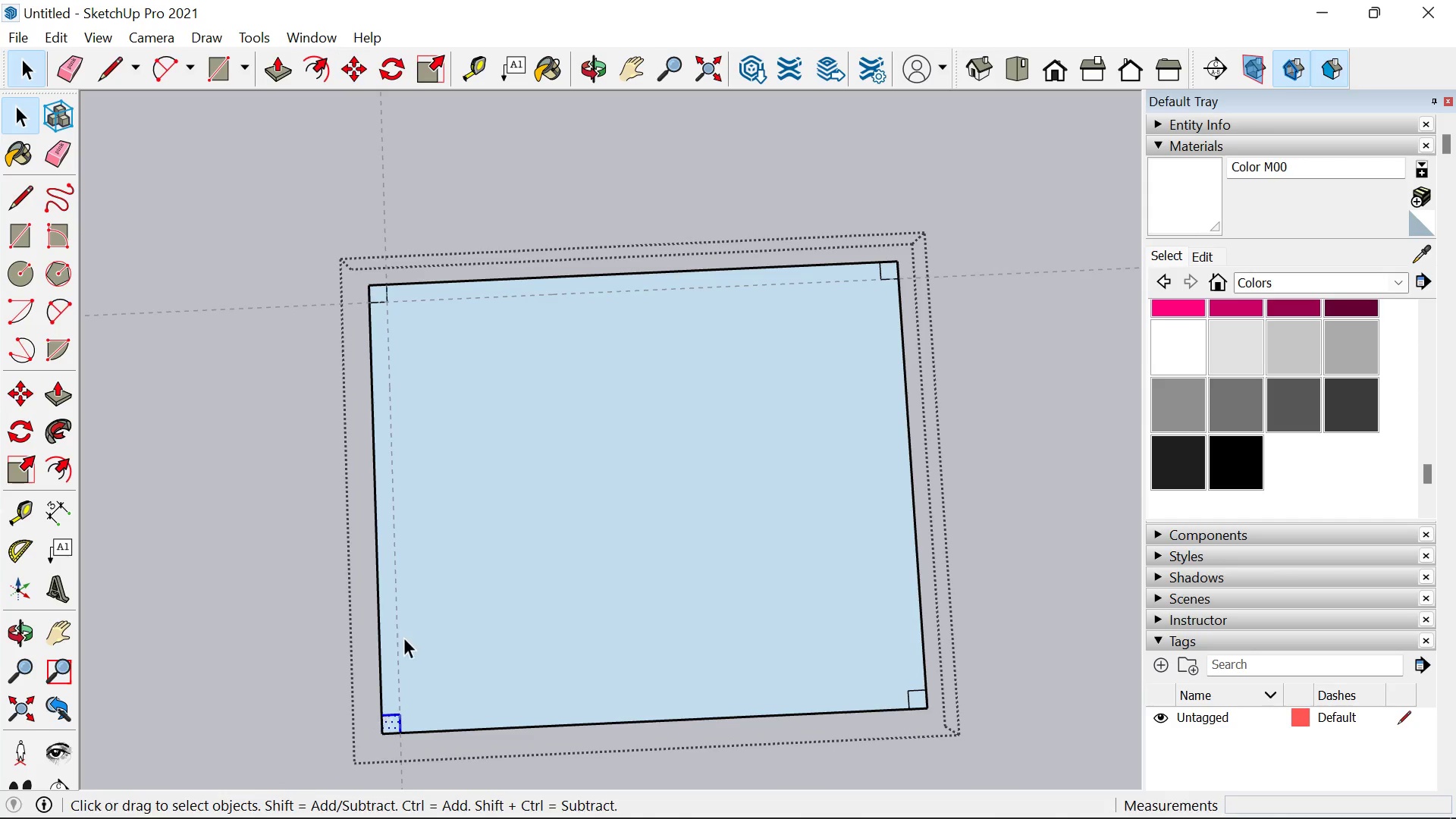 
key(Space)
 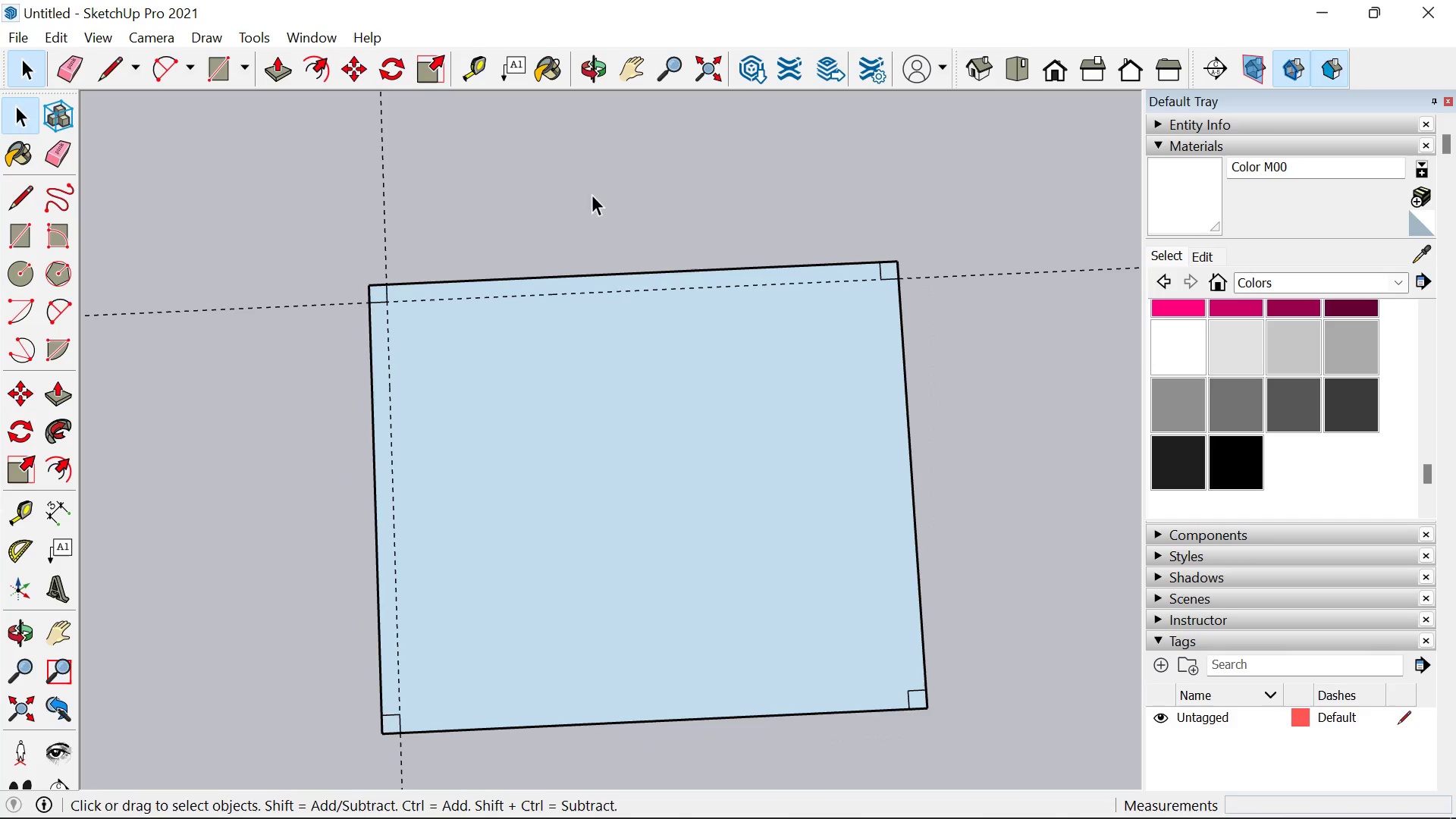 
double_click([592, 194])
 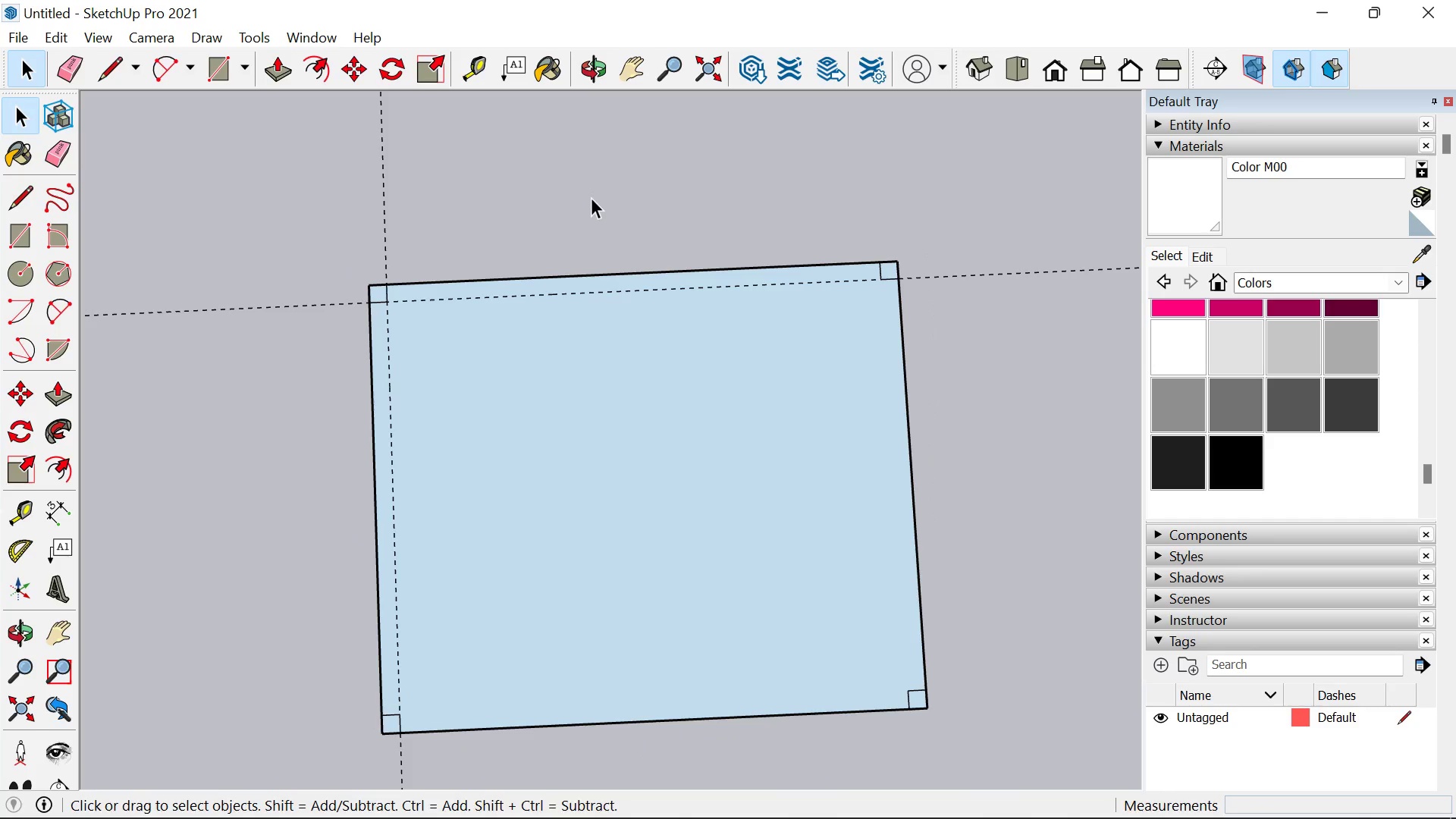 
triple_click([592, 194])
 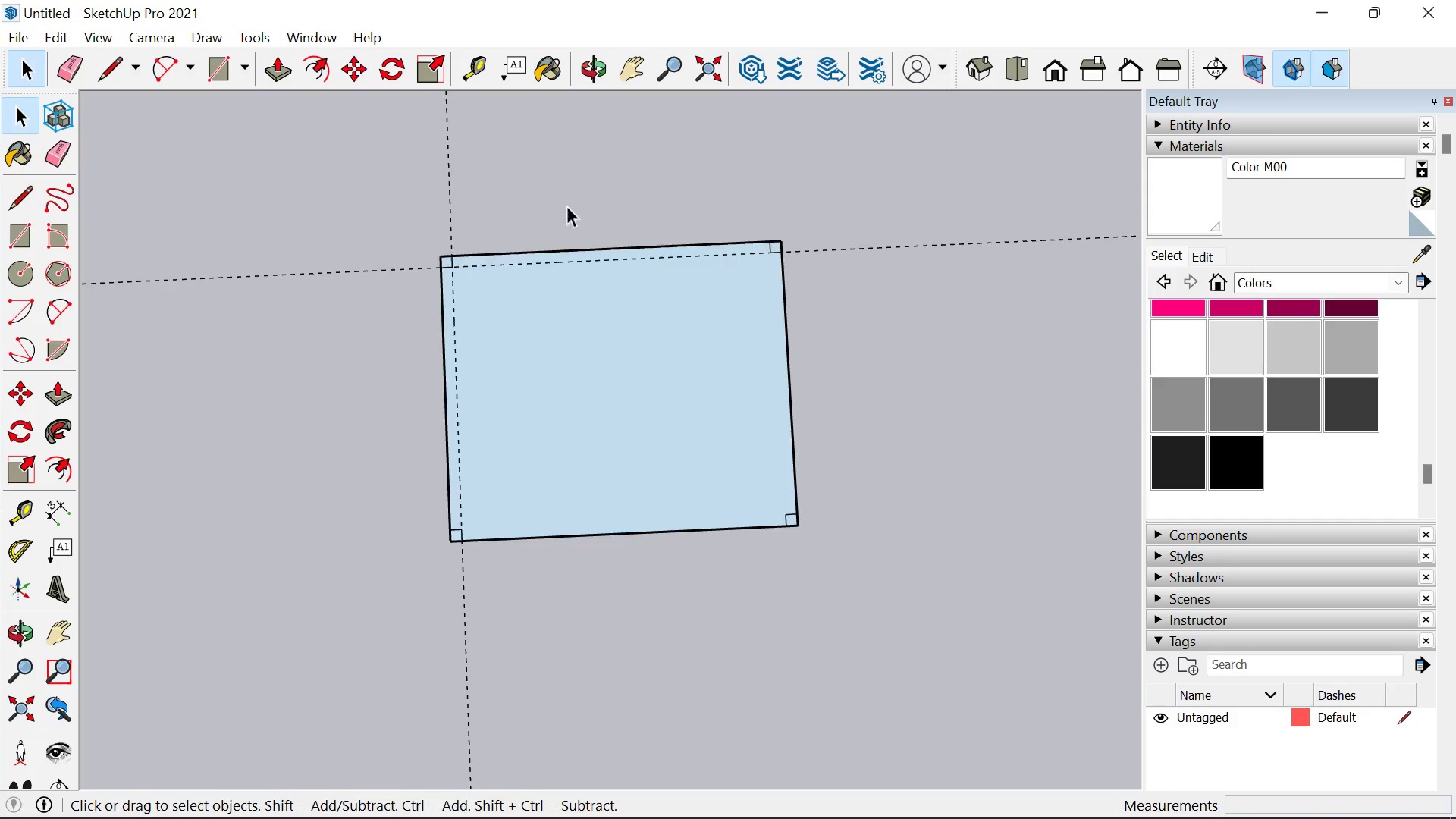 
scroll: coordinate [566, 206], scroll_direction: down, amount: 6.0
 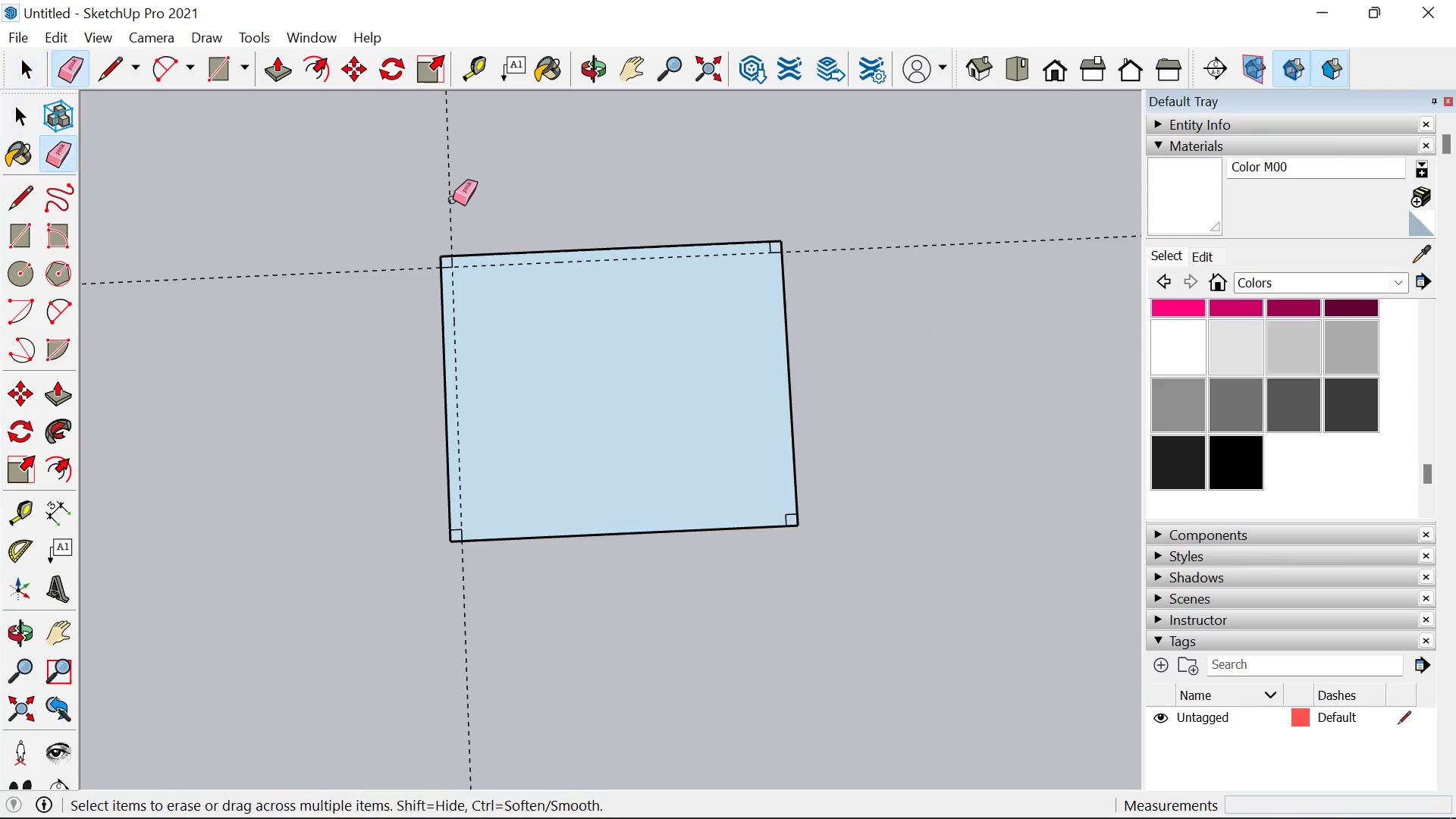 
key(E)
 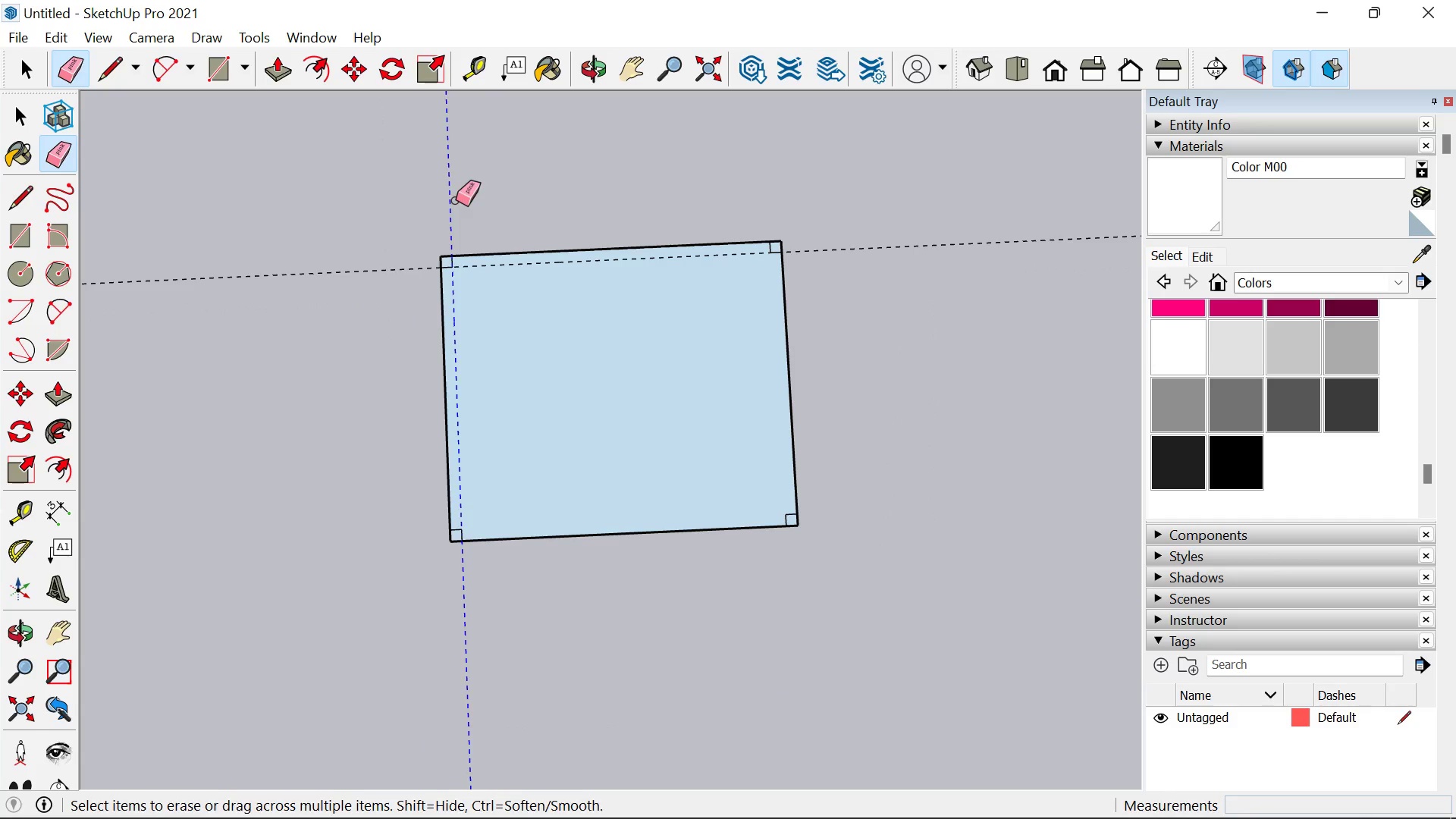 
left_click_drag(start_coordinate=[438, 199], to_coordinate=[459, 200])
 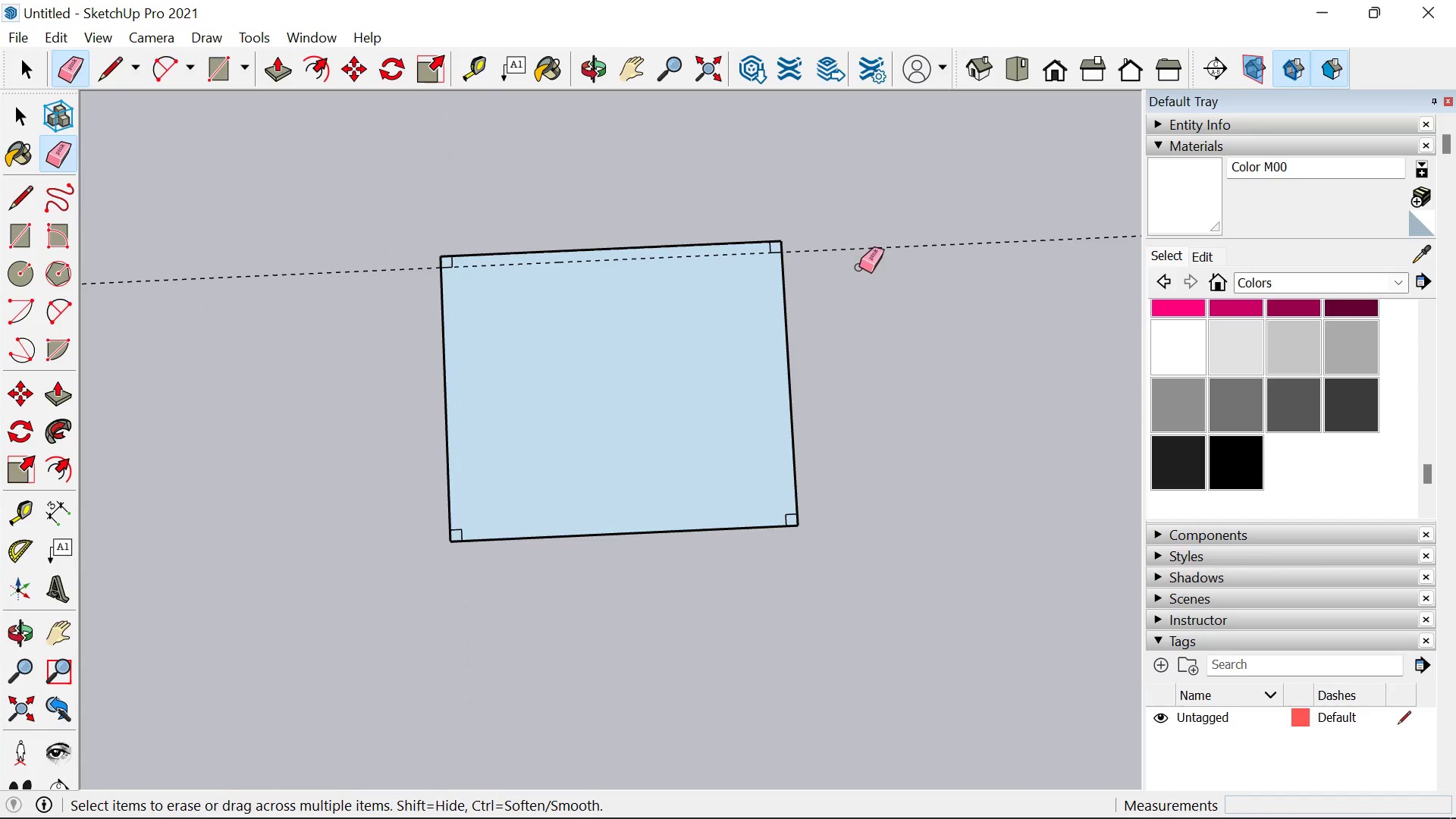 
left_click_drag(start_coordinate=[855, 259], to_coordinate=[859, 267])
 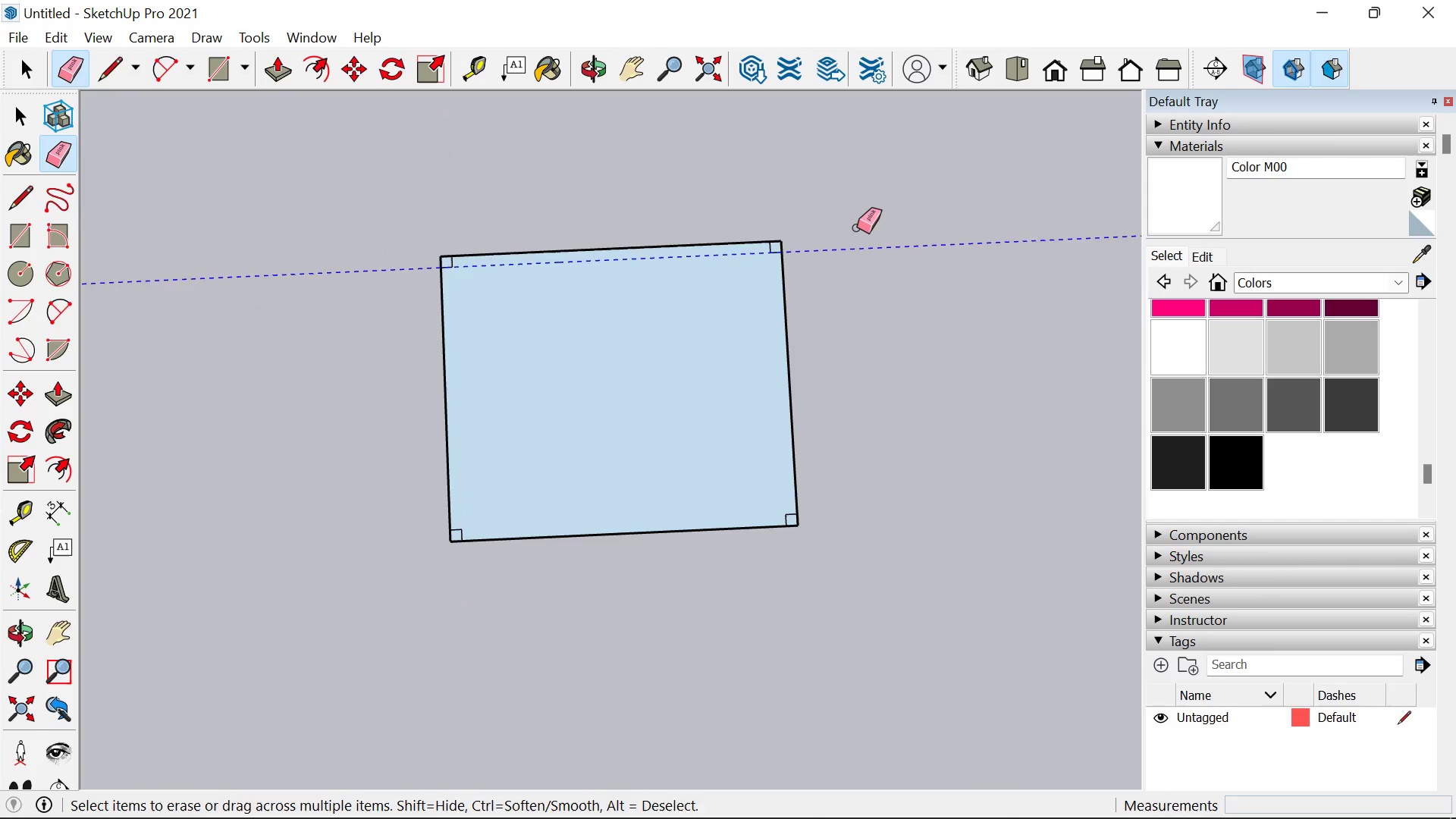 
left_click_drag(start_coordinate=[857, 250], to_coordinate=[857, 228])
 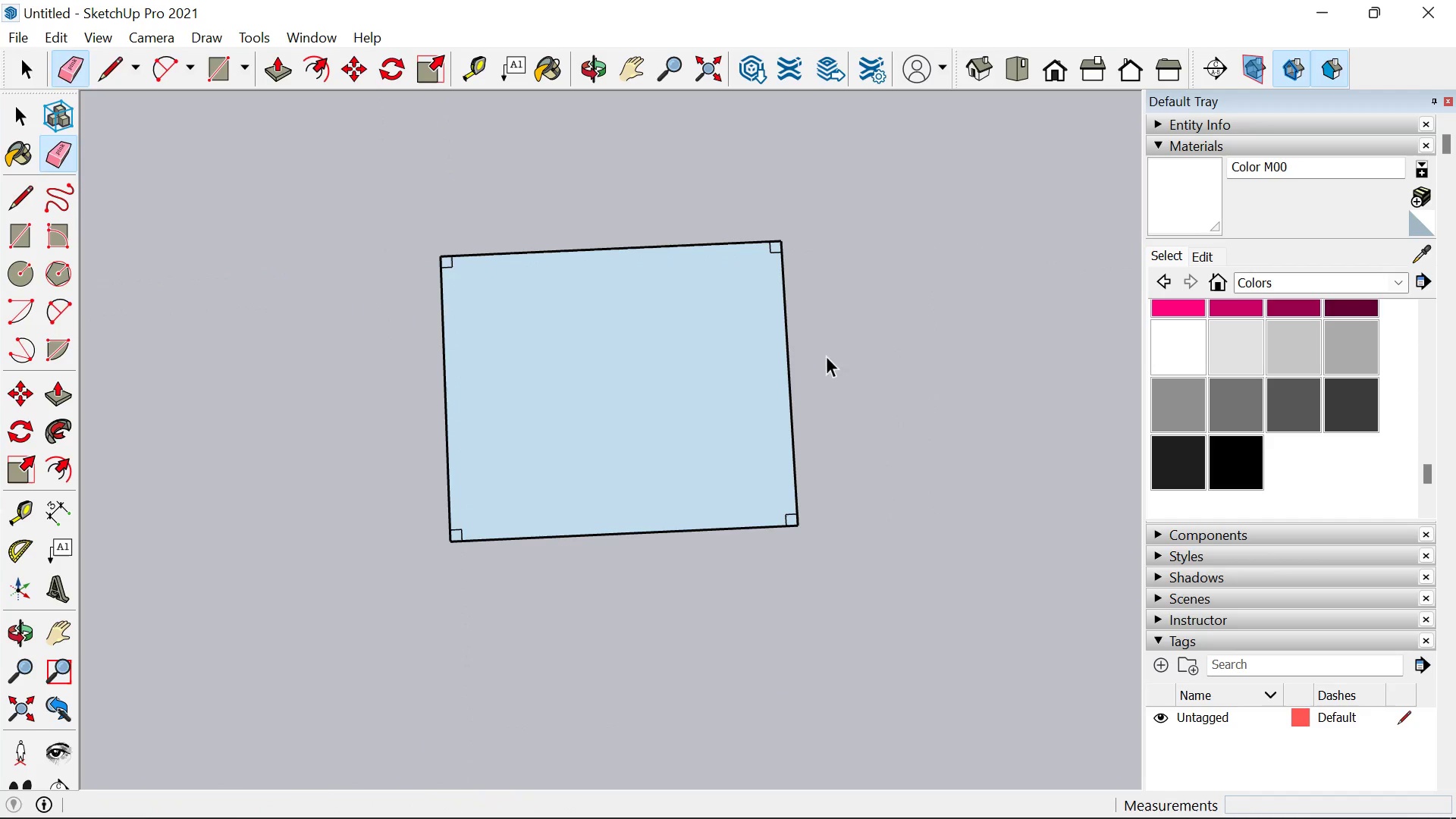 
key(Space)
 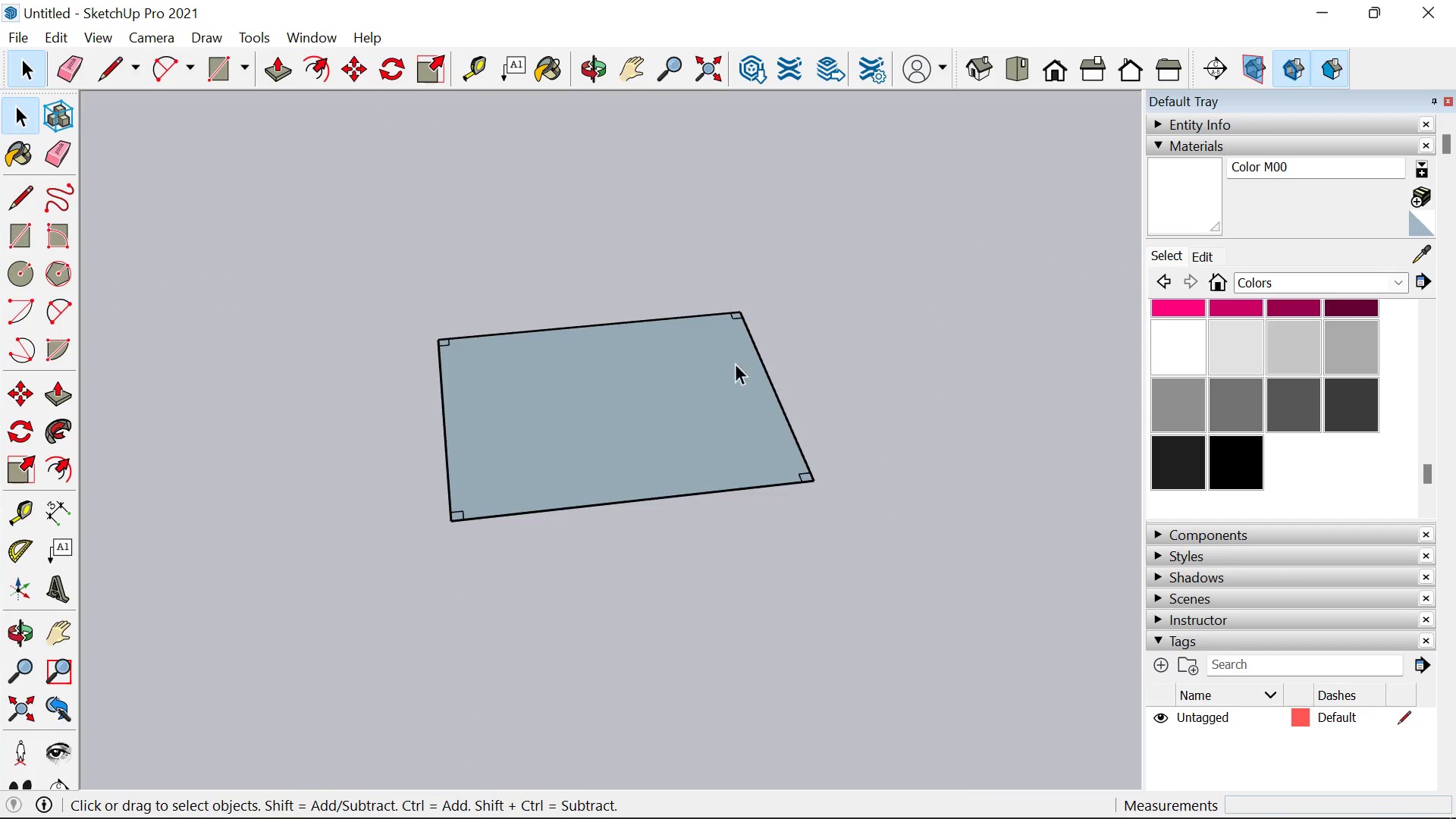 
scroll: coordinate [730, 286], scroll_direction: up, amount: 8.0
 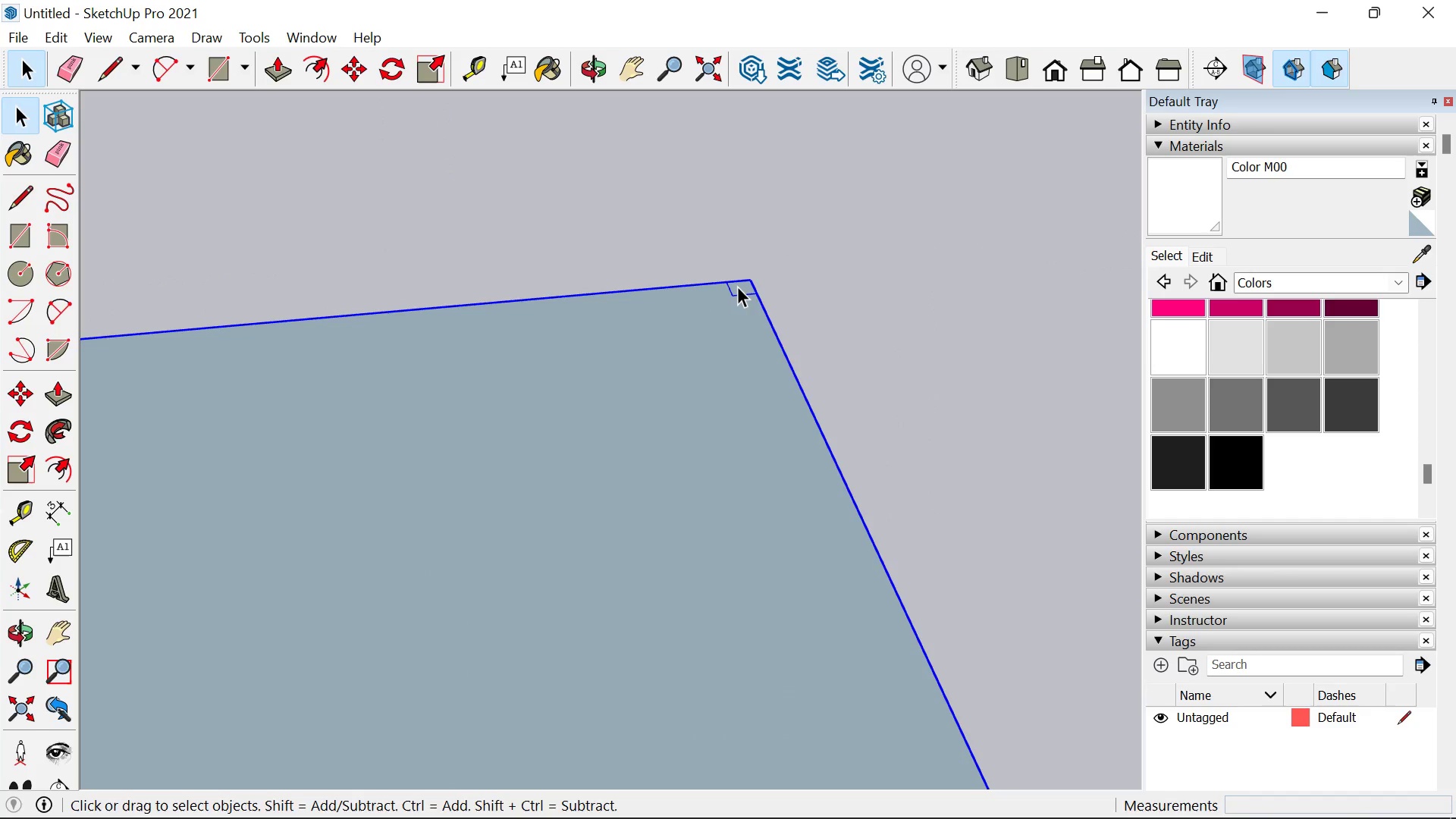 
left_click([738, 287])
 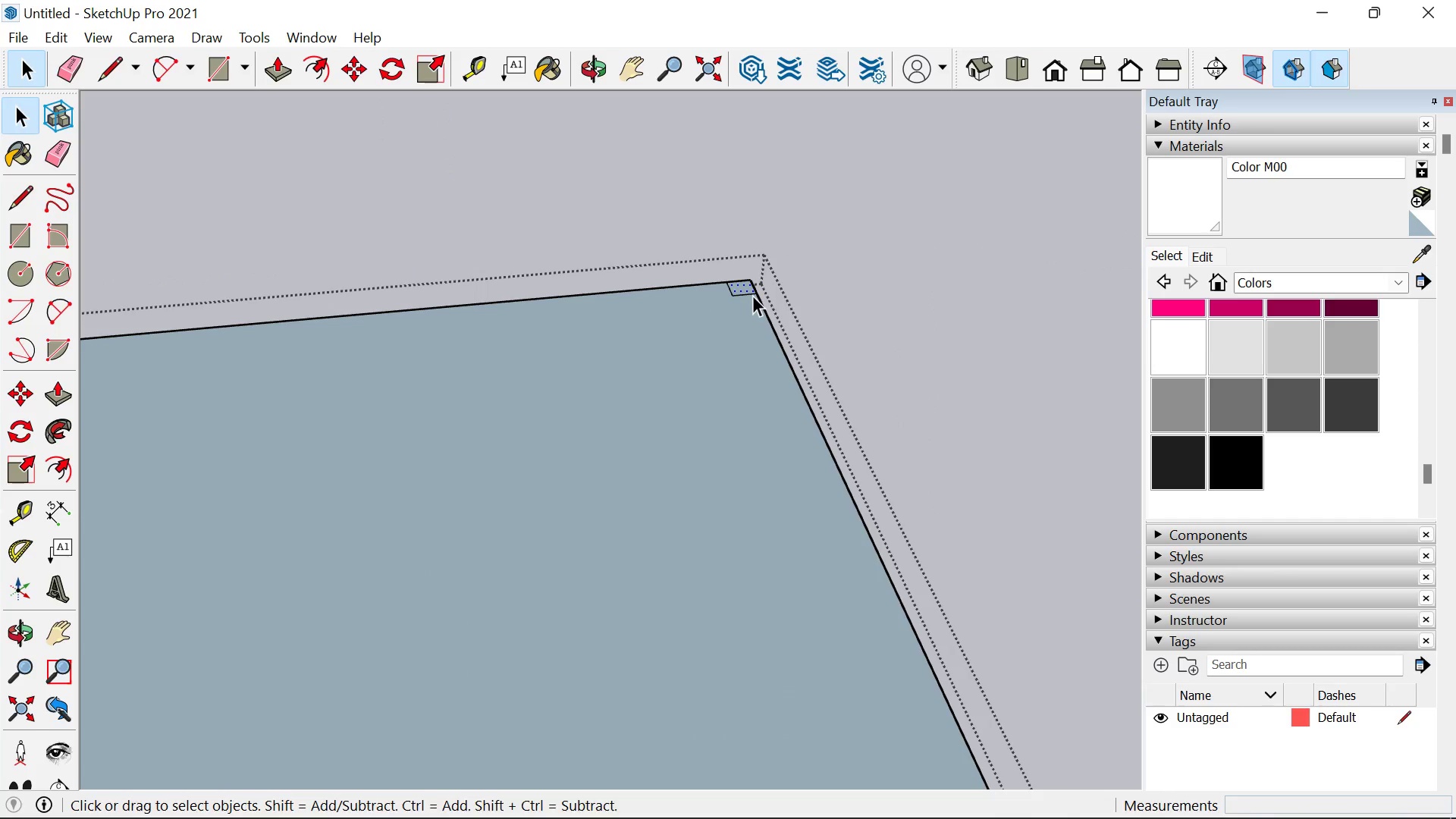 
key(P)
 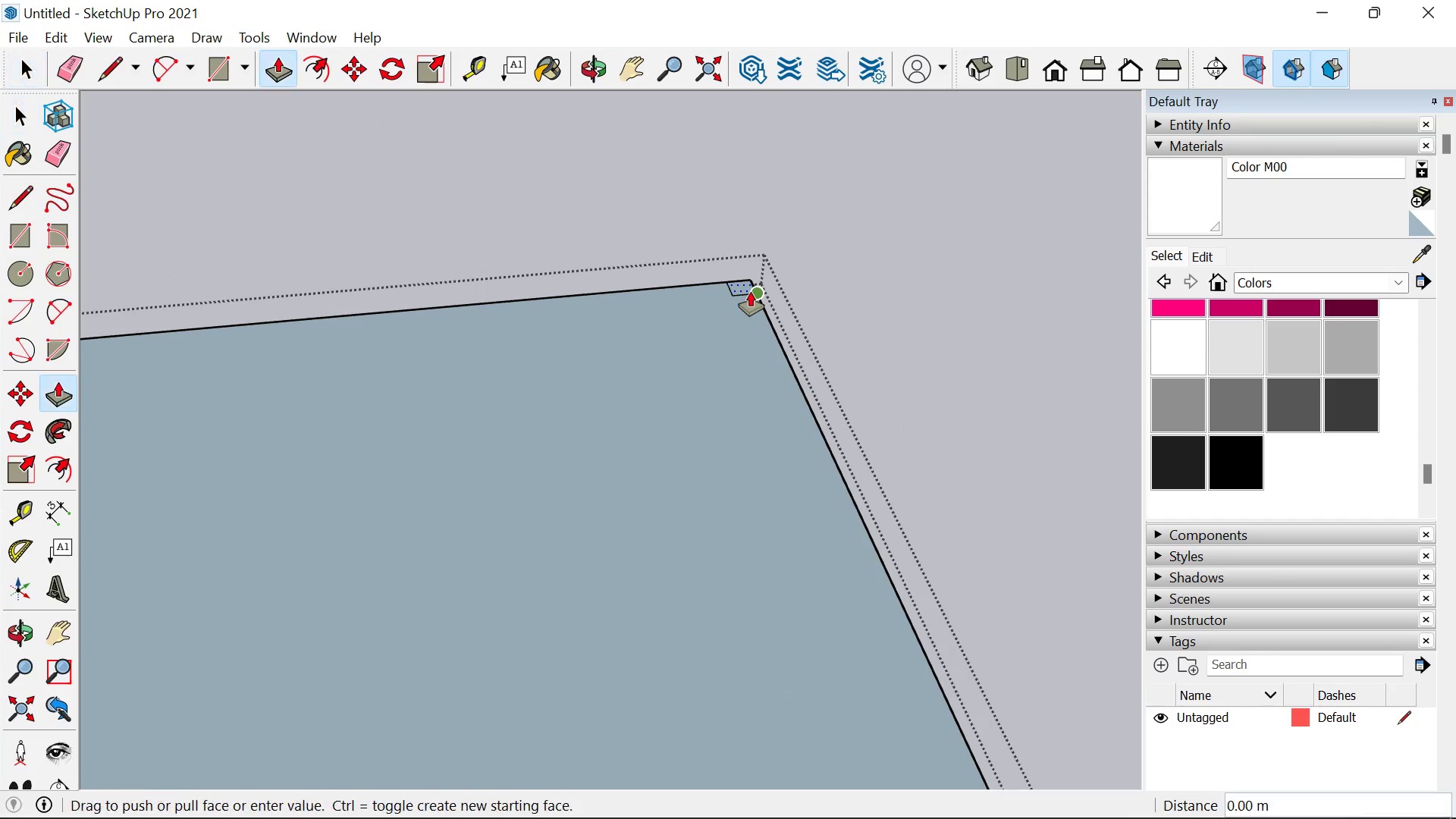 
left_click([750, 291])
 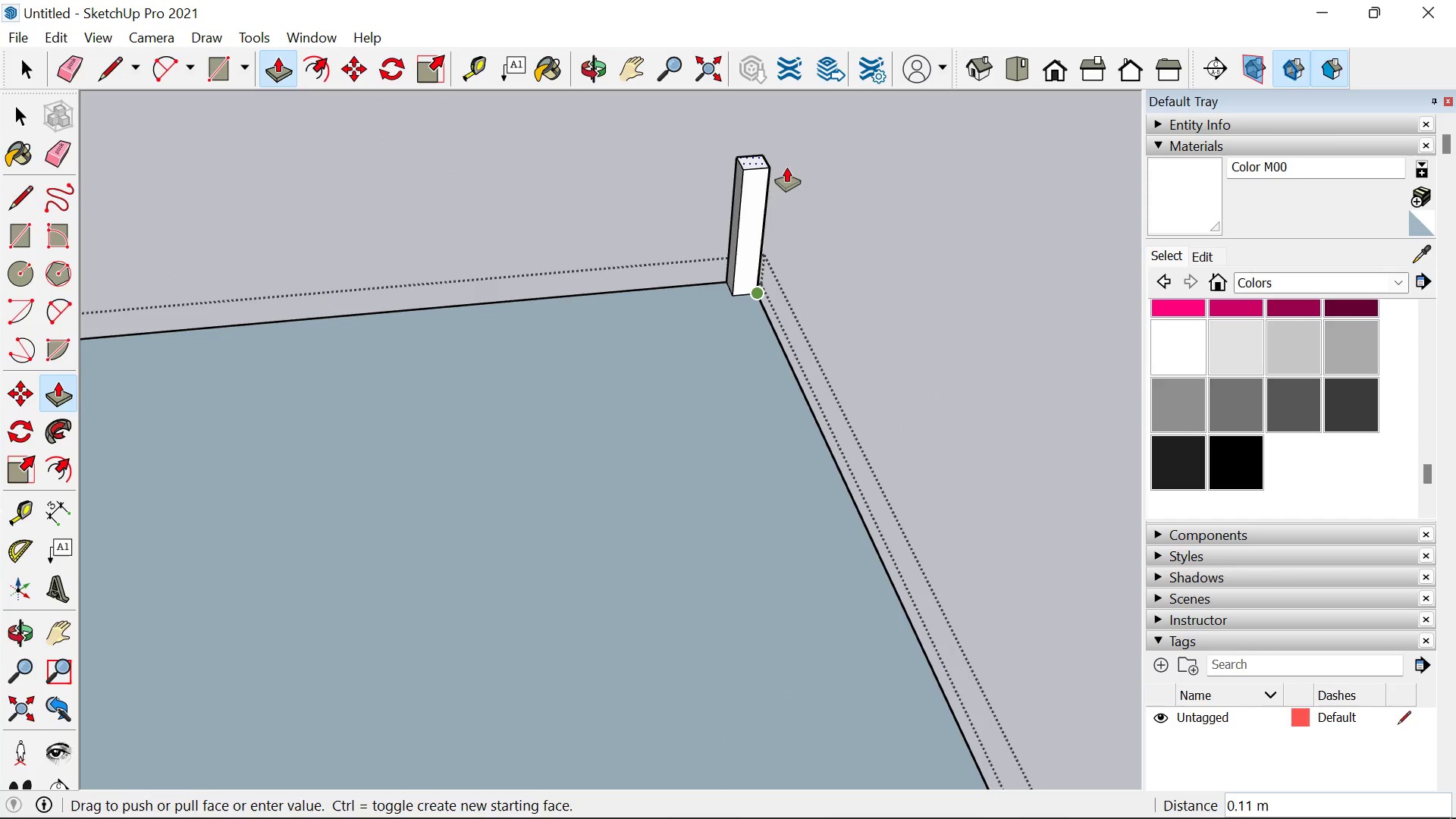 
key(1)
 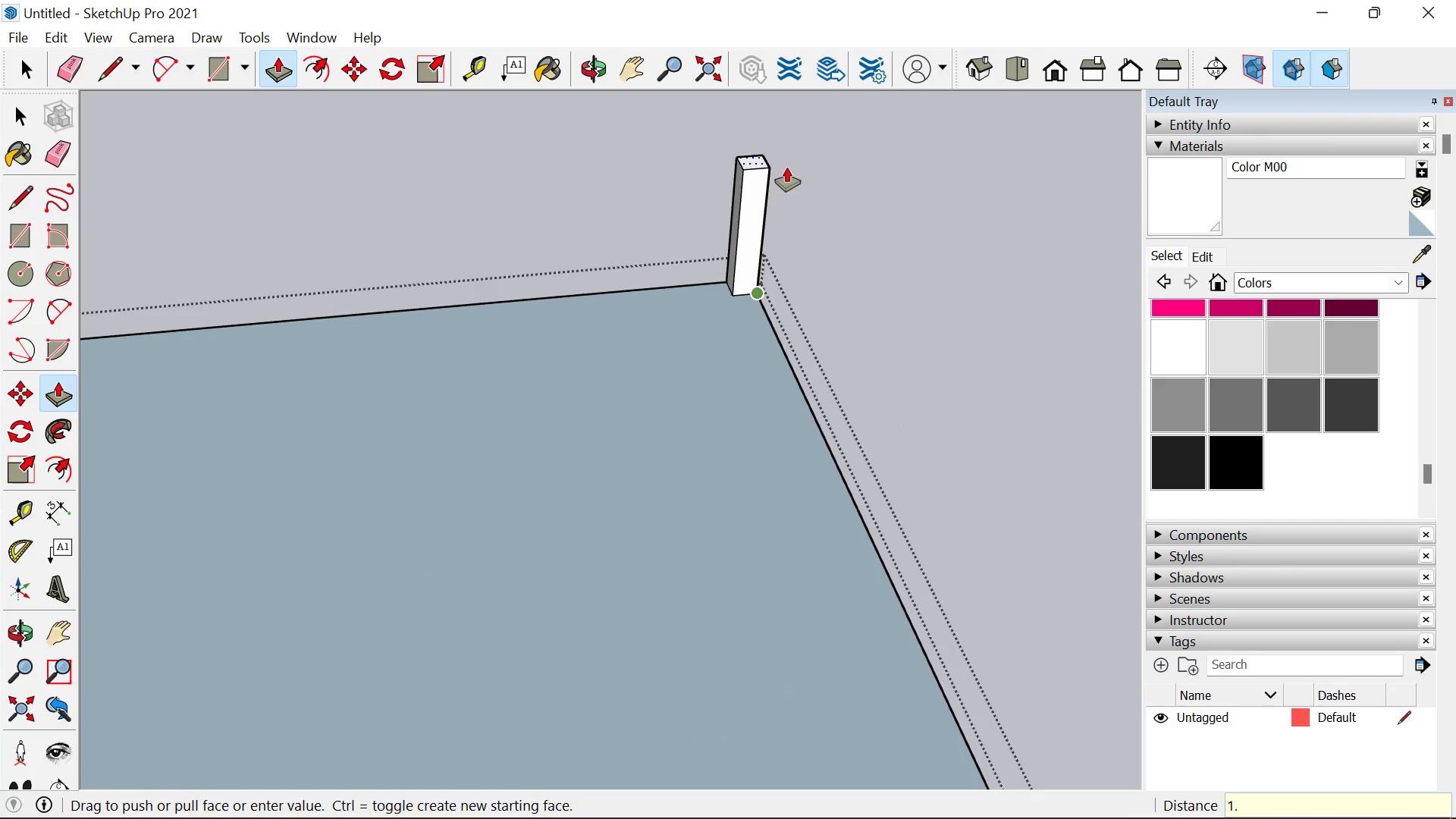 
key(Period)
 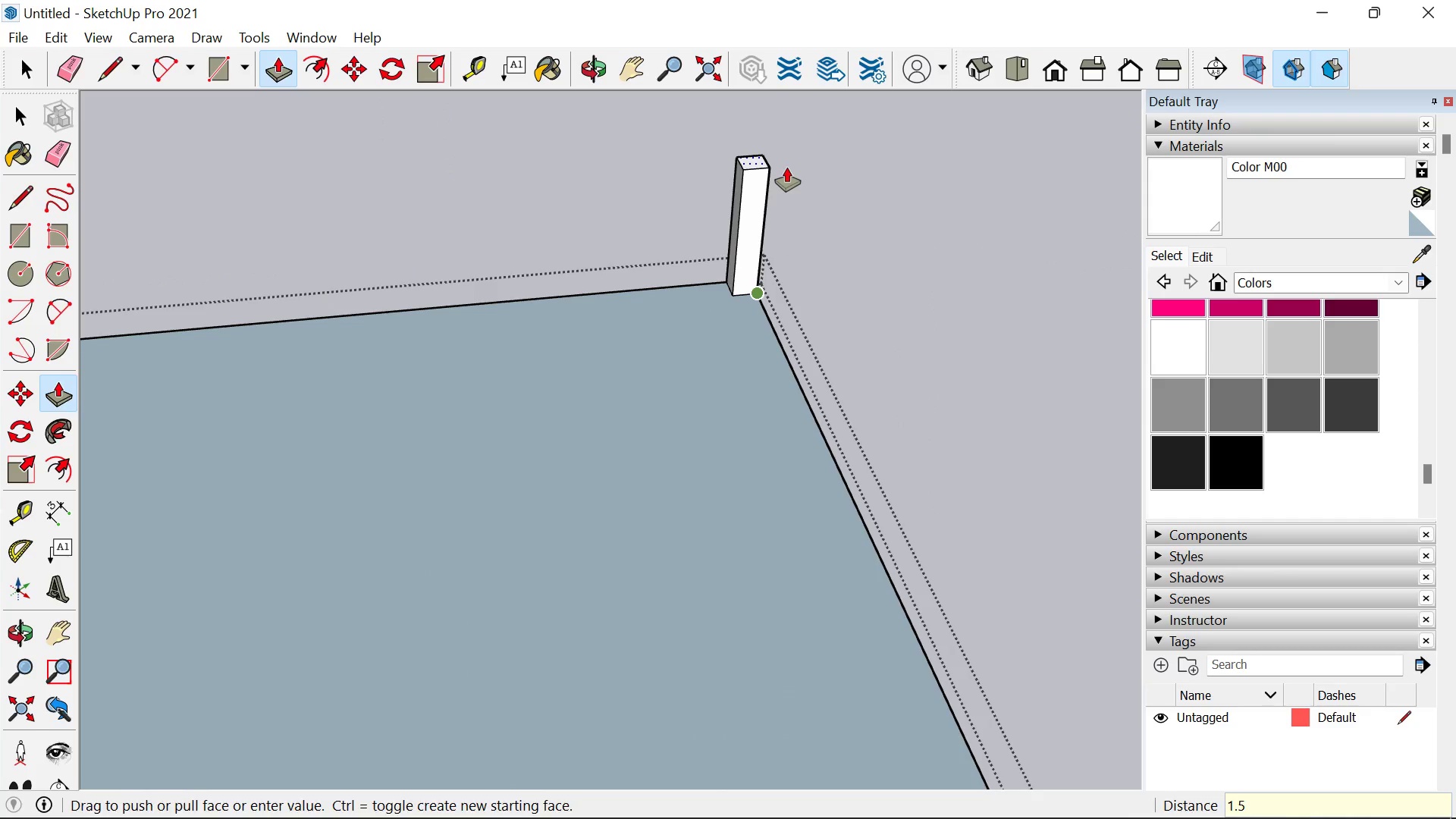 
key(5)
 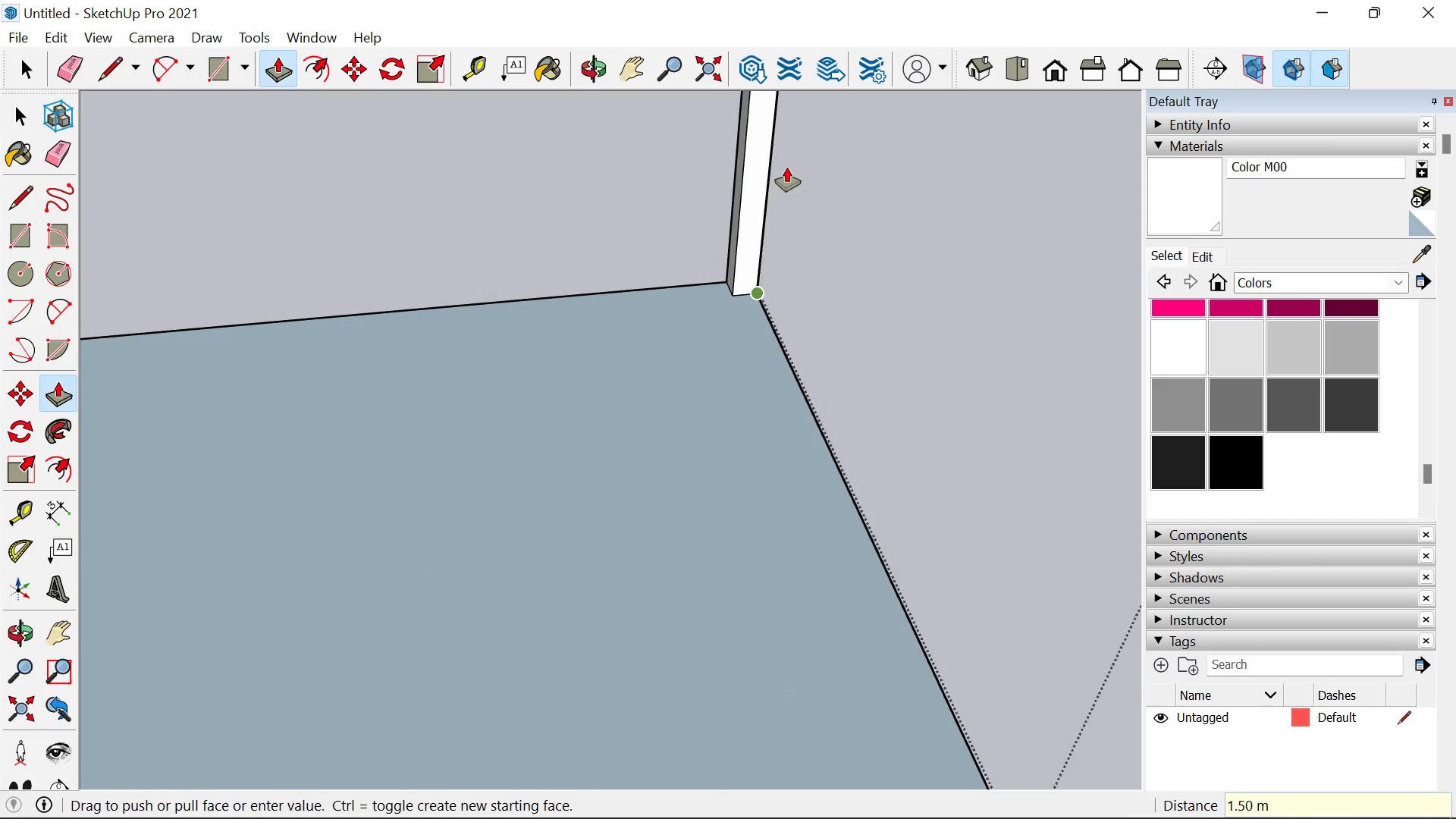 
key(Enter)
 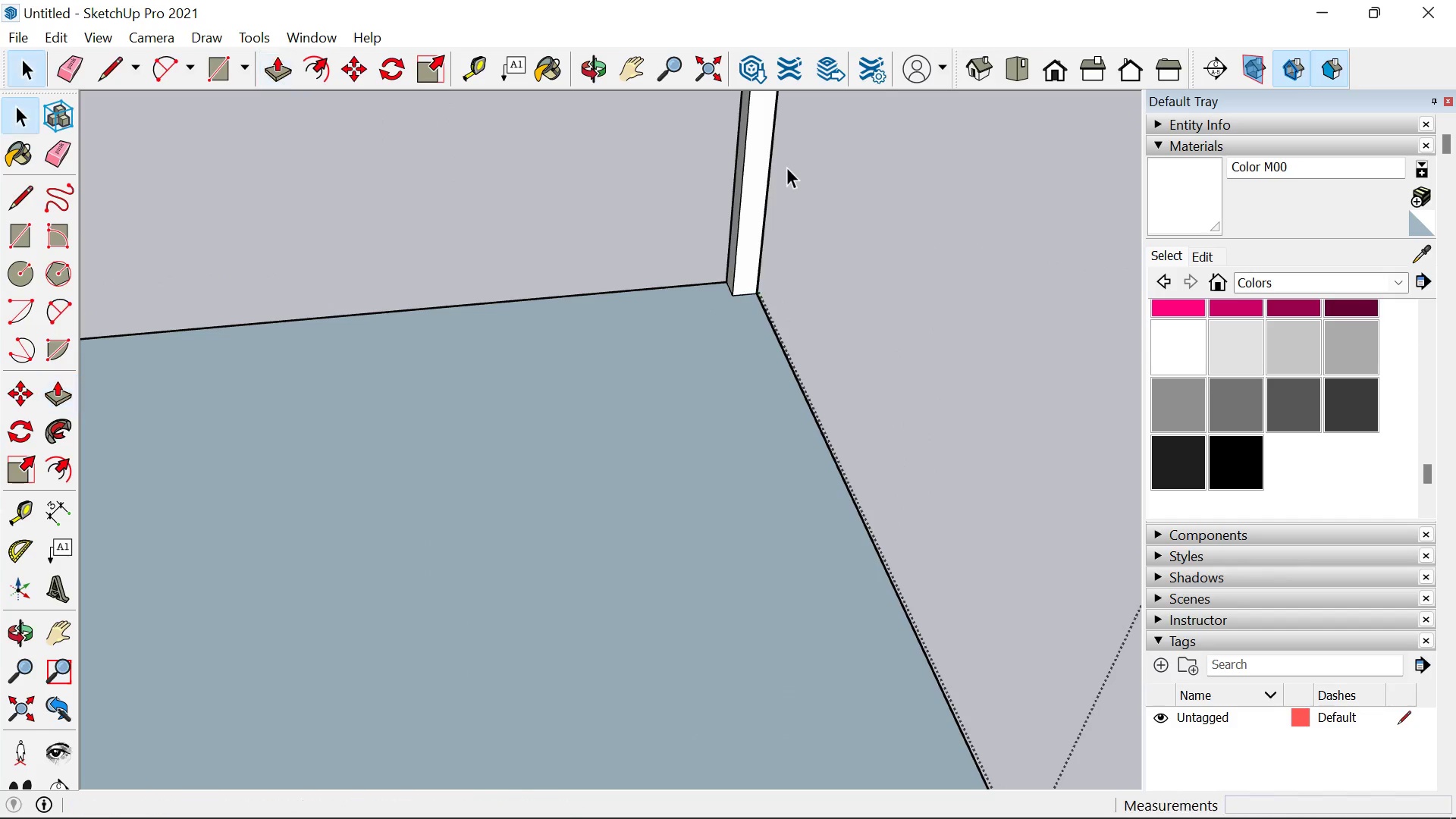 
key(Space)
 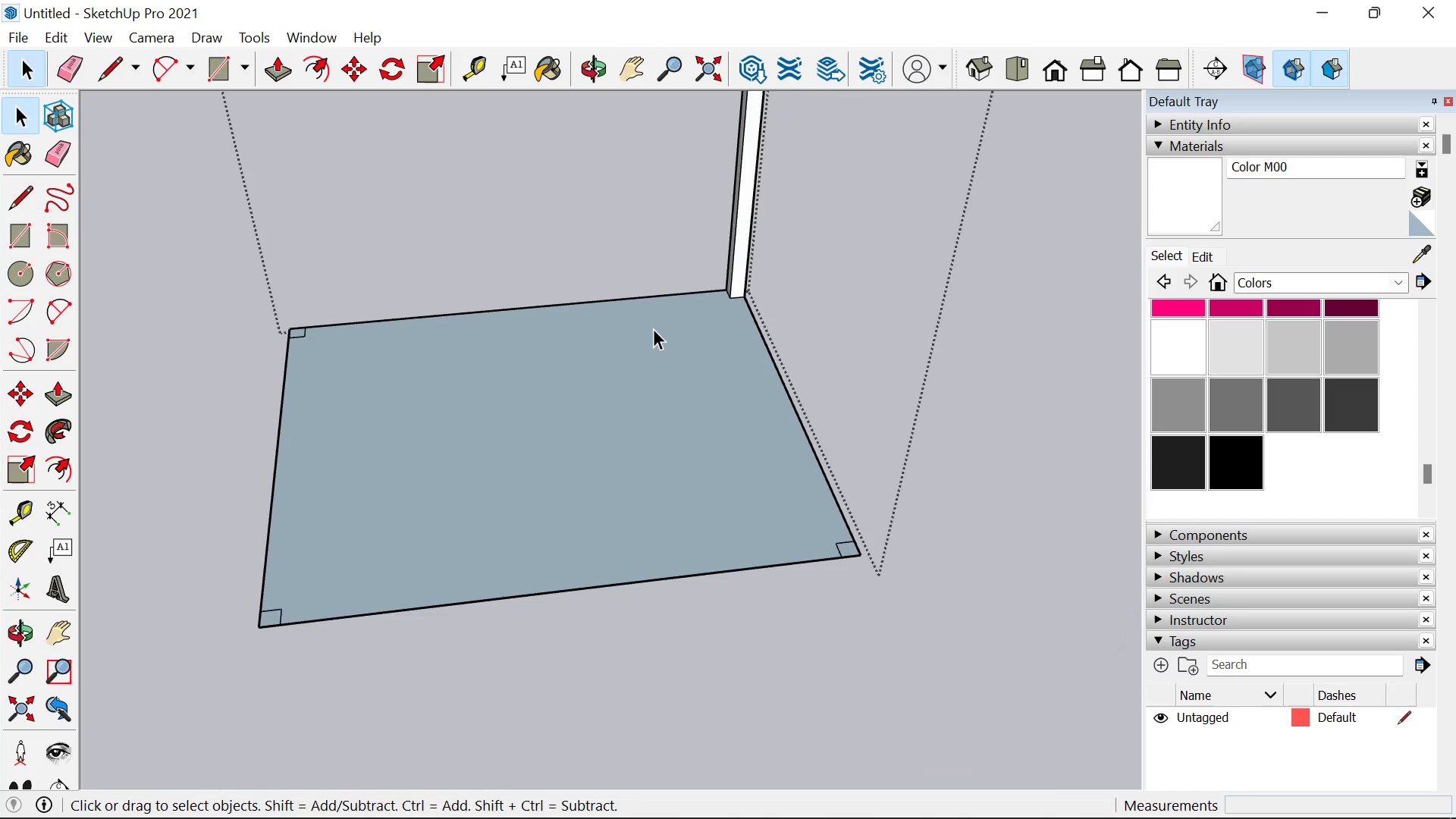 
scroll: coordinate [601, 374], scroll_direction: down, amount: 12.0
 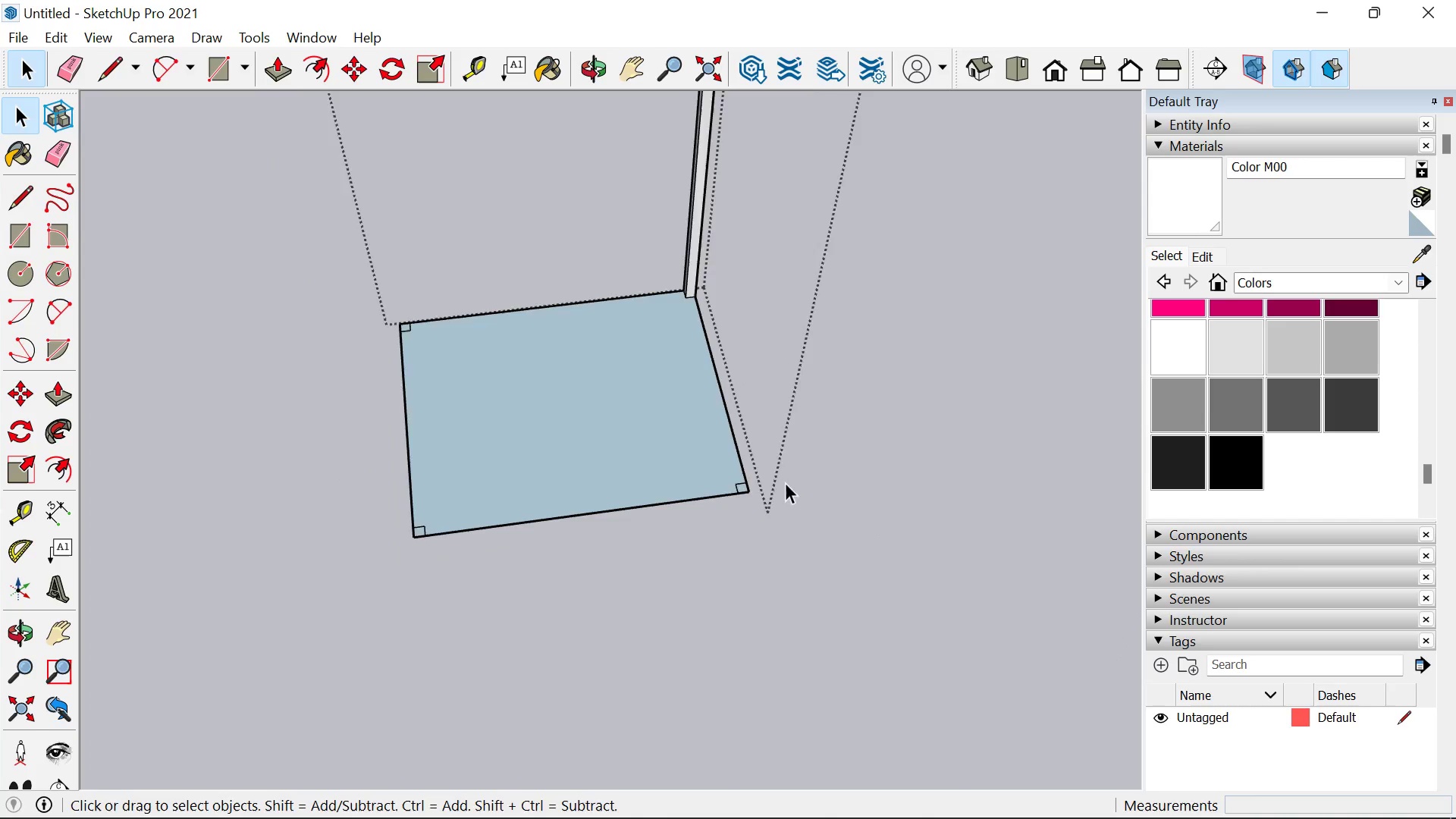 
key(P)
 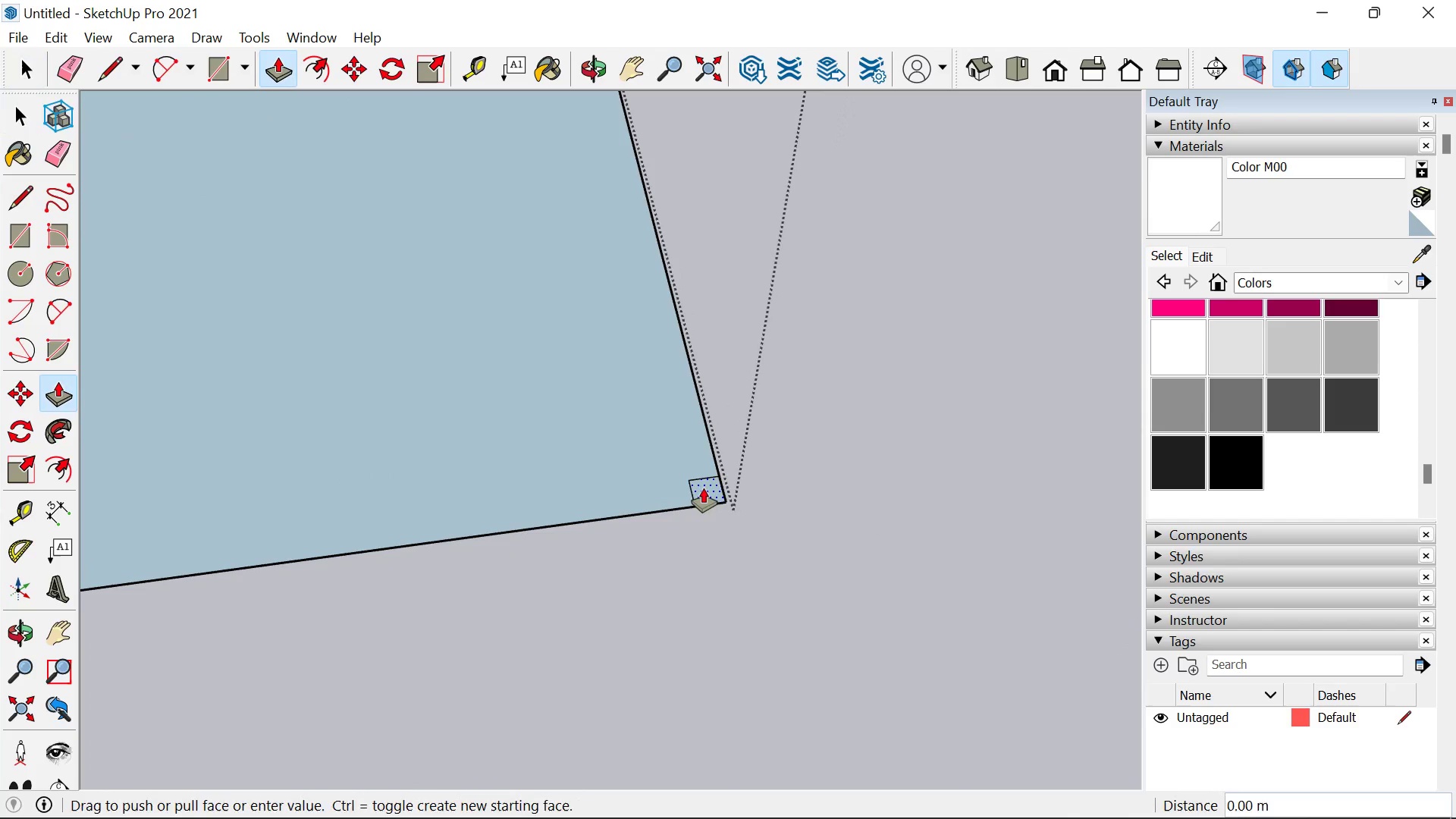 
scroll: coordinate [727, 496], scroll_direction: up, amount: 14.0
 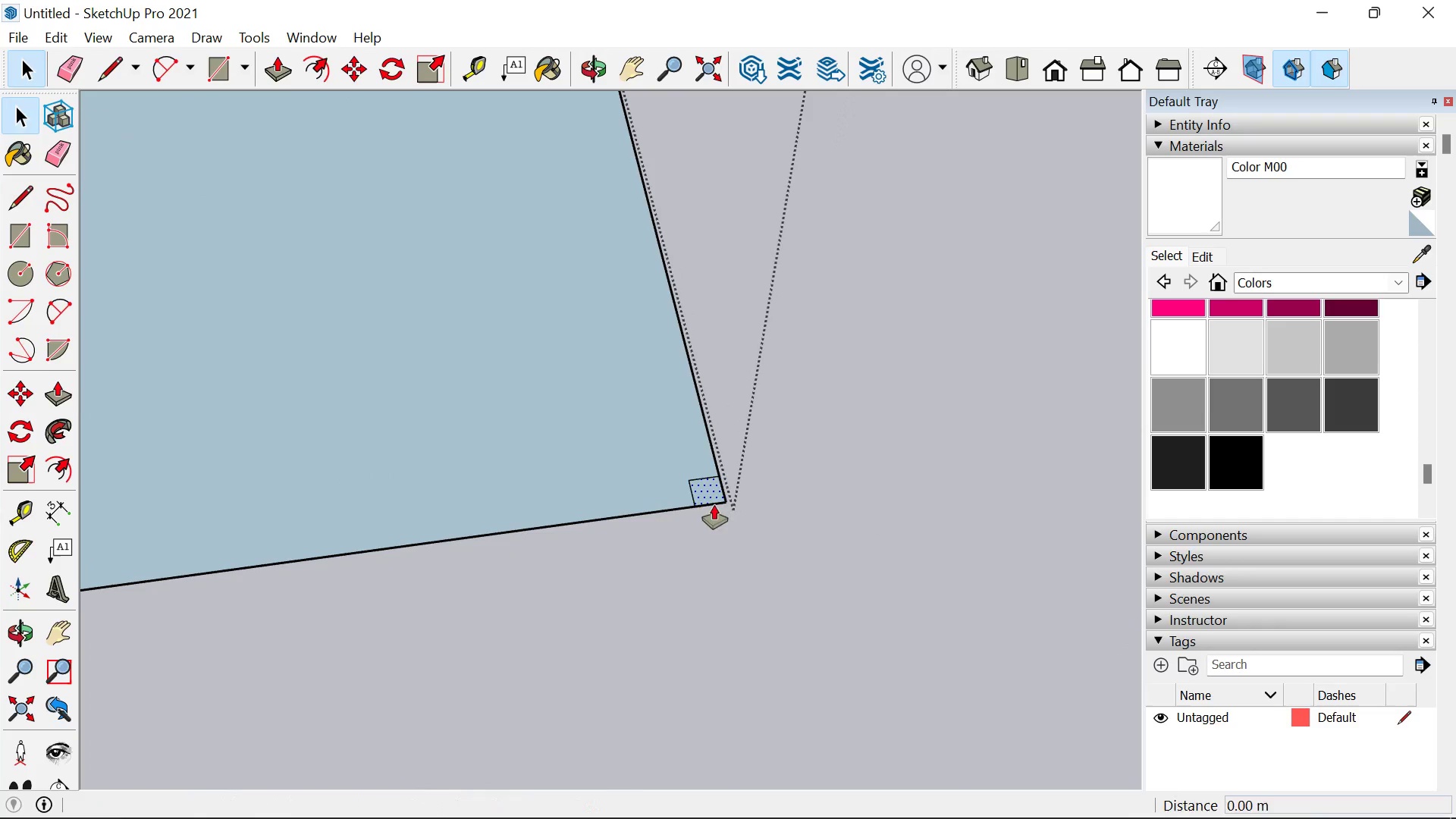 
left_click([703, 488])
 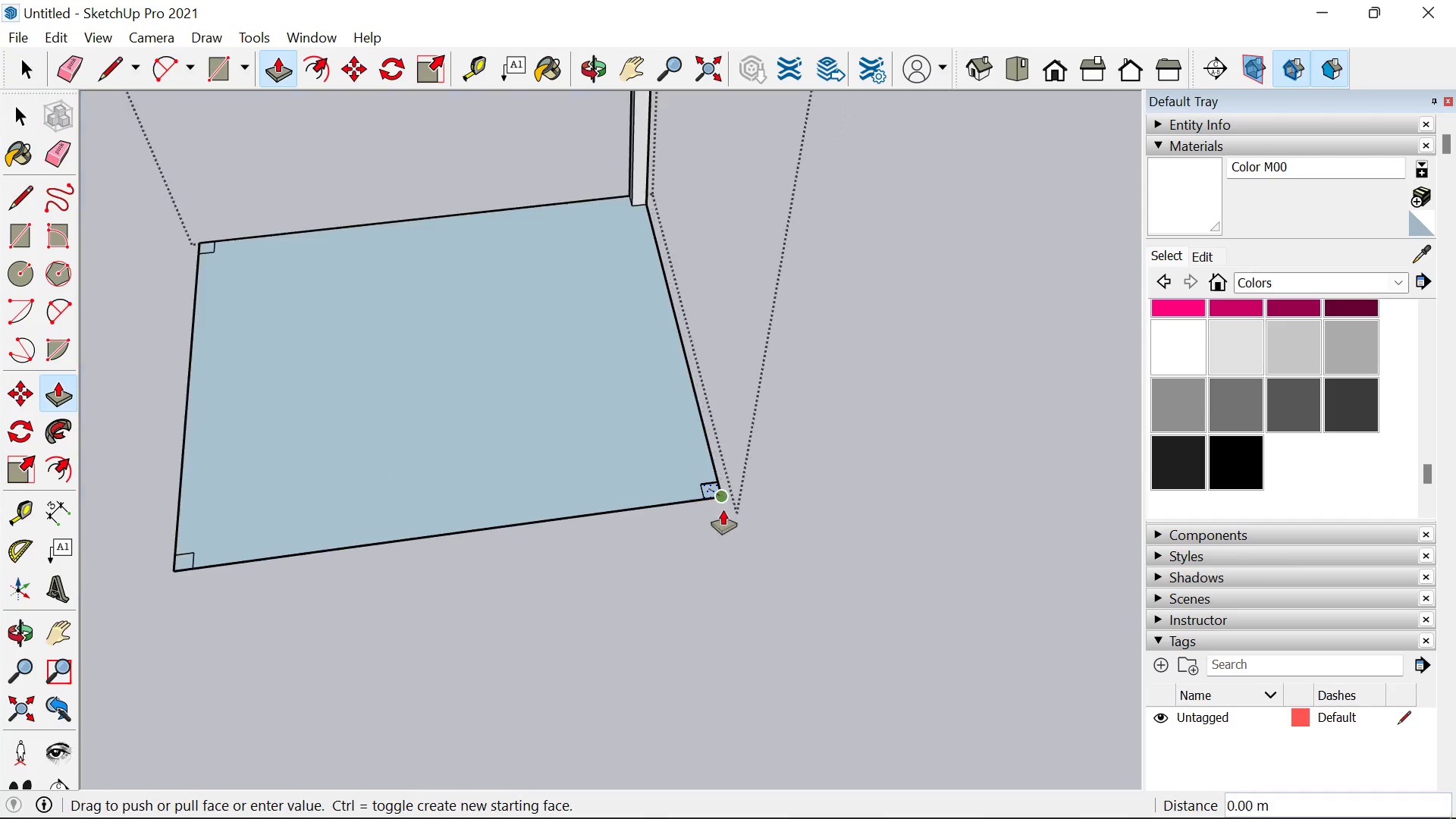 
scroll: coordinate [658, 560], scroll_direction: down, amount: 34.0
 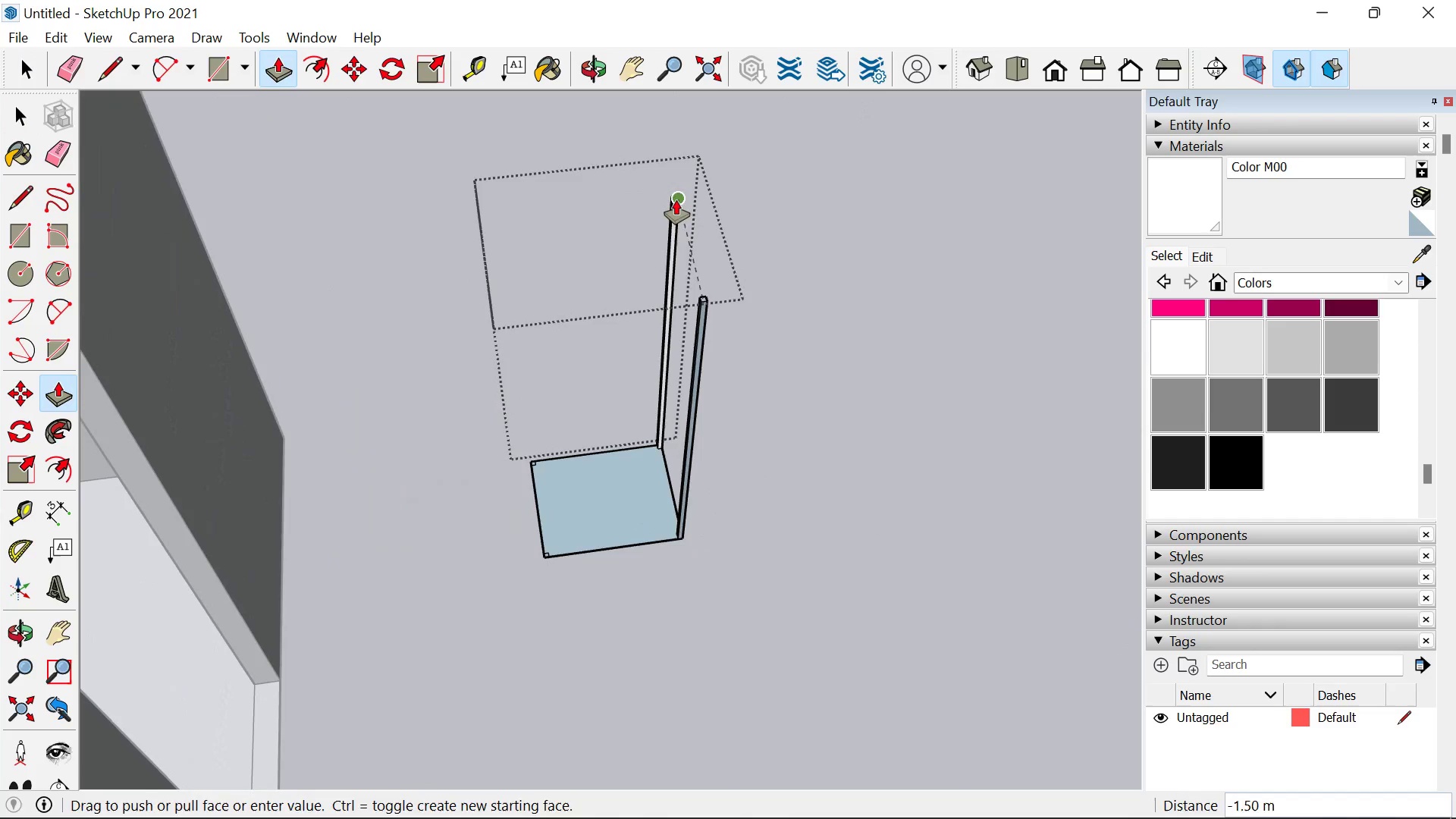 
left_click([676, 199])
 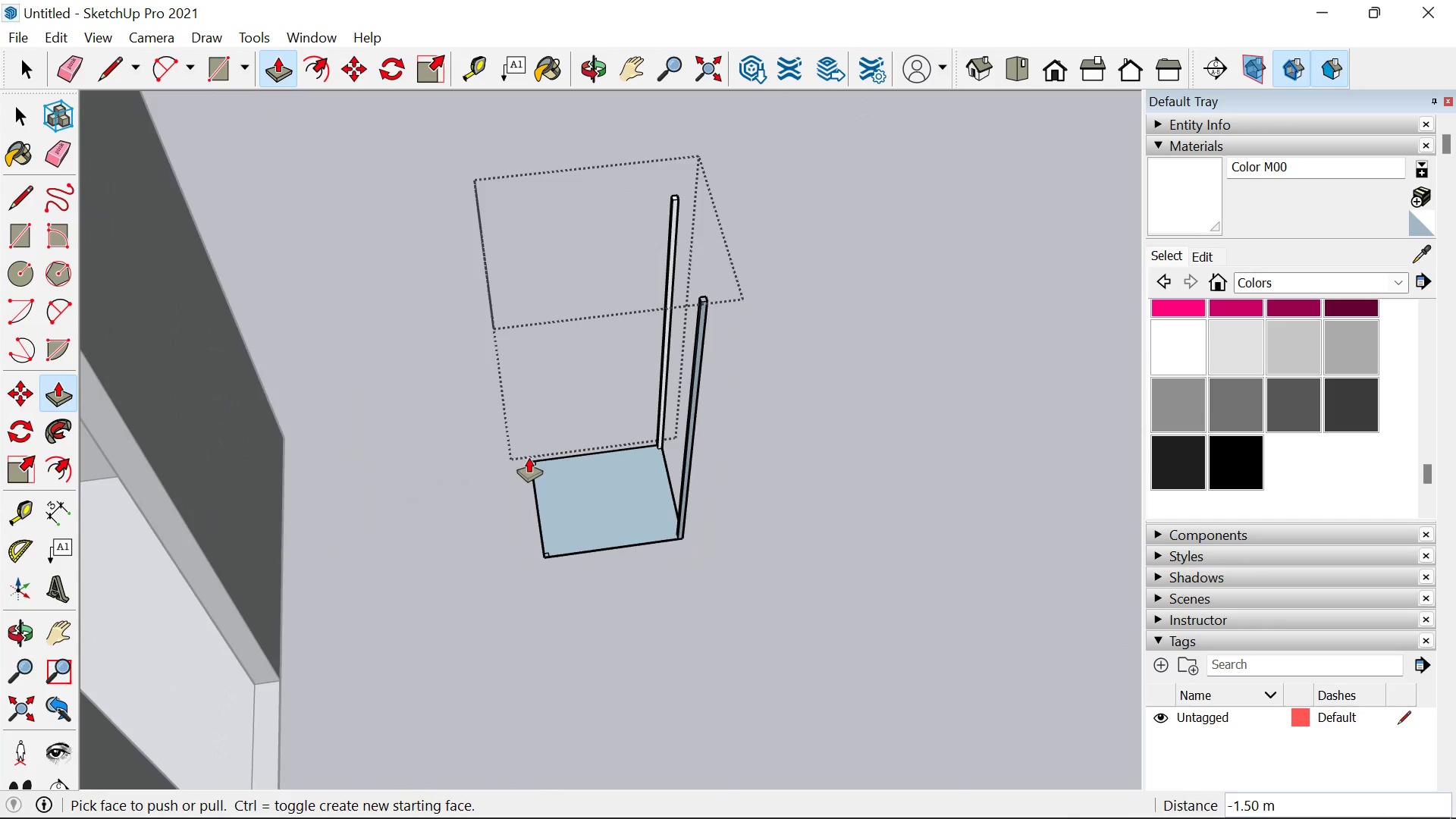 
scroll: coordinate [552, 471], scroll_direction: up, amount: 24.0
 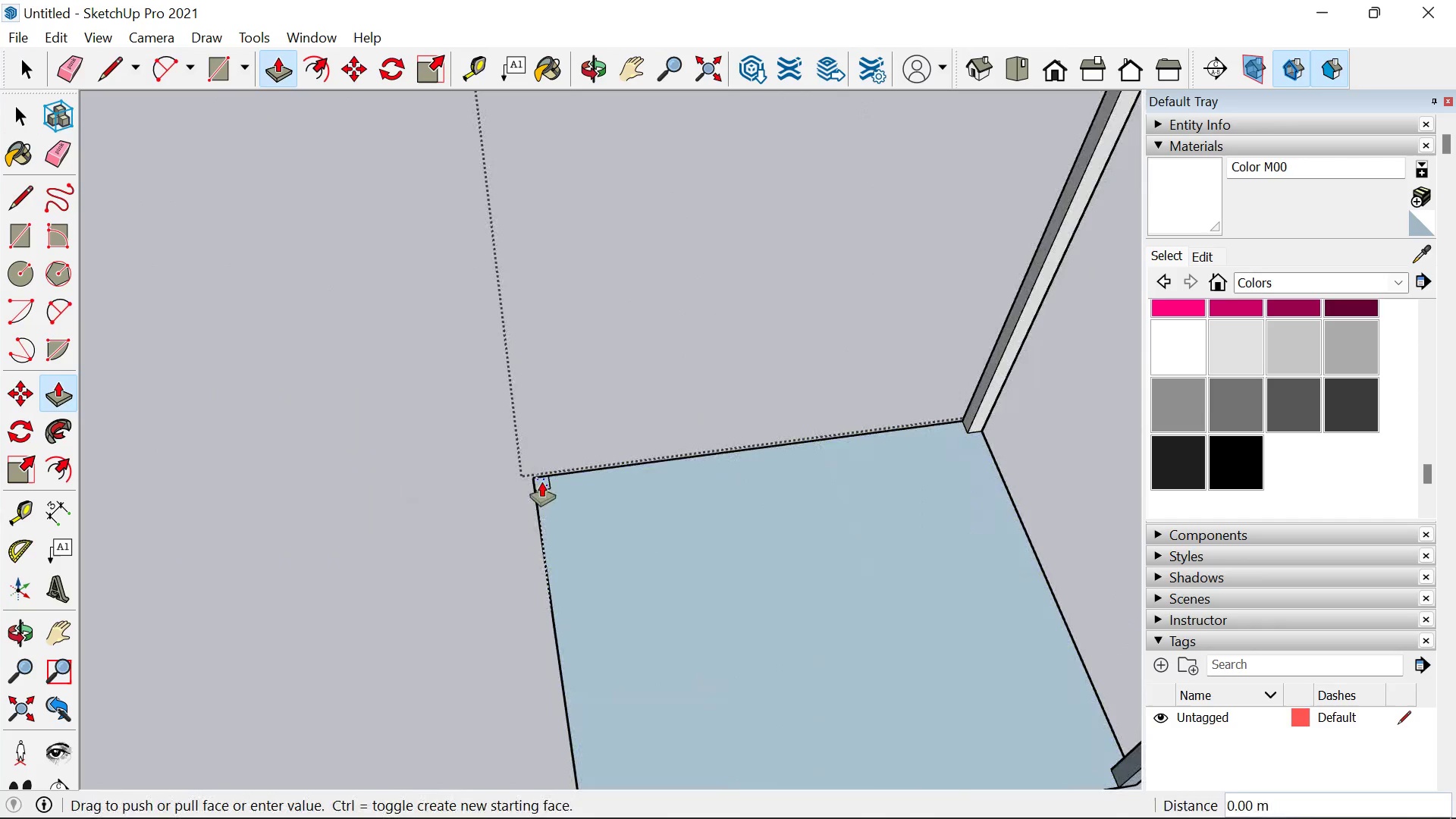 
left_click([541, 482])
 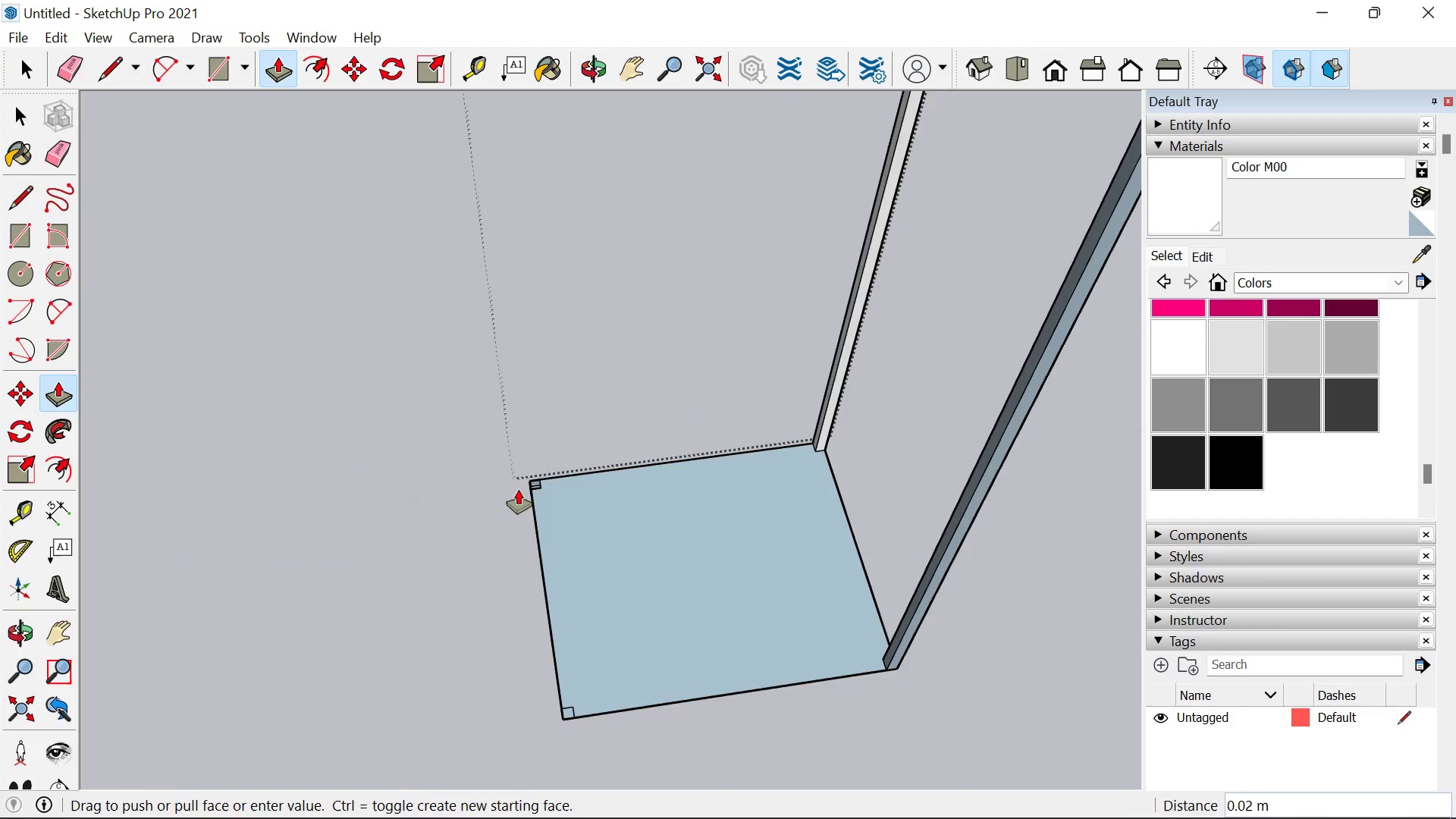 
scroll: coordinate [526, 485], scroll_direction: down, amount: 16.0
 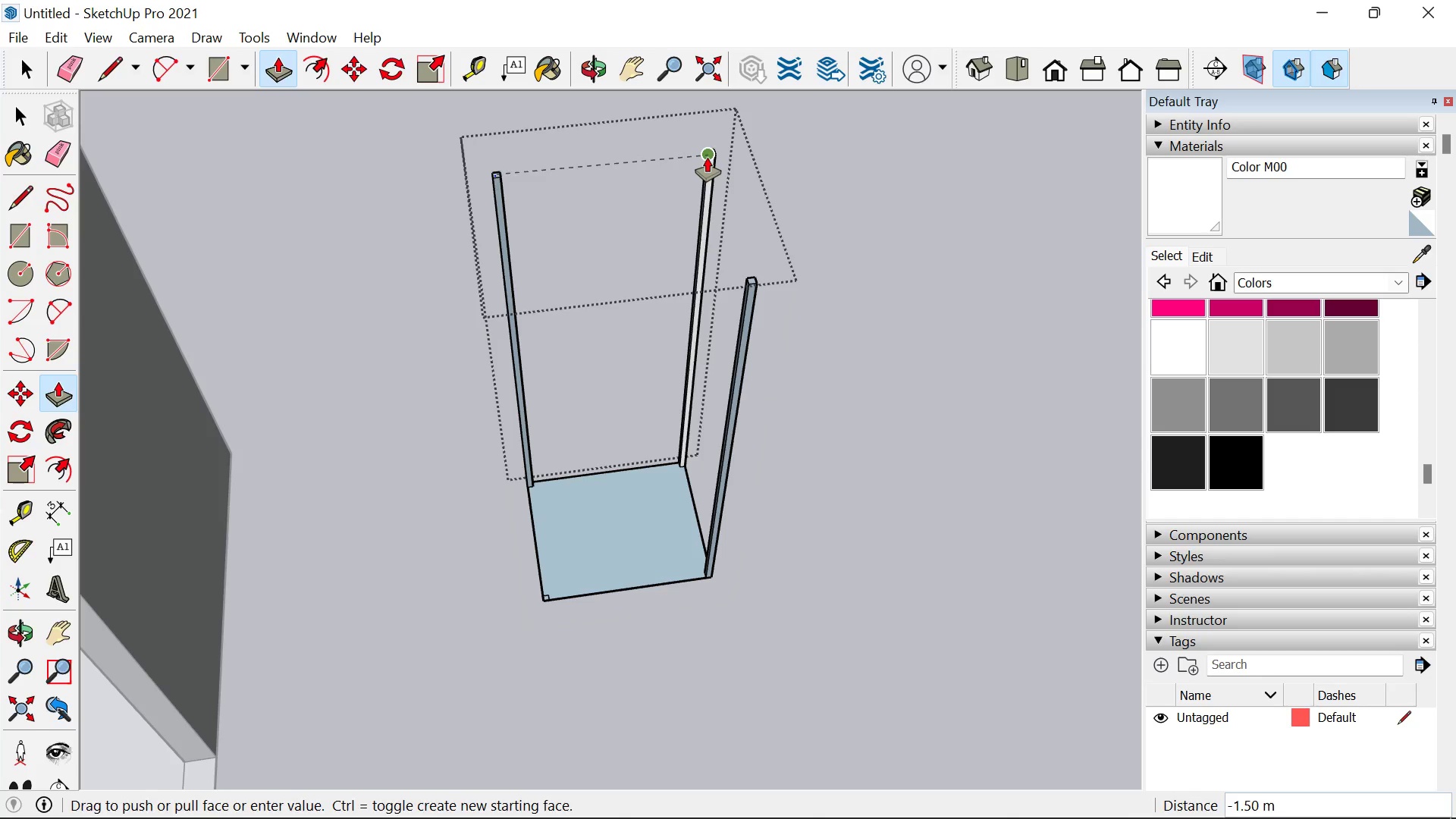 
left_click([707, 157])
 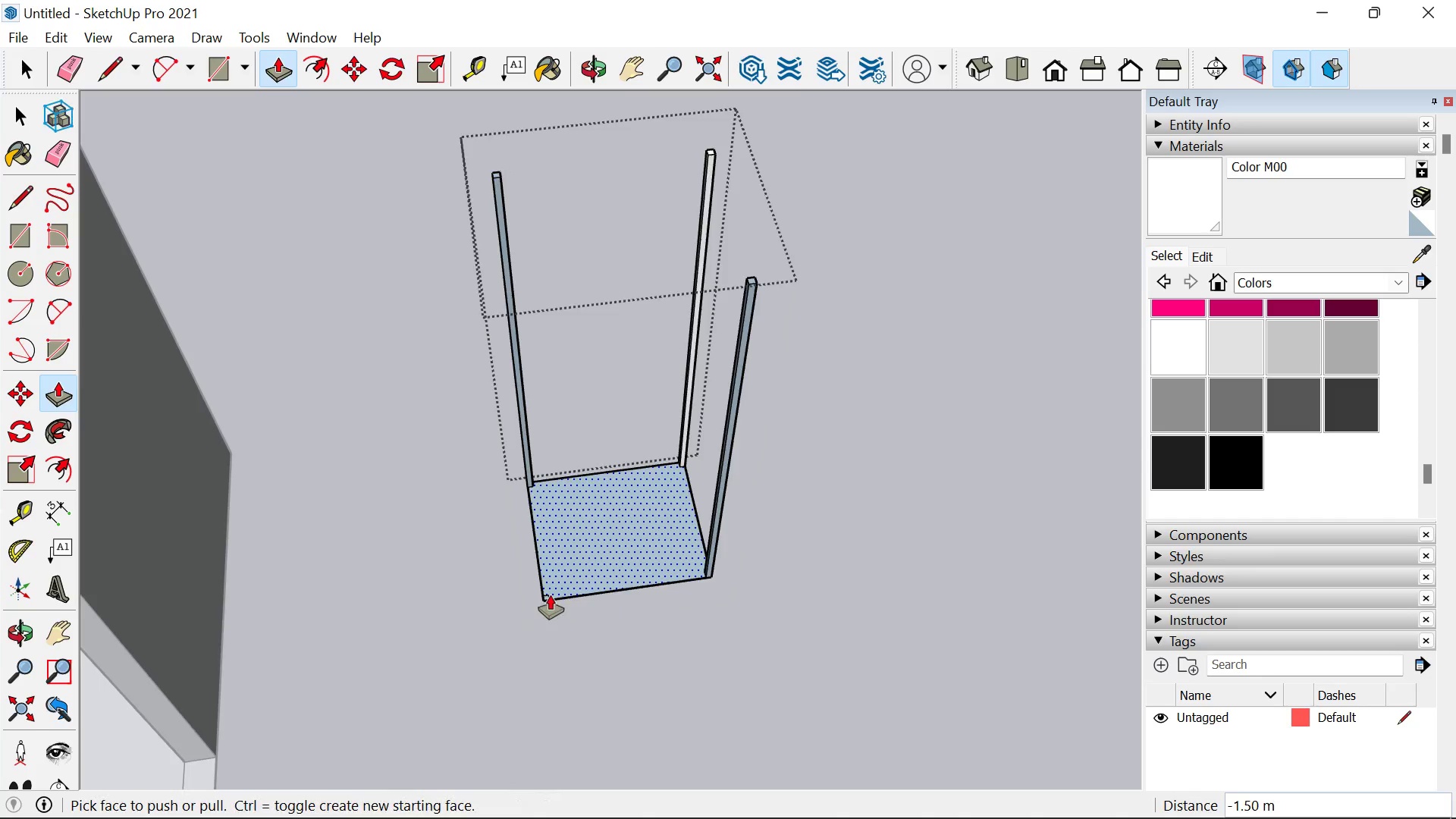 
scroll: coordinate [544, 594], scroll_direction: up, amount: 10.0
 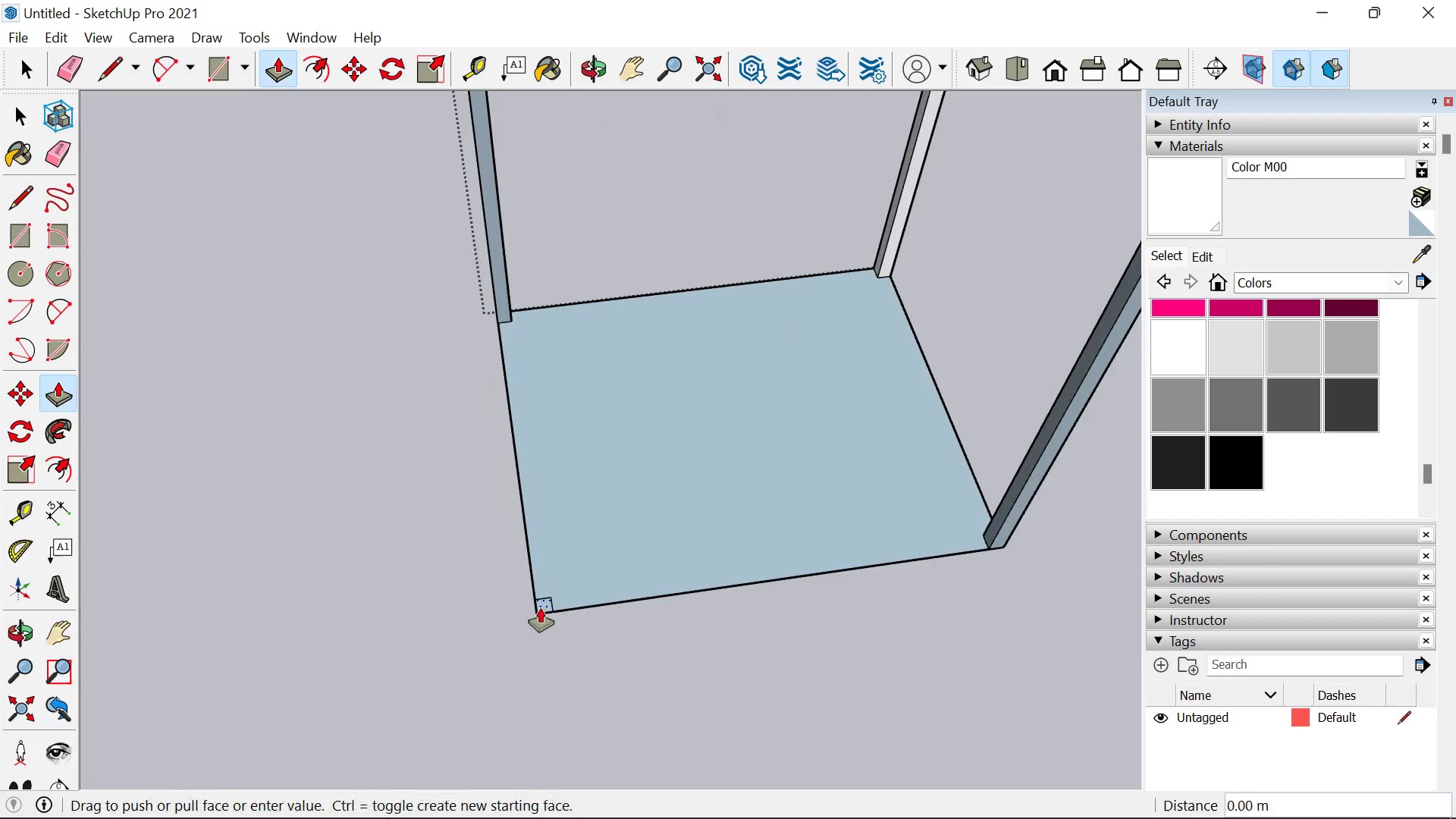 
left_click([540, 607])
 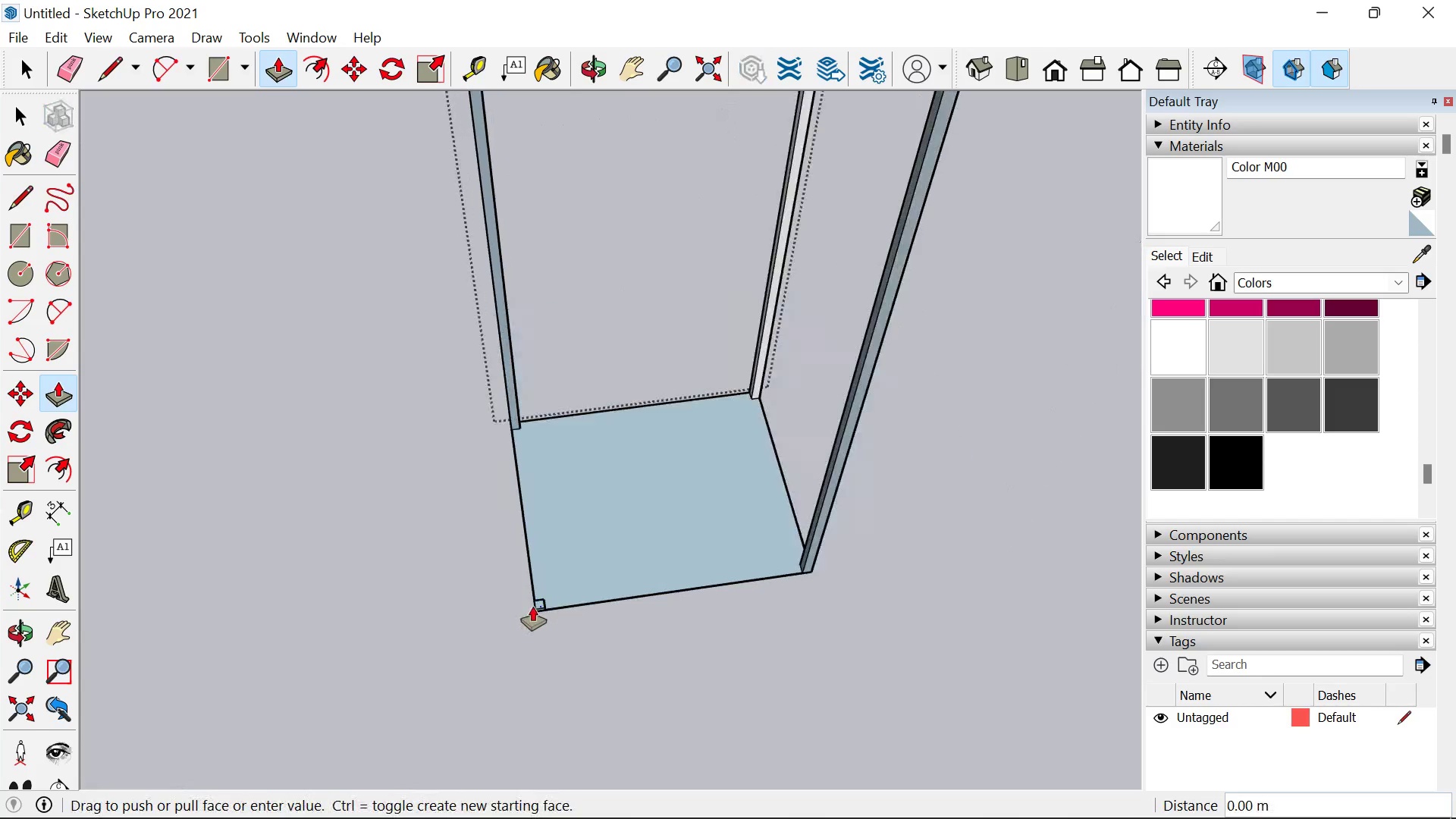 
scroll: coordinate [537, 596], scroll_direction: down, amount: 15.0
 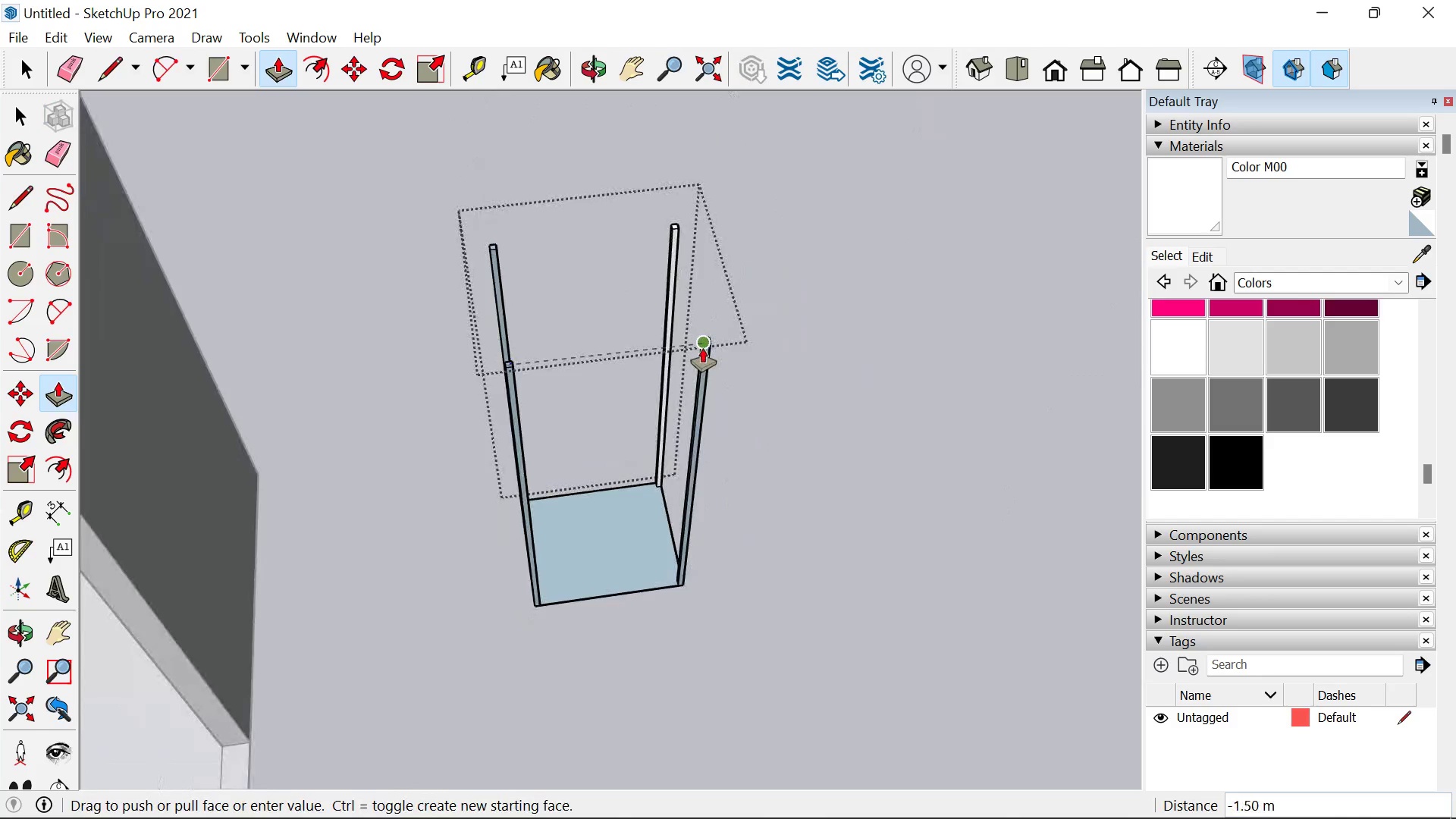 
left_click([702, 347])
 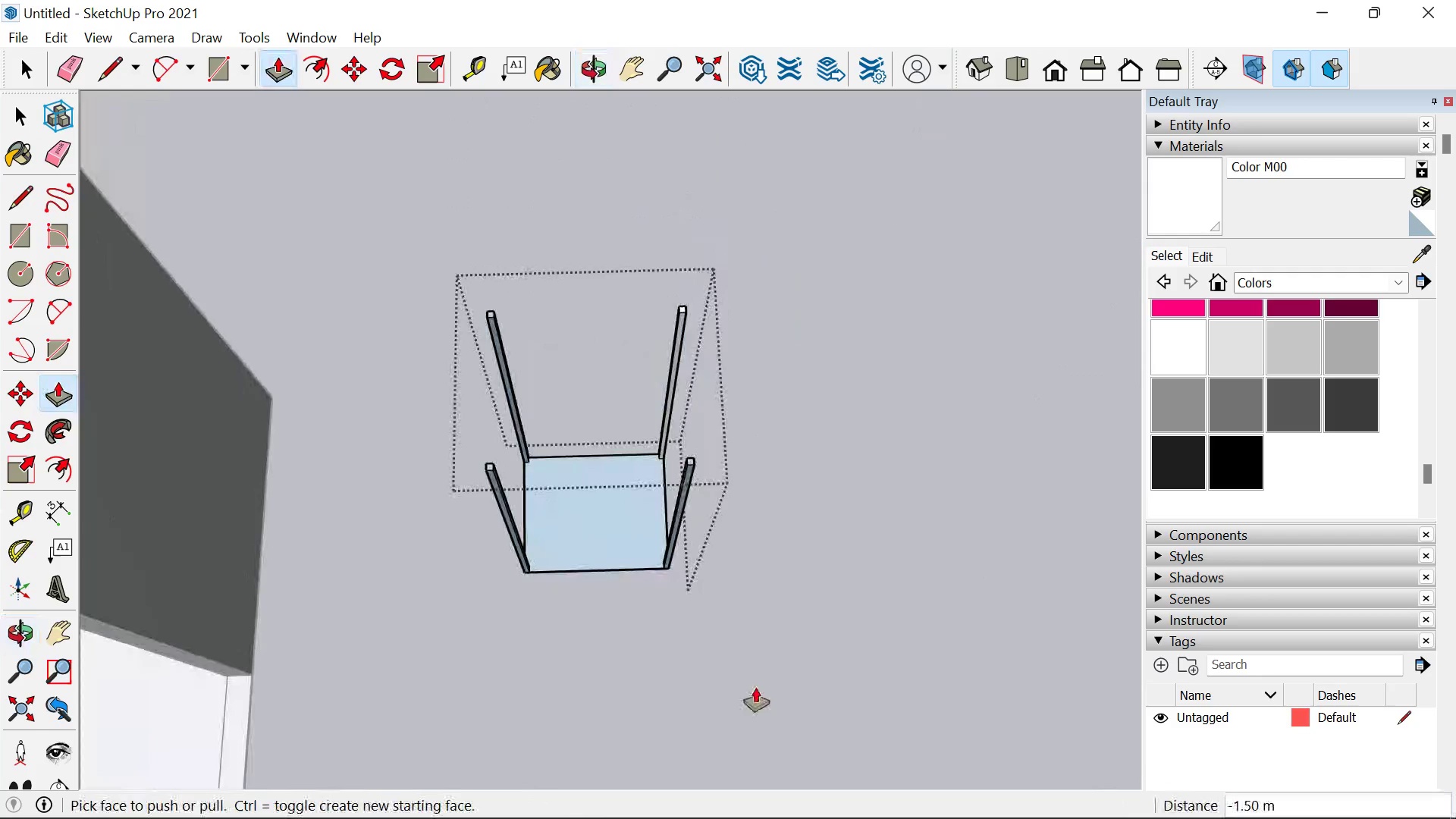 
key(Control+Z)
 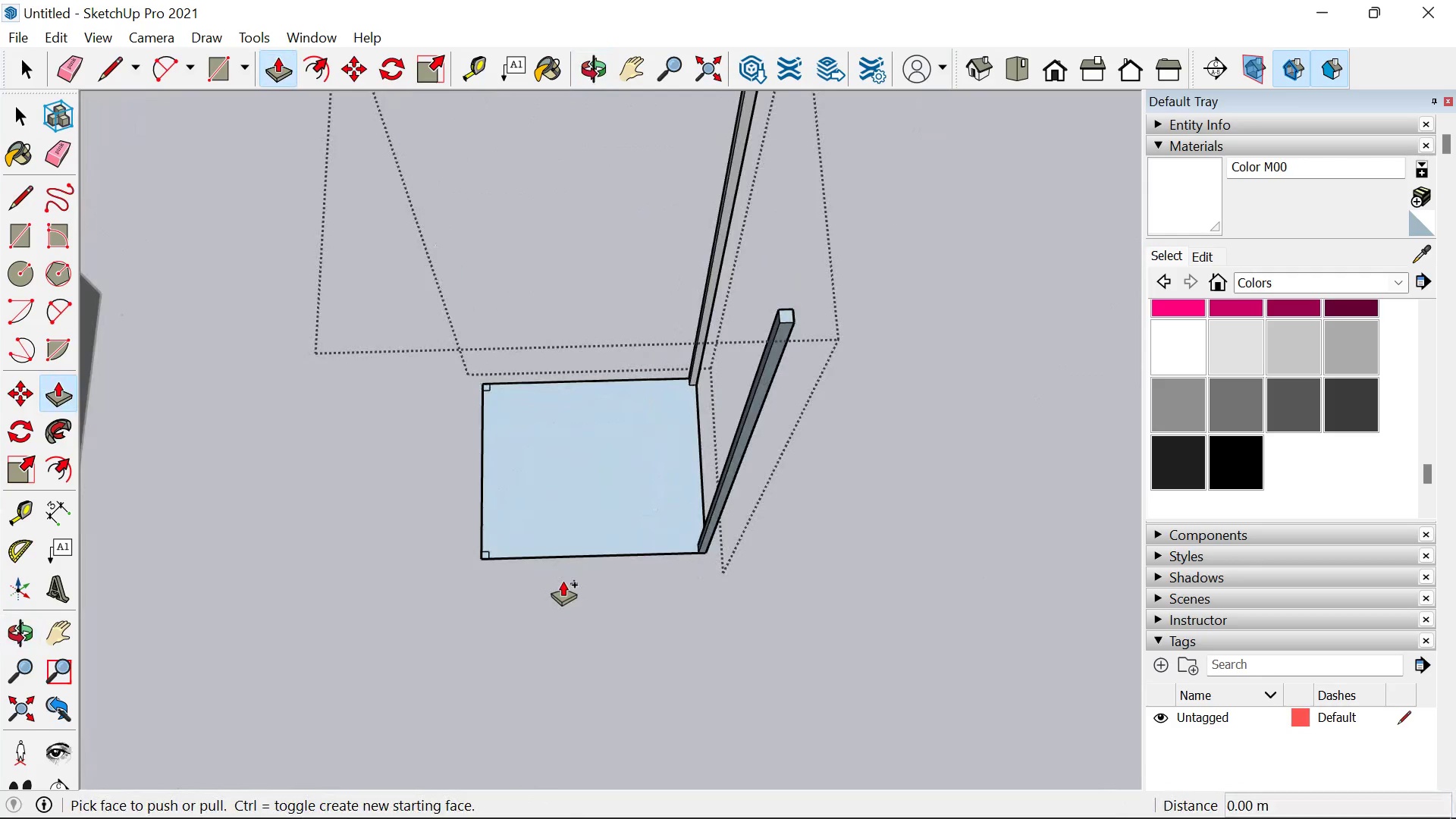 
scroll: coordinate [565, 582], scroll_direction: up, amount: 10.0
 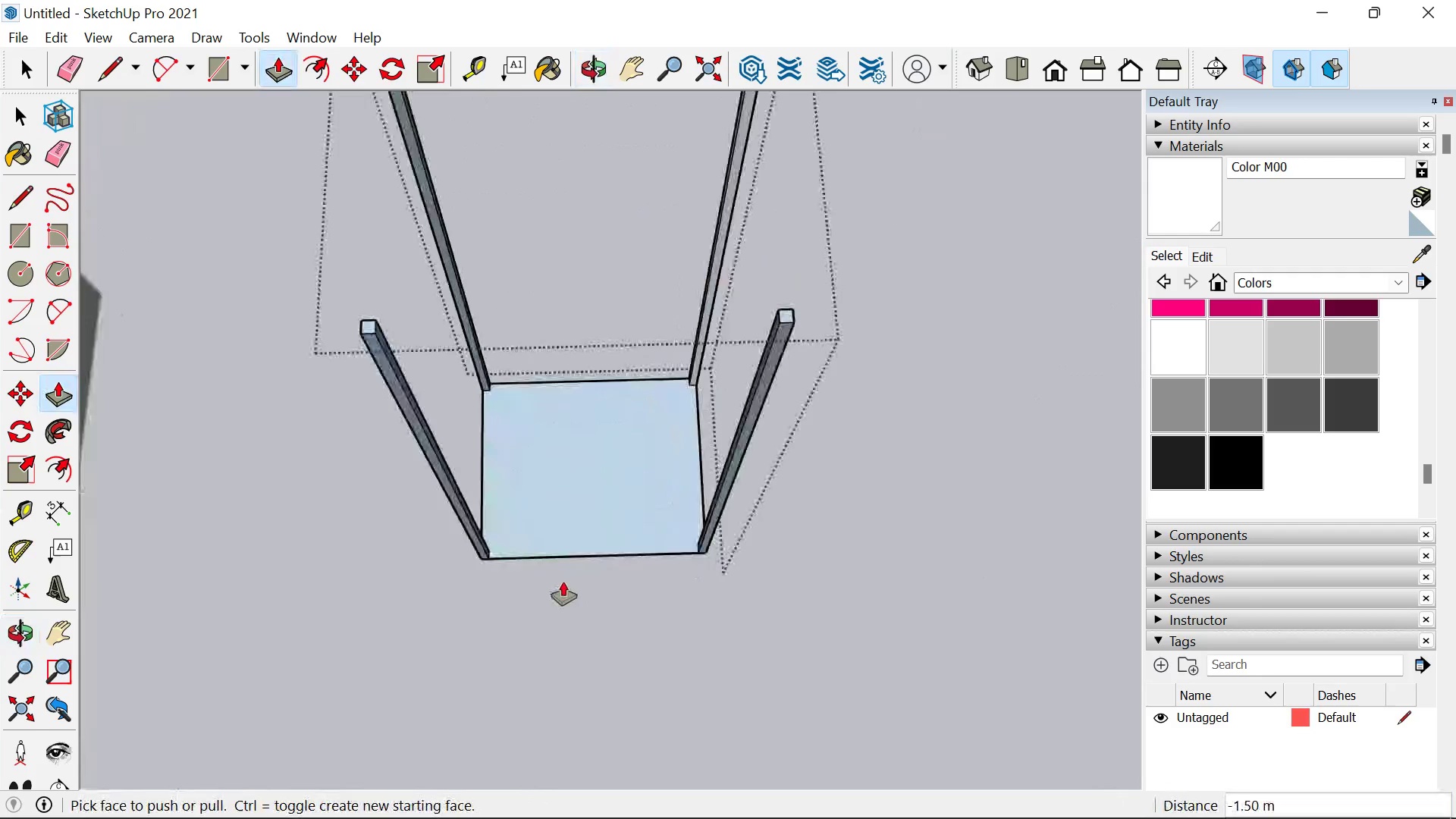 
key(Control+Z)
 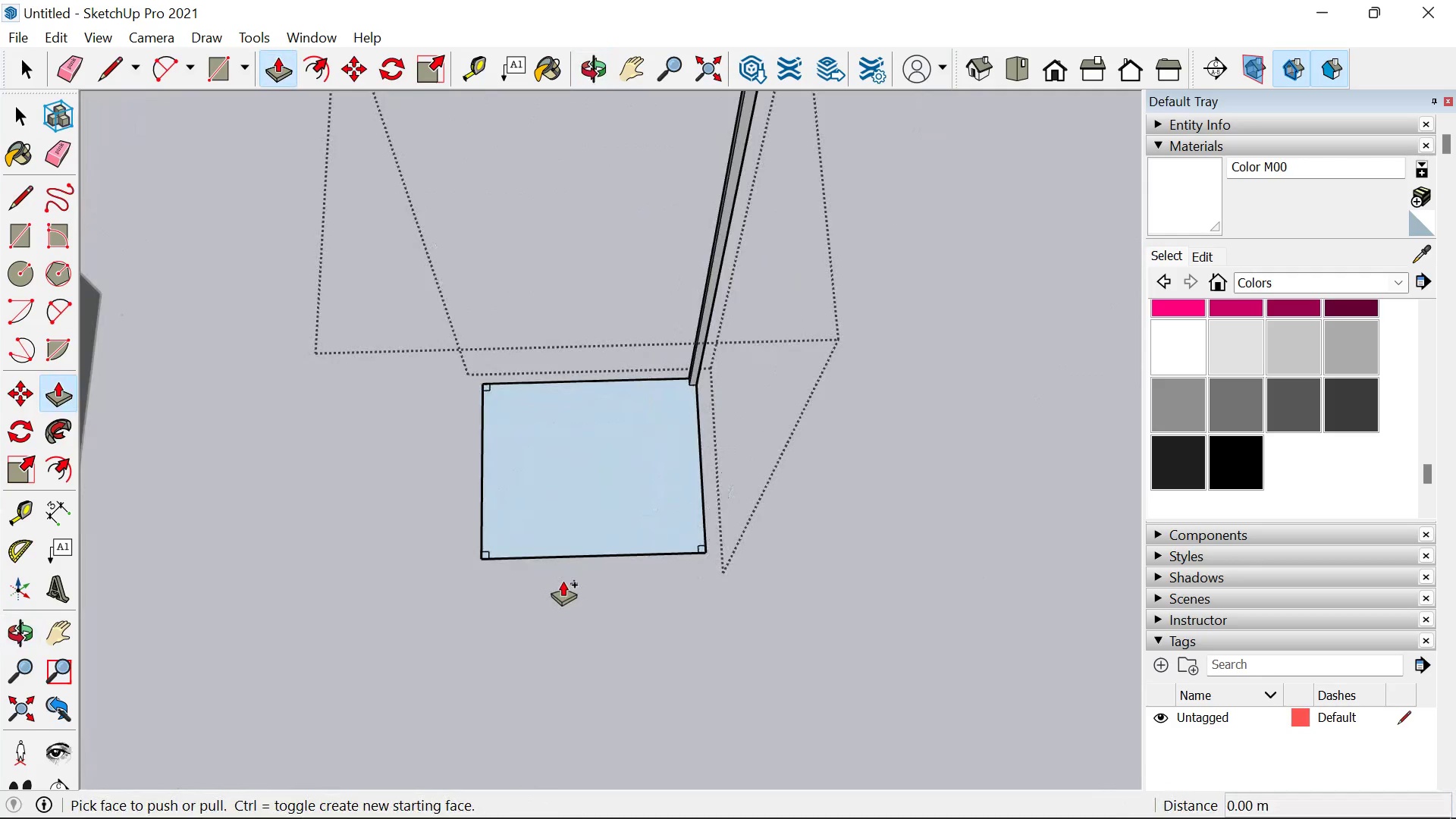 
key(Control+Z)
 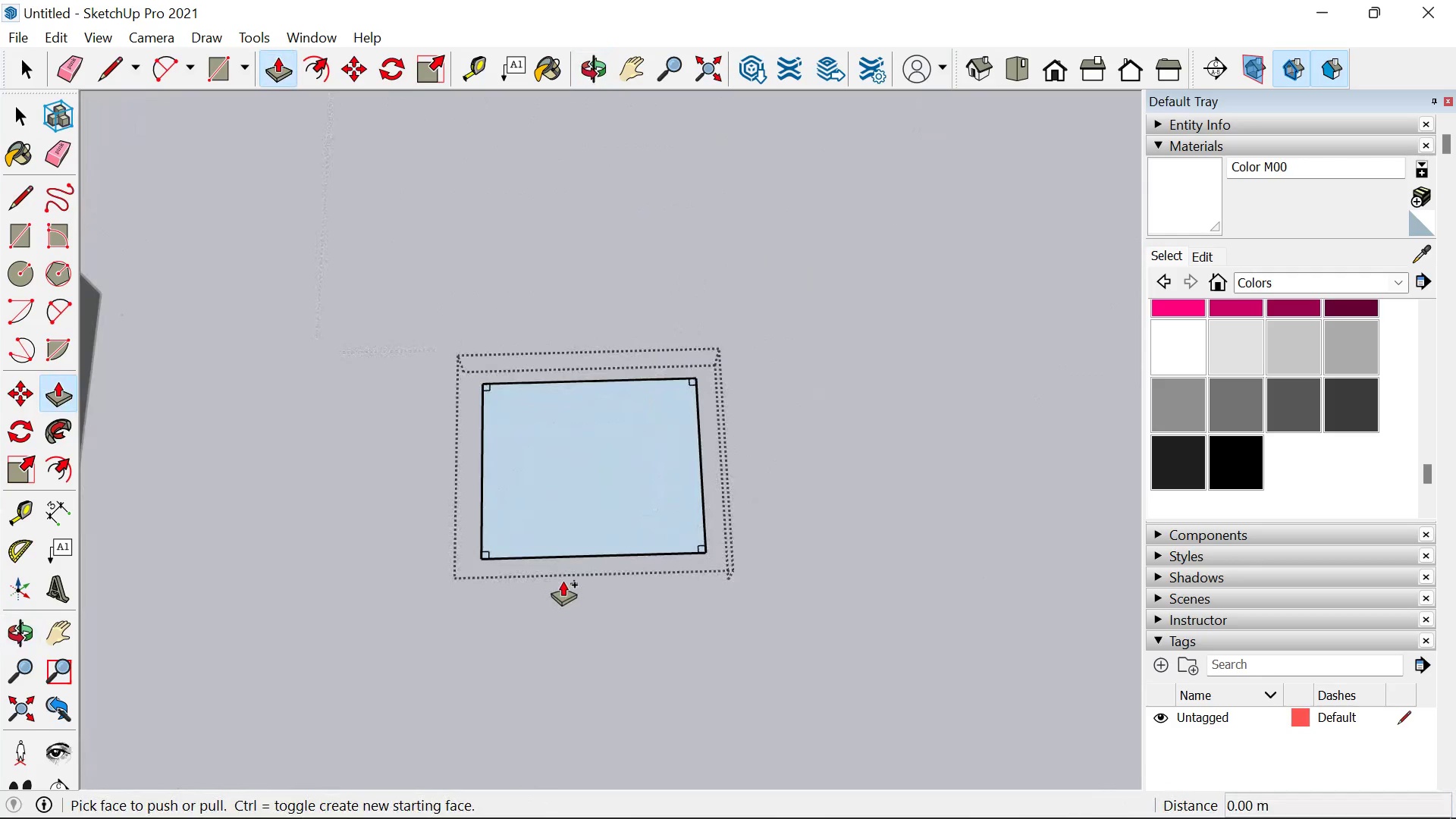 
key(Control+Z)
 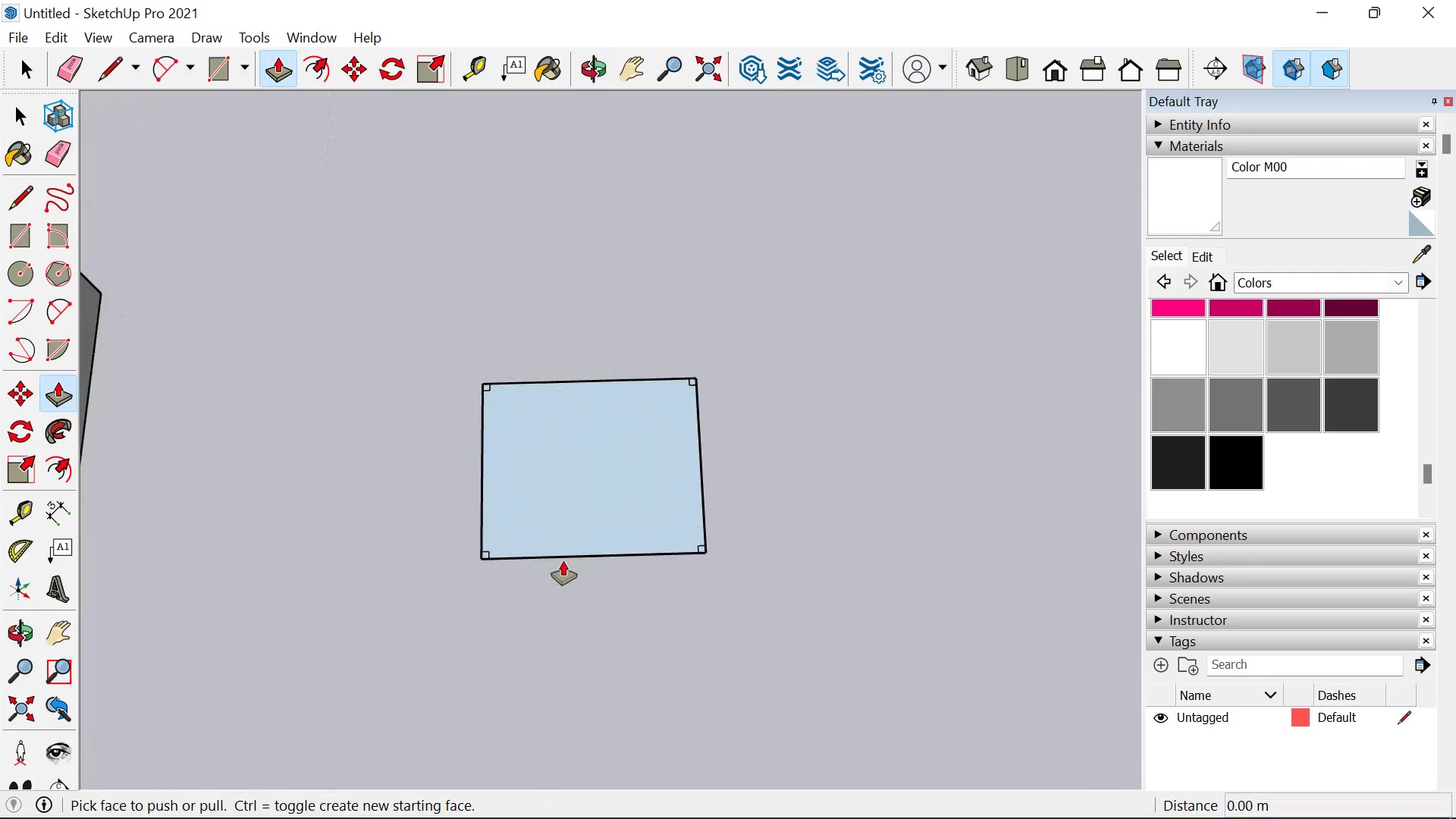 
key(Control+Z)
 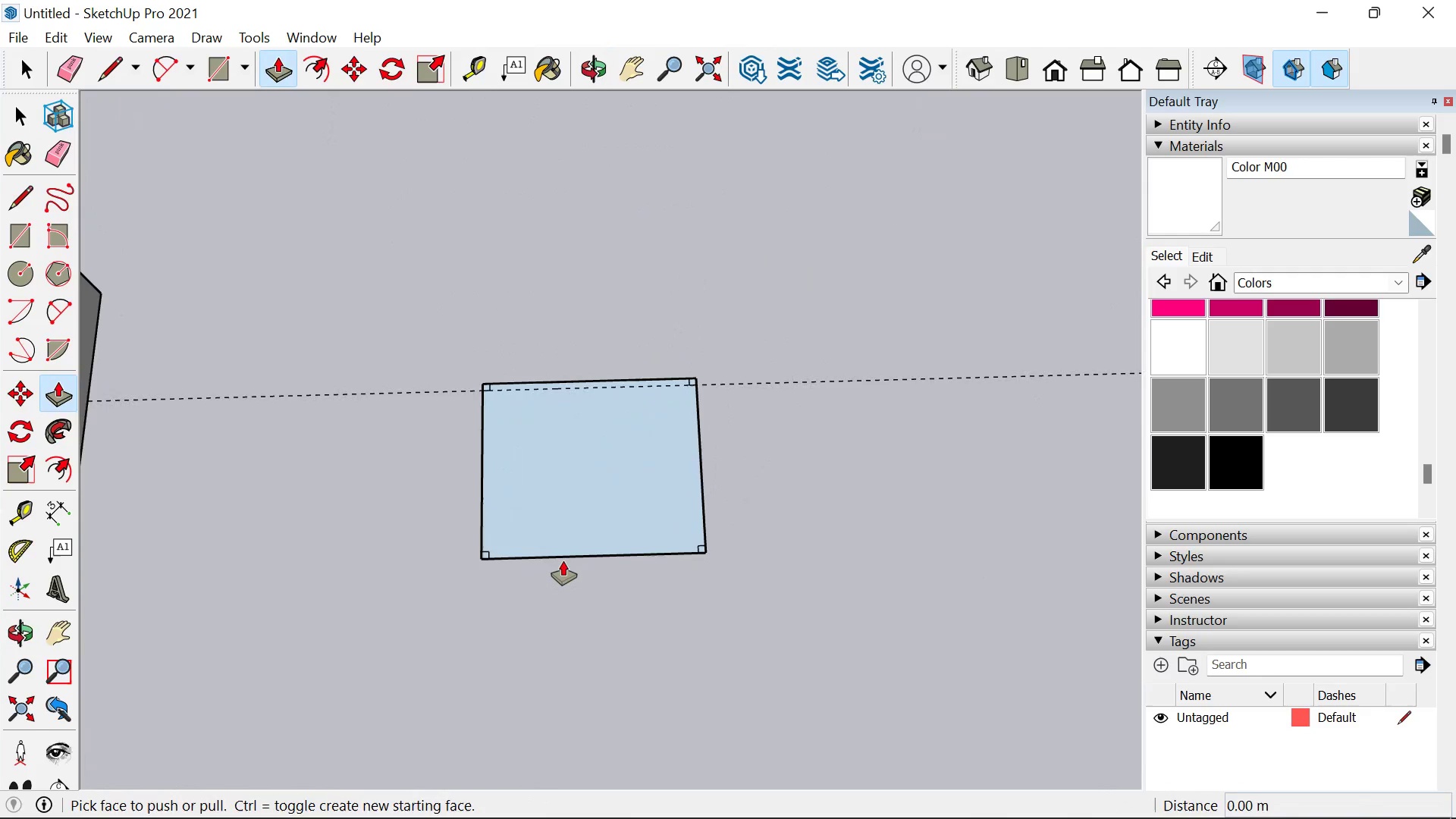 
key(Control+Z)
 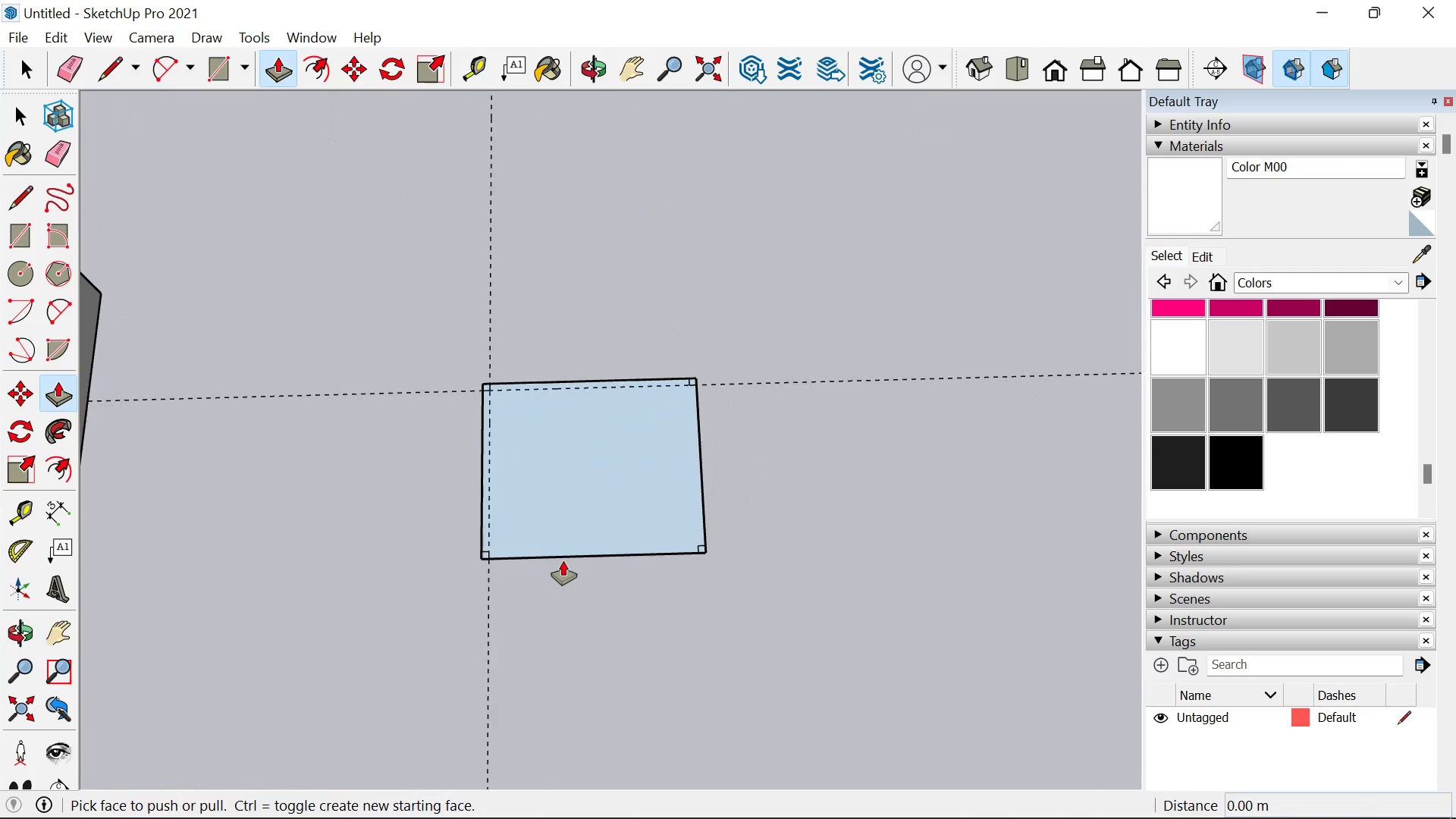 
key(Control+Z)
 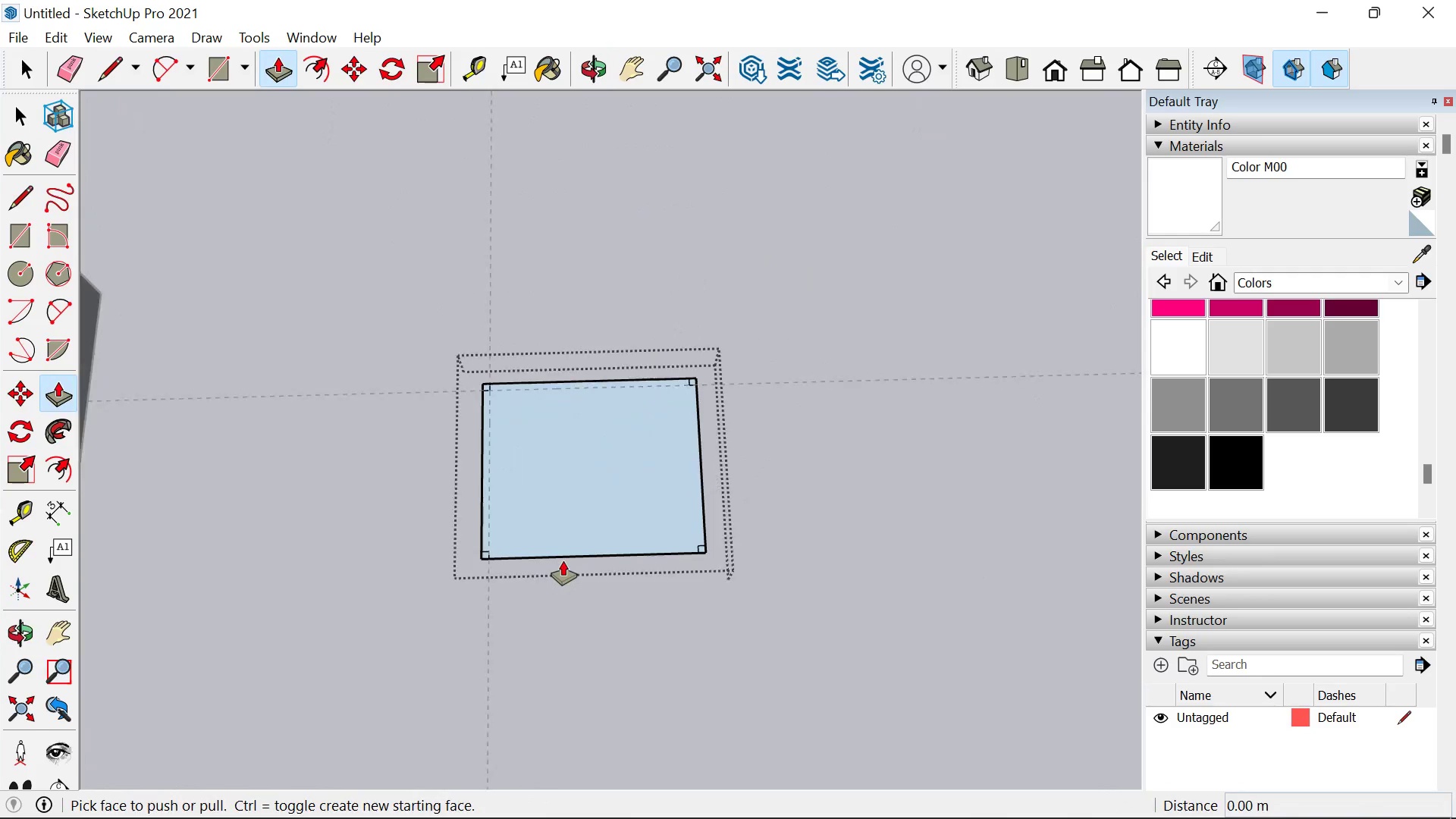 
key(Control+Z)
 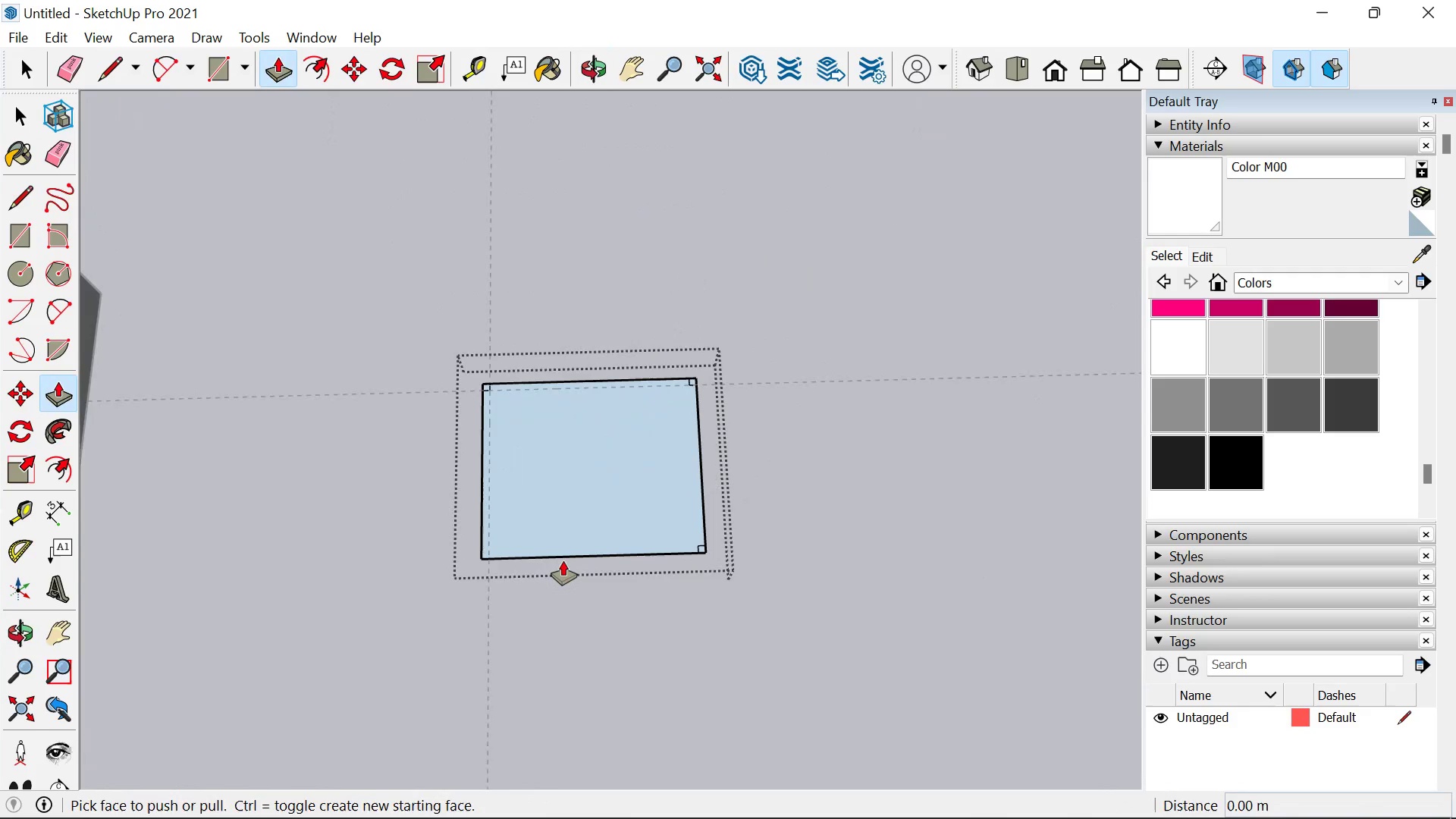 
key(Control+Z)
 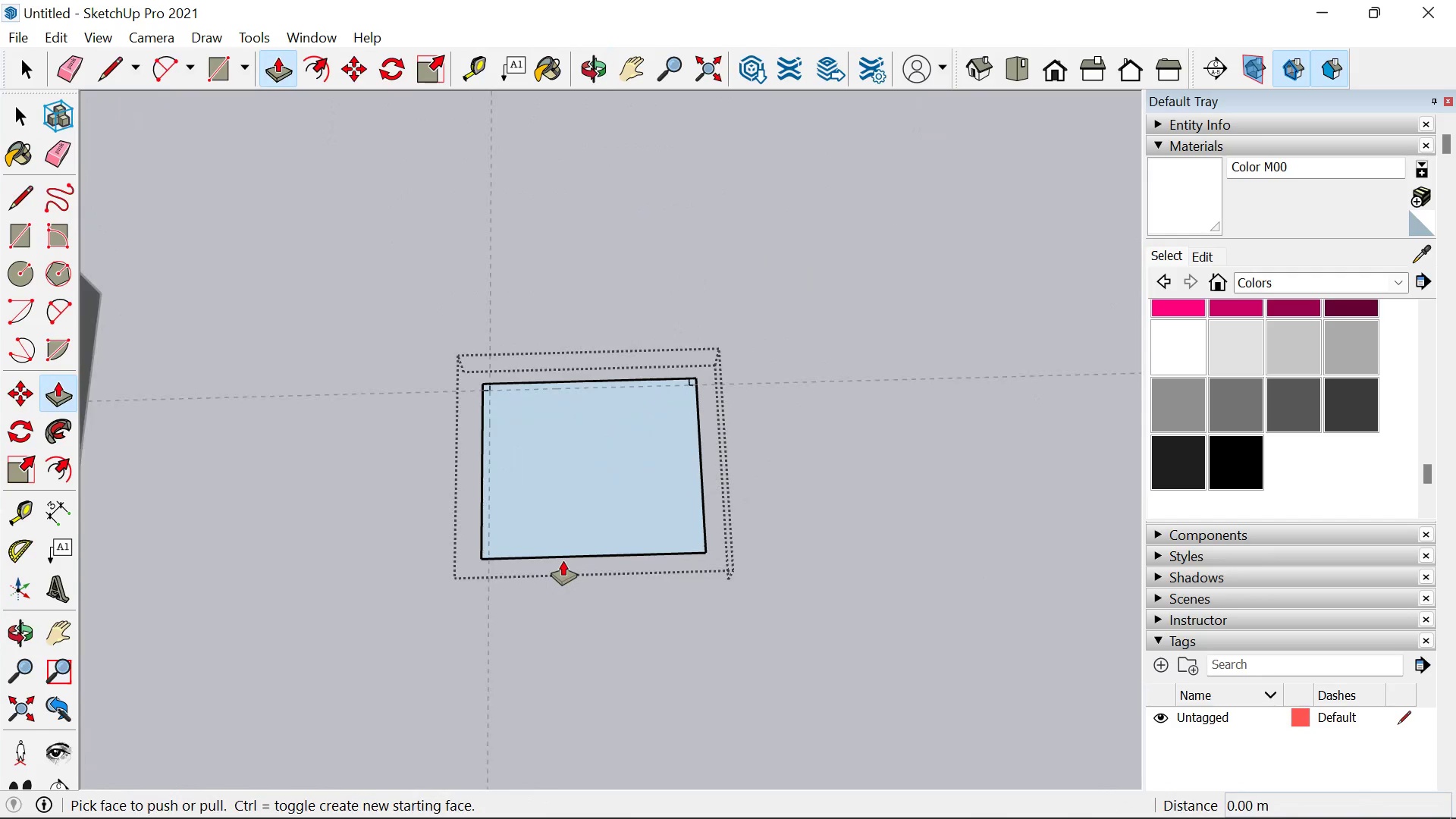 
key(Control+Z)
 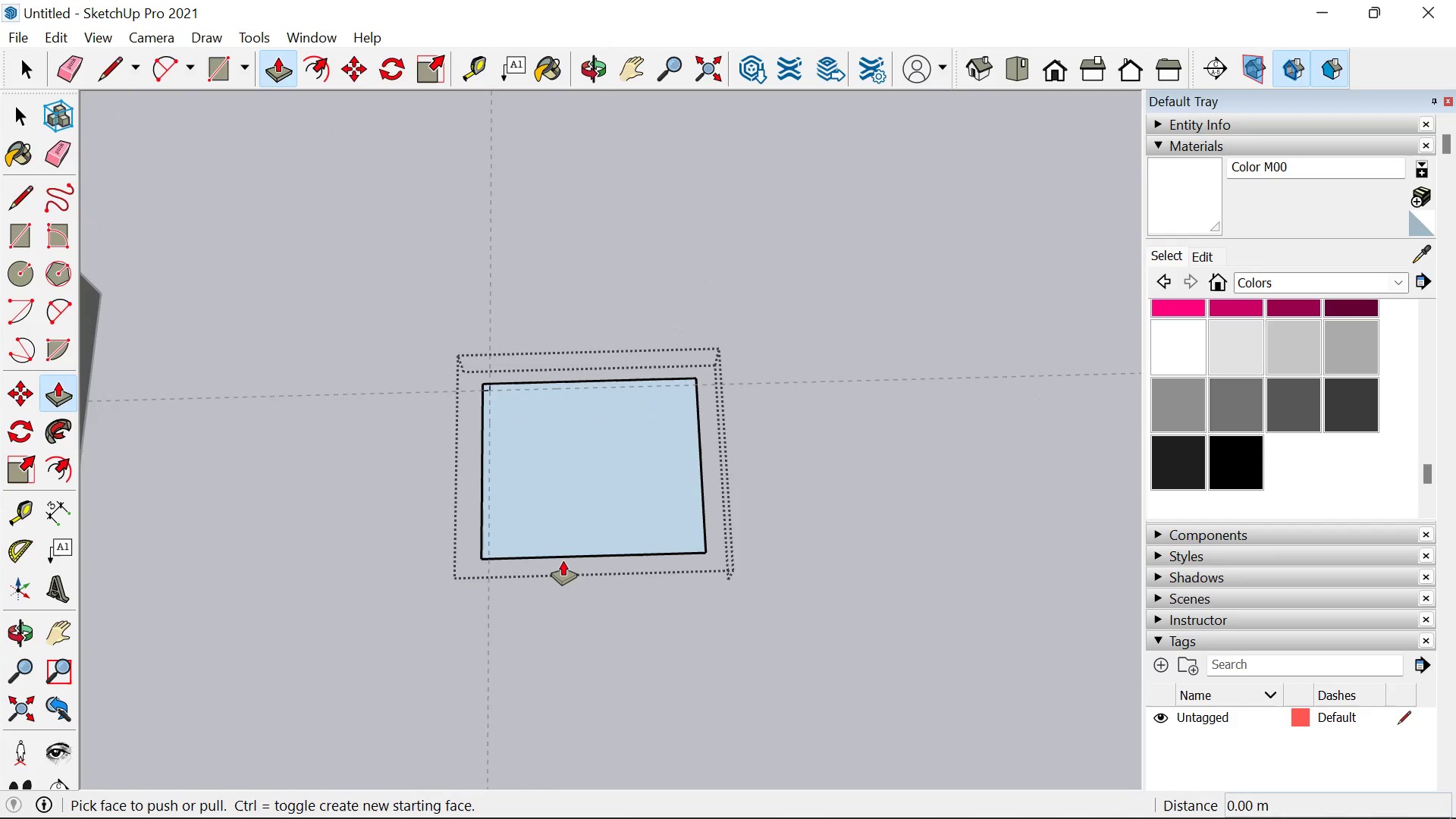 
key(Control+Z)
 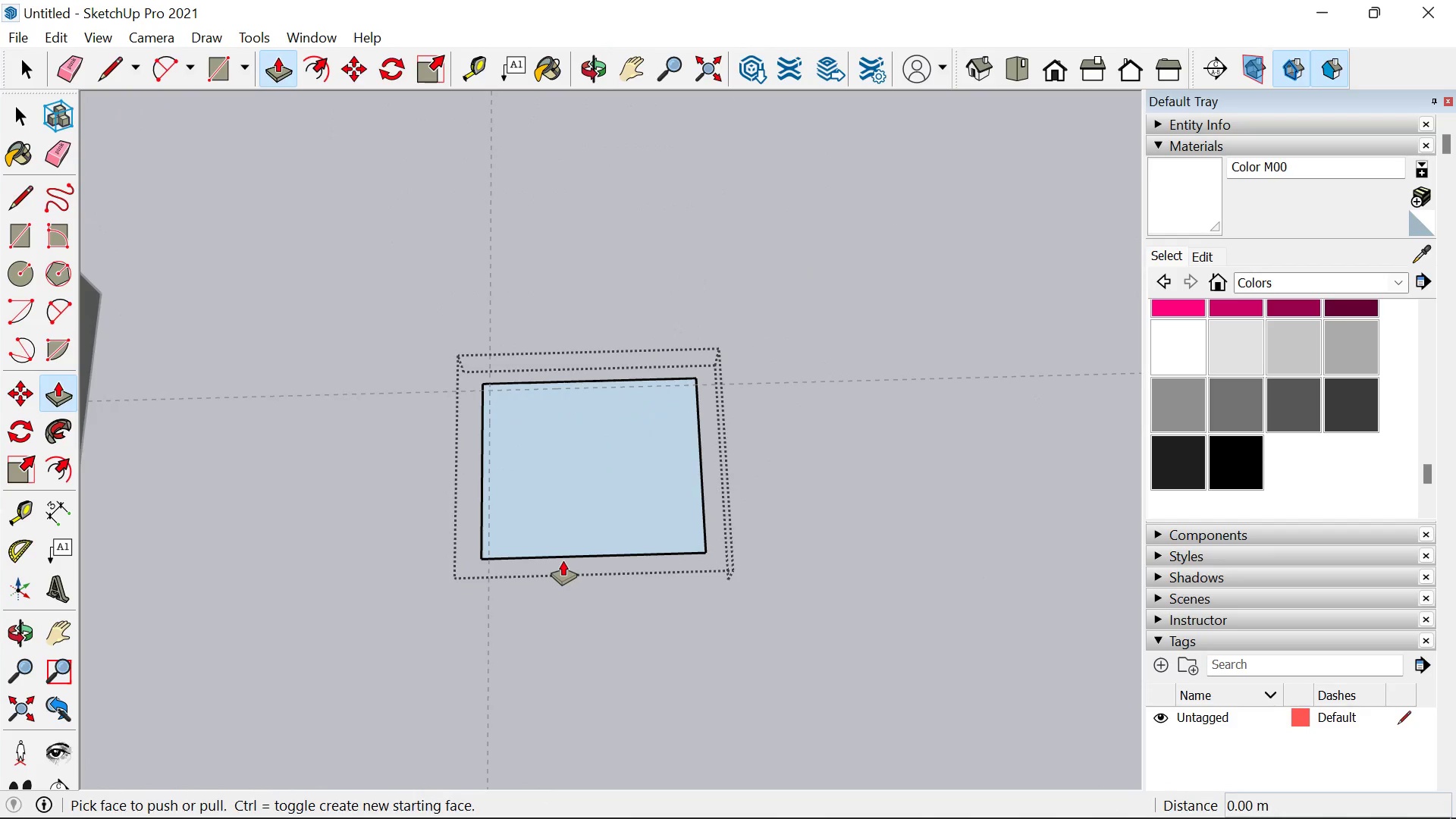 
key(Control+Z)
 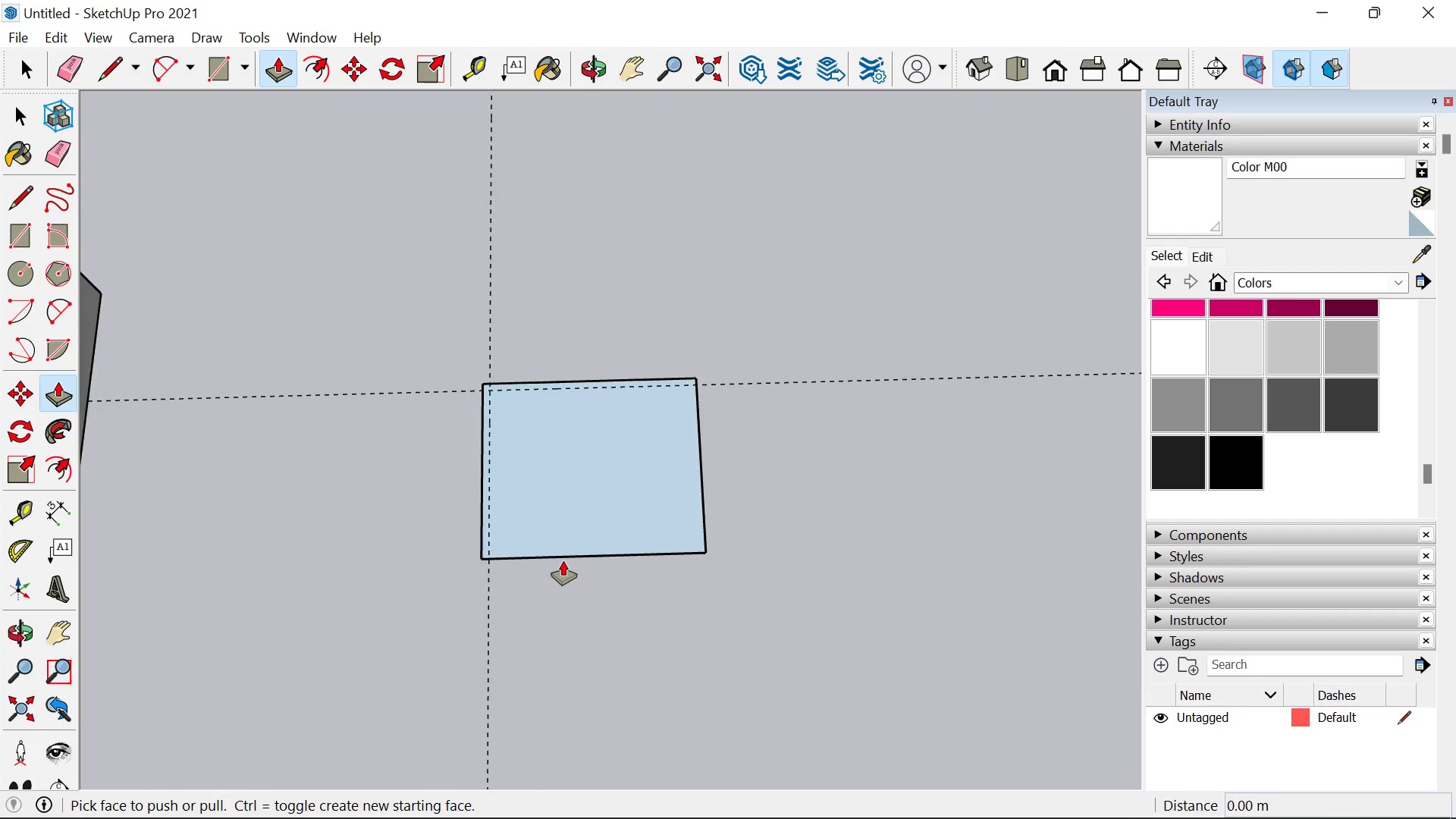 
key(Control+Z)
 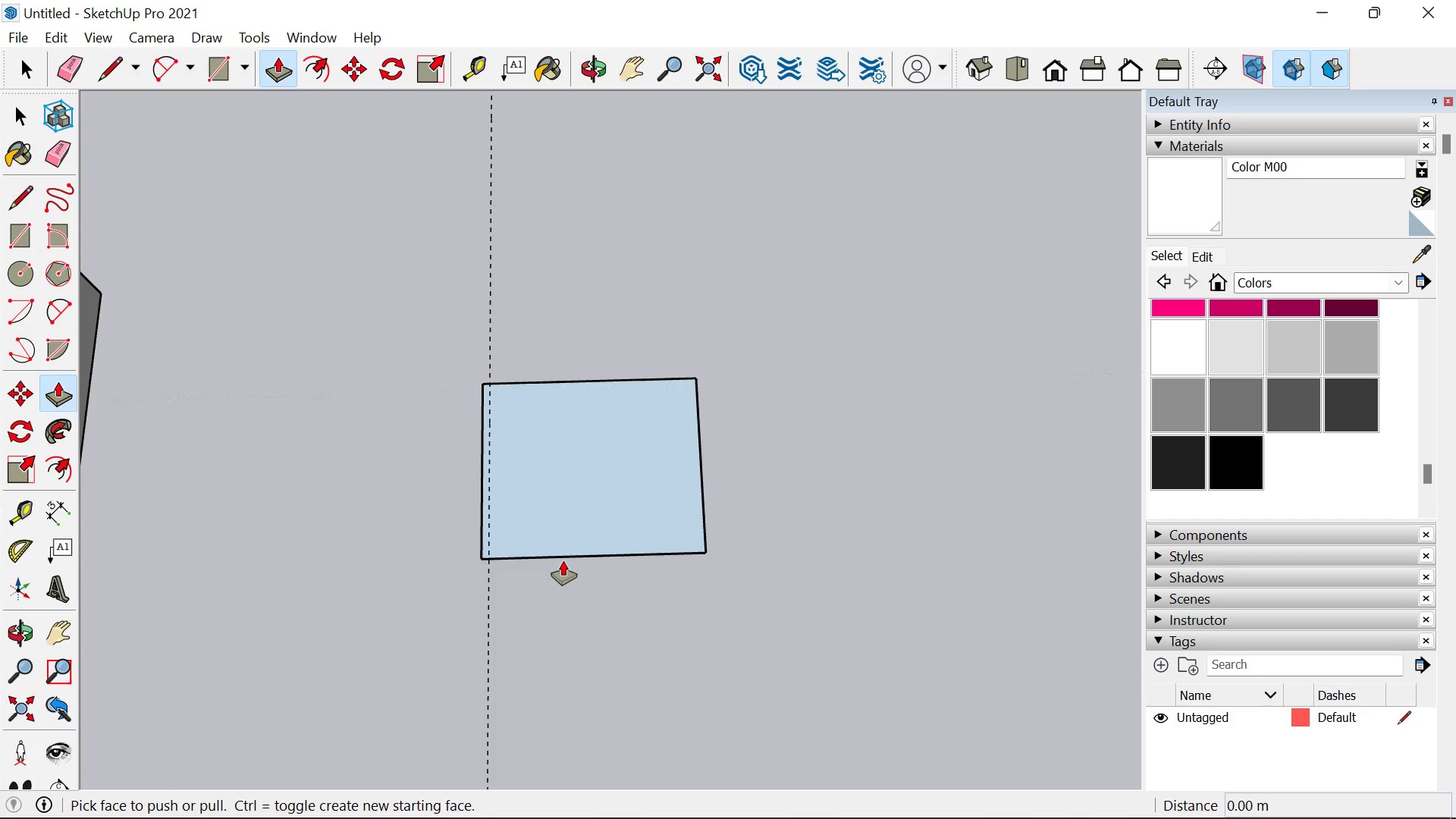 
key(Control+Z)
 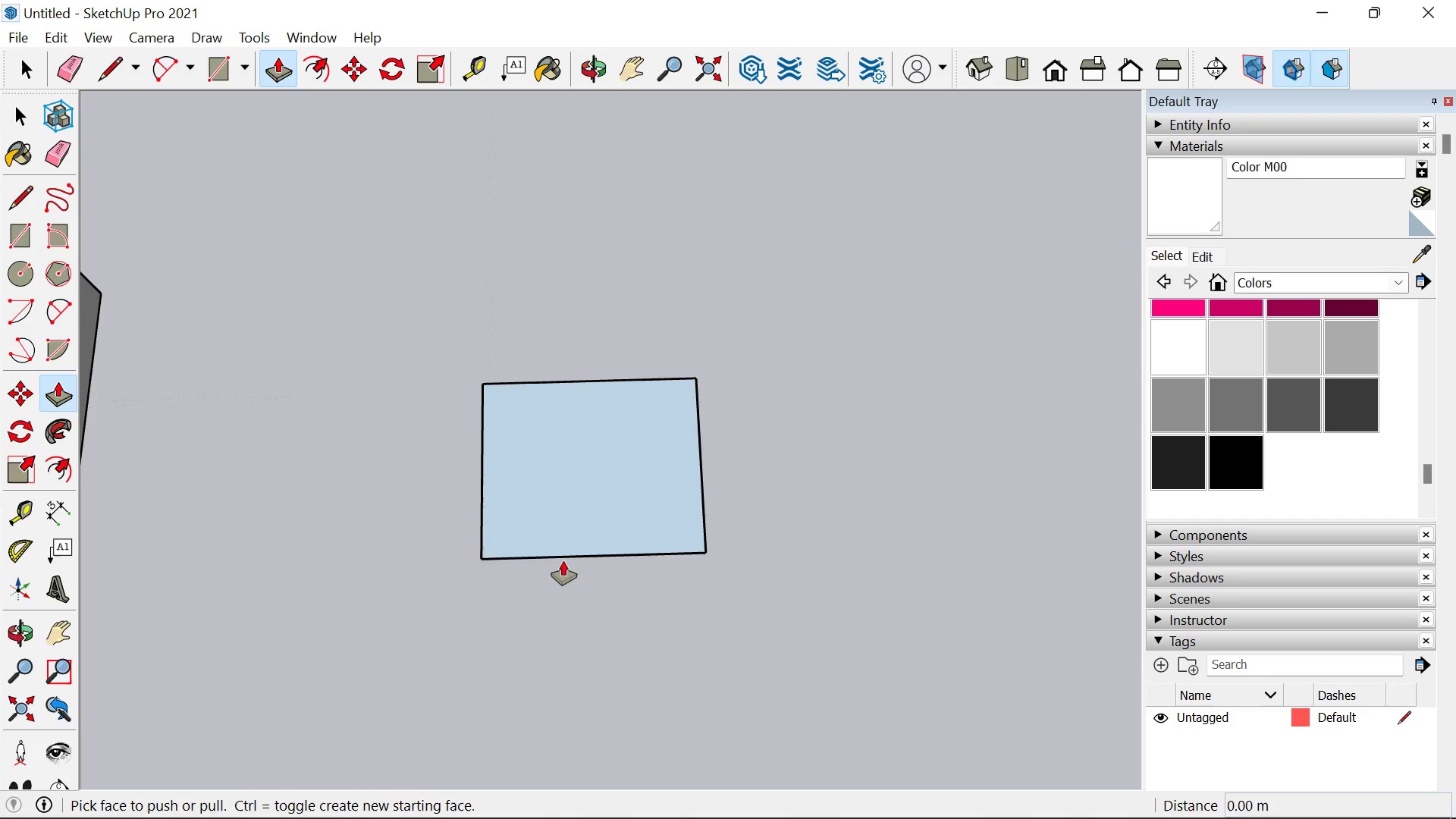 
key(Control+Z)
 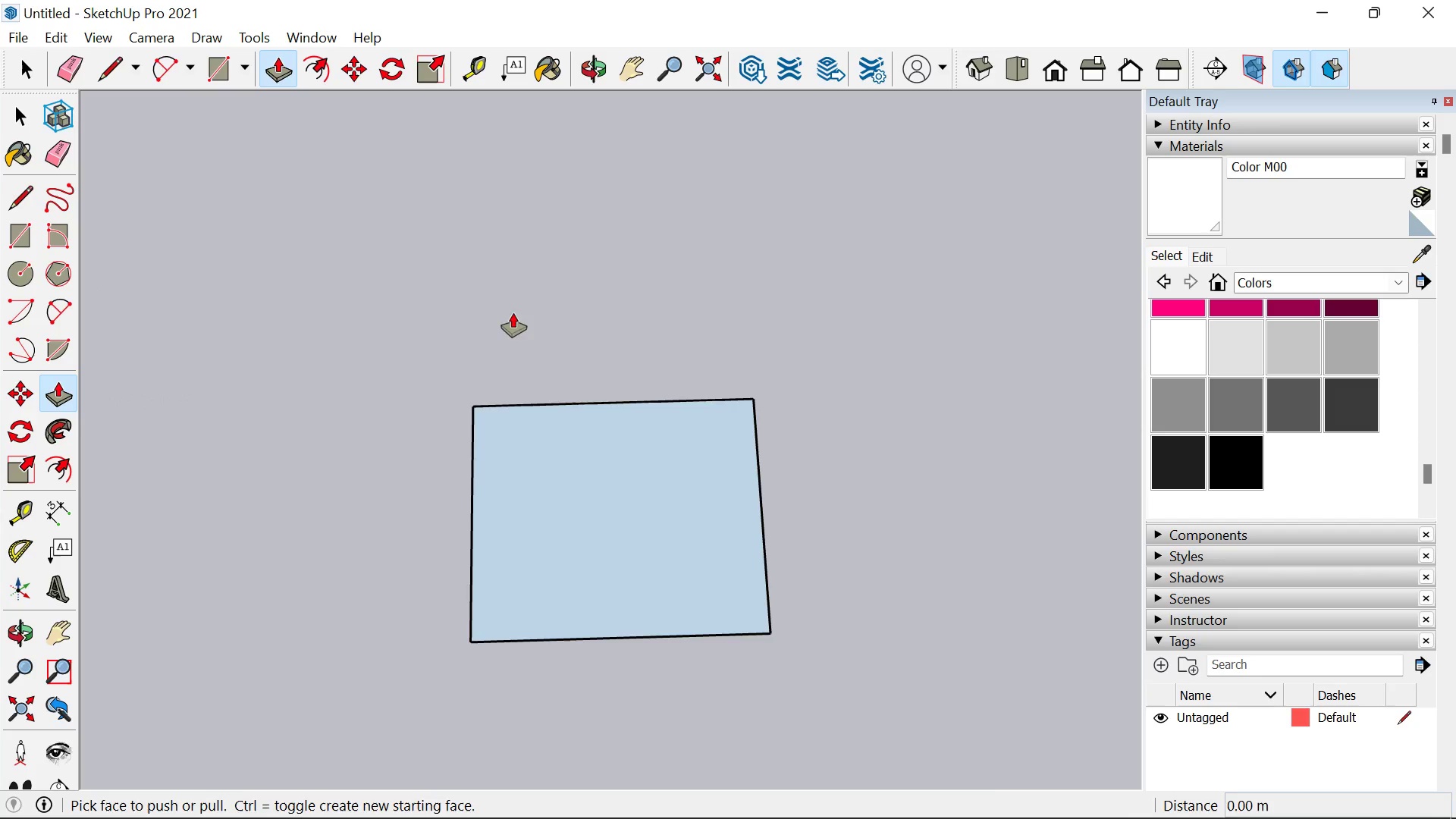 
key(T)
 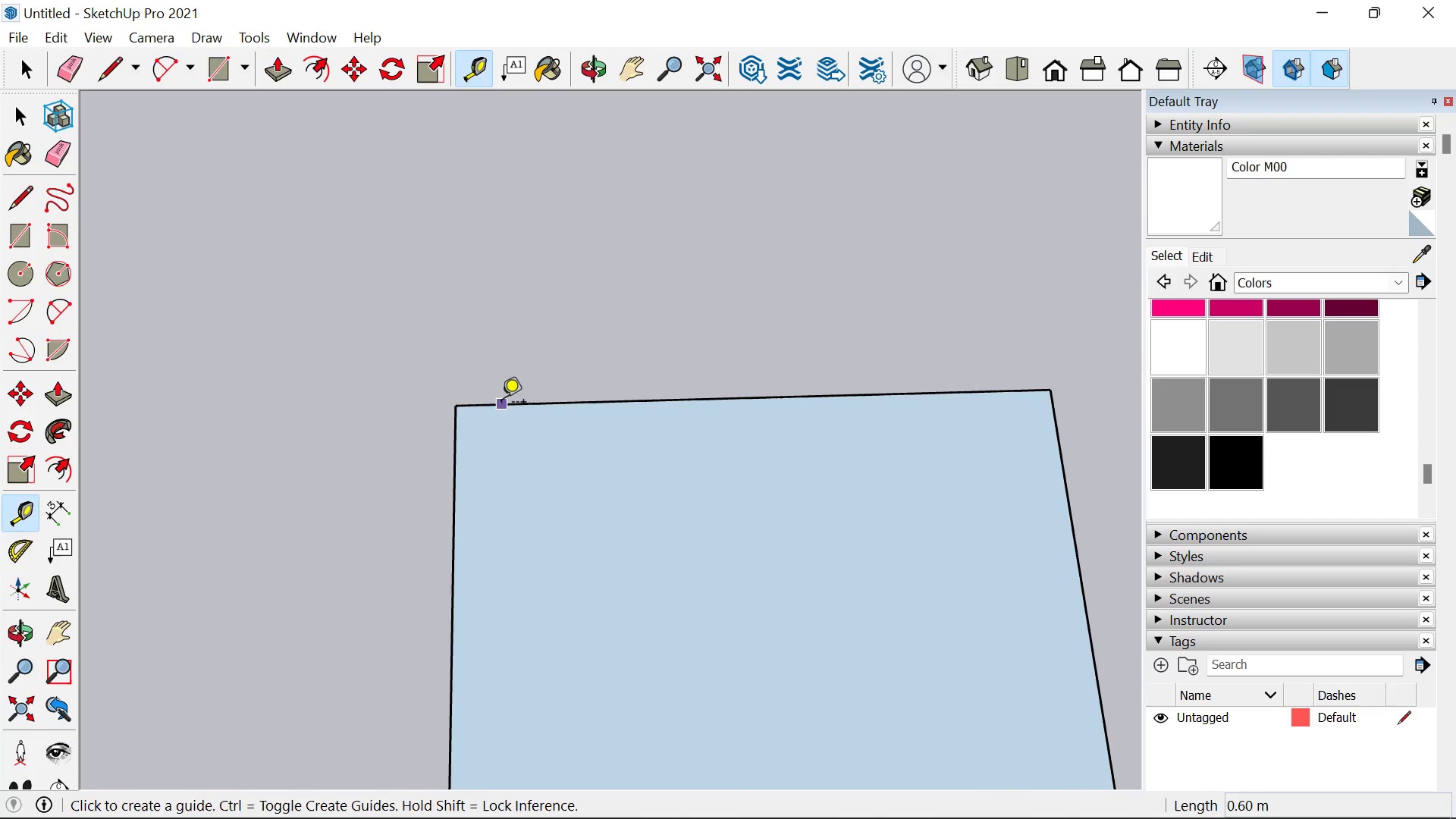 
scroll: coordinate [475, 452], scroll_direction: up, amount: 12.0
 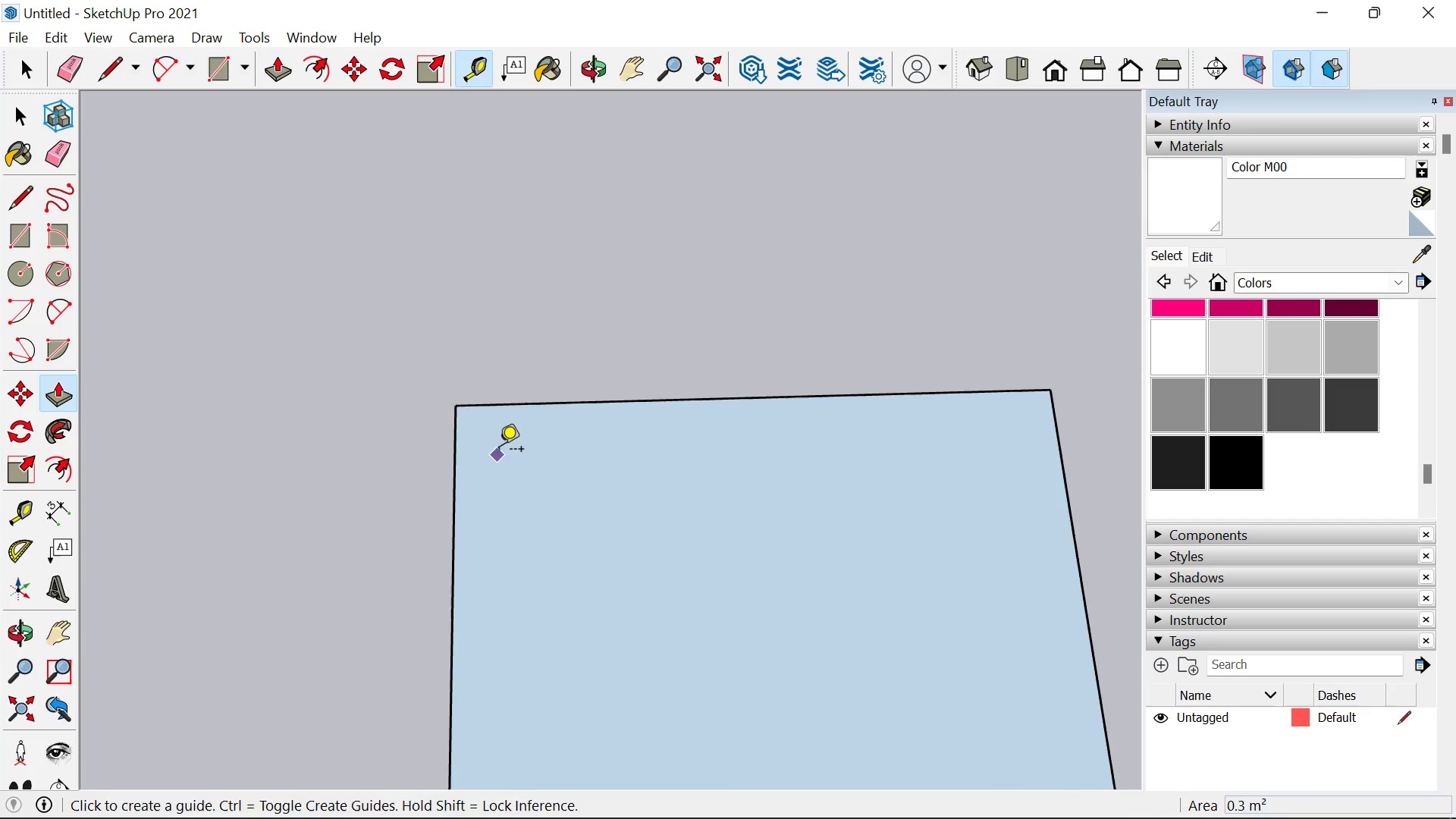 
left_click([501, 403])
 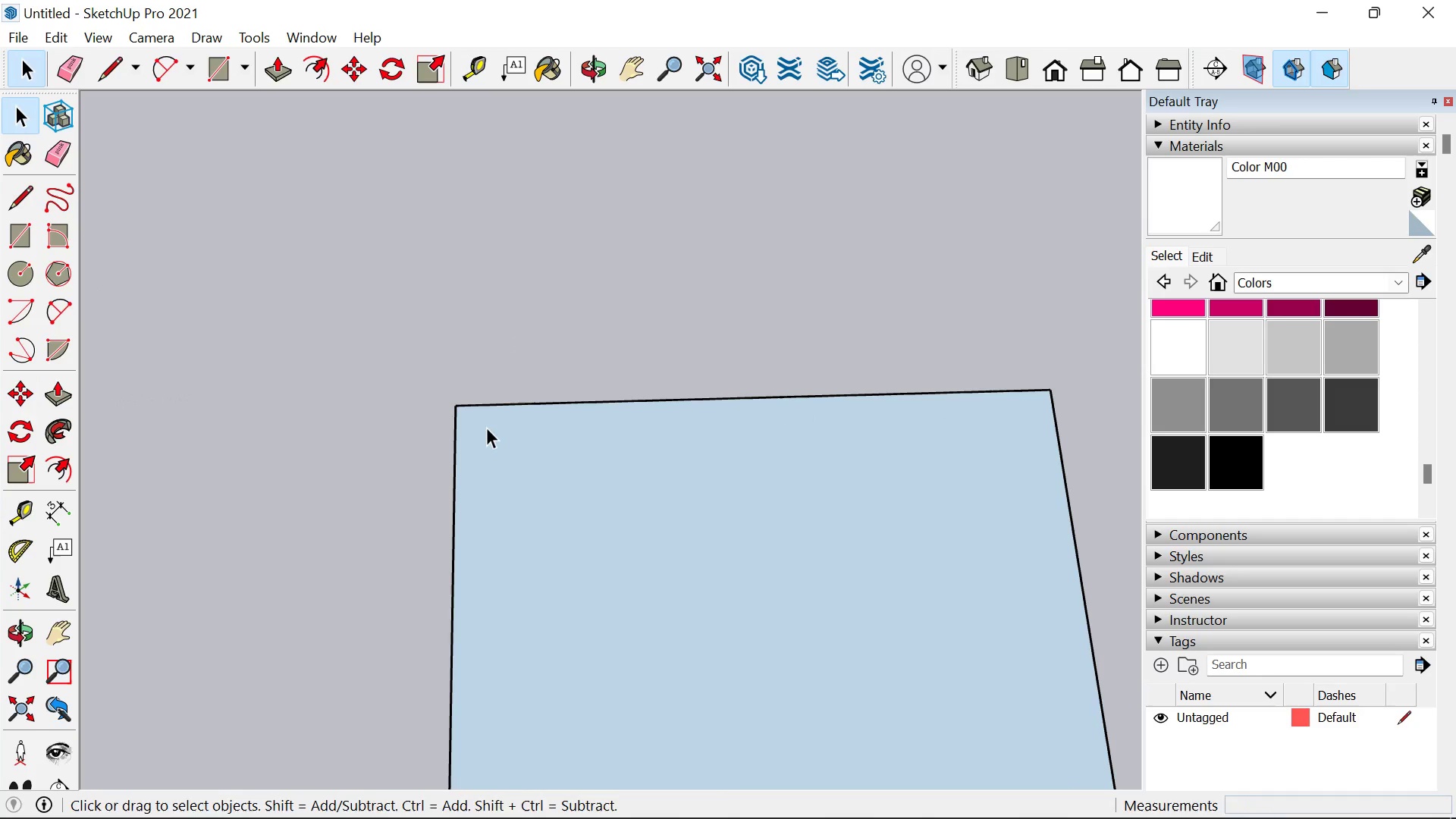 
key(Space)
 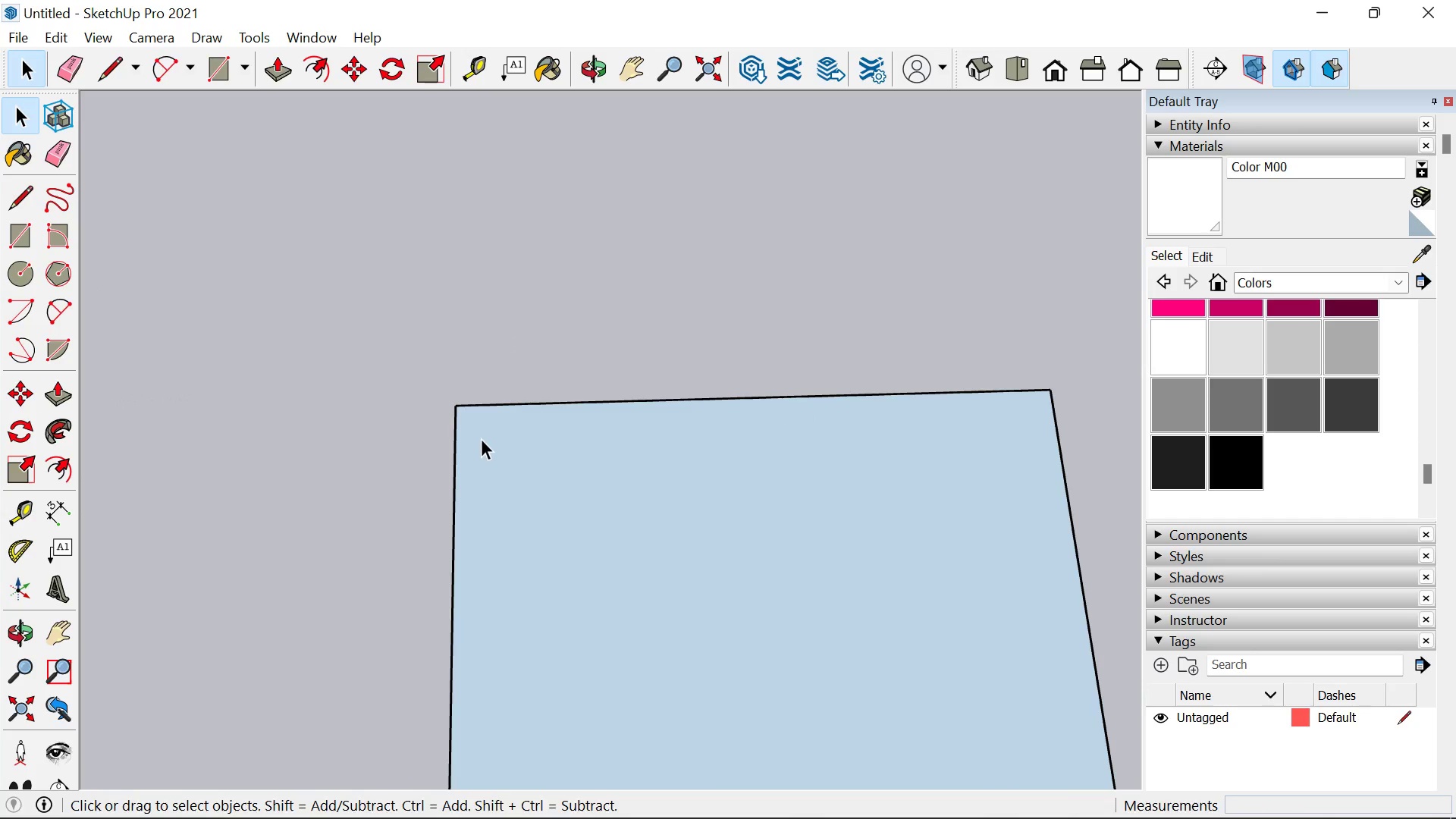 
key(R)
 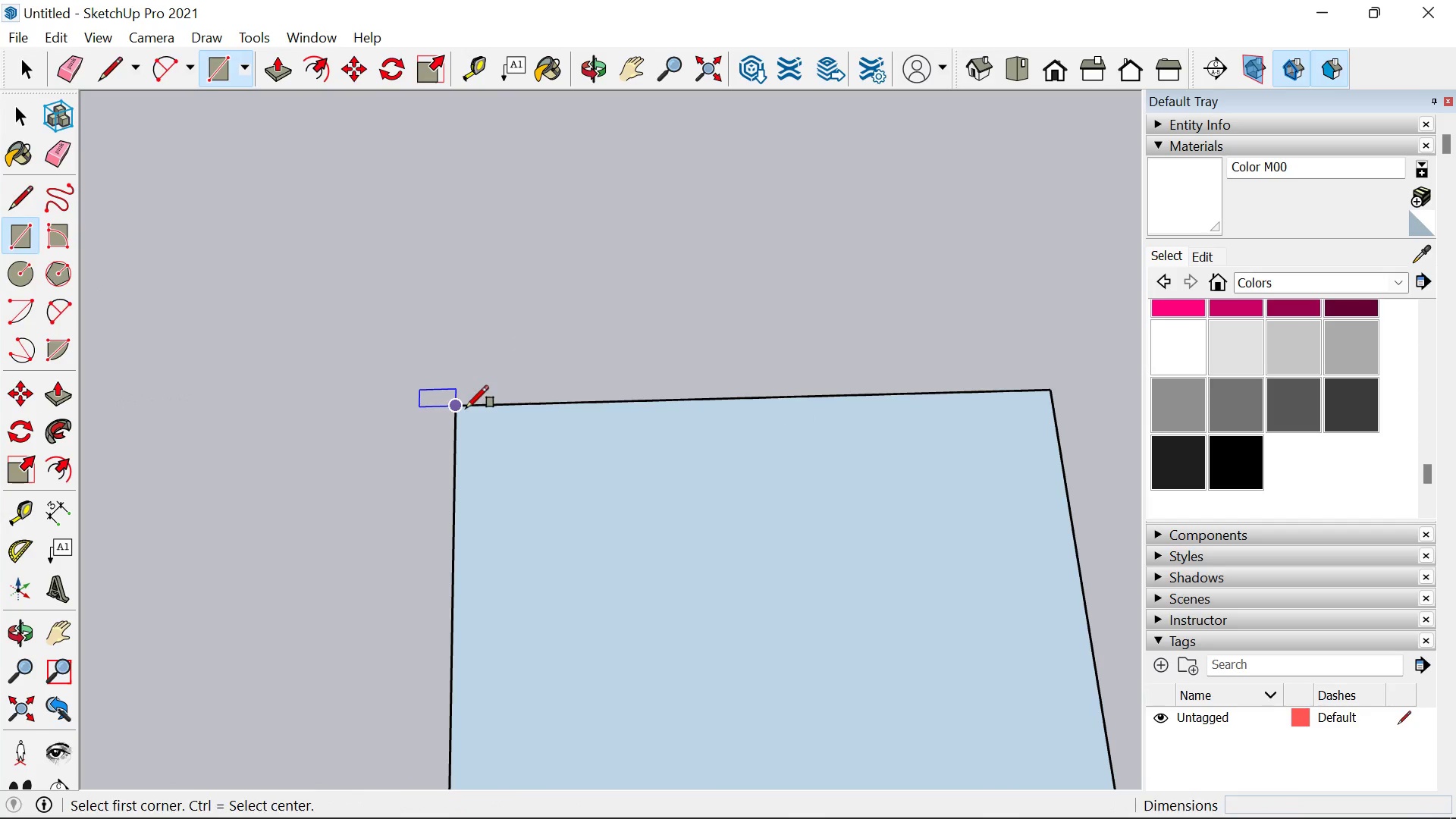 
left_click([466, 408])
 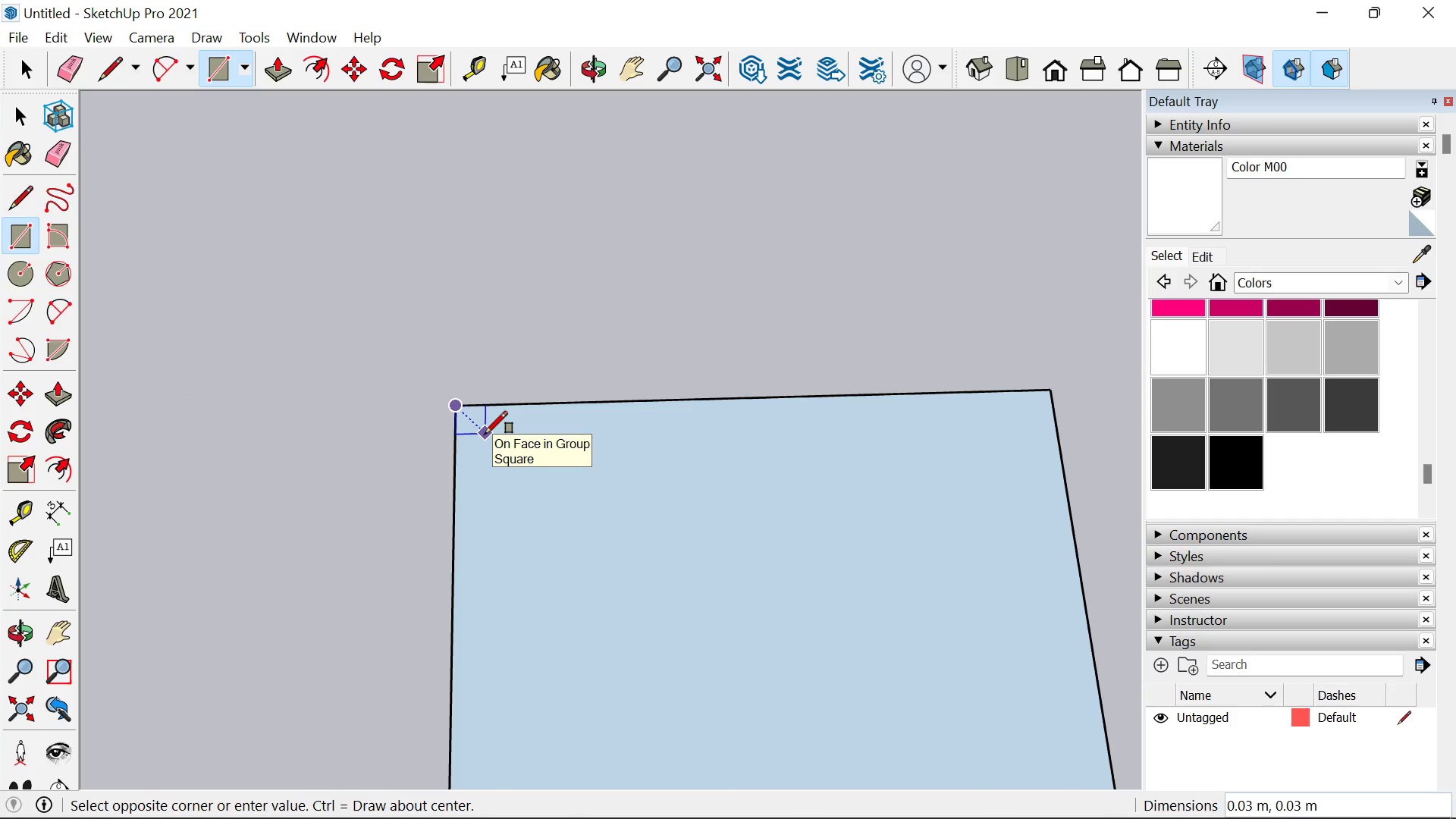 
type(.03,.03)
 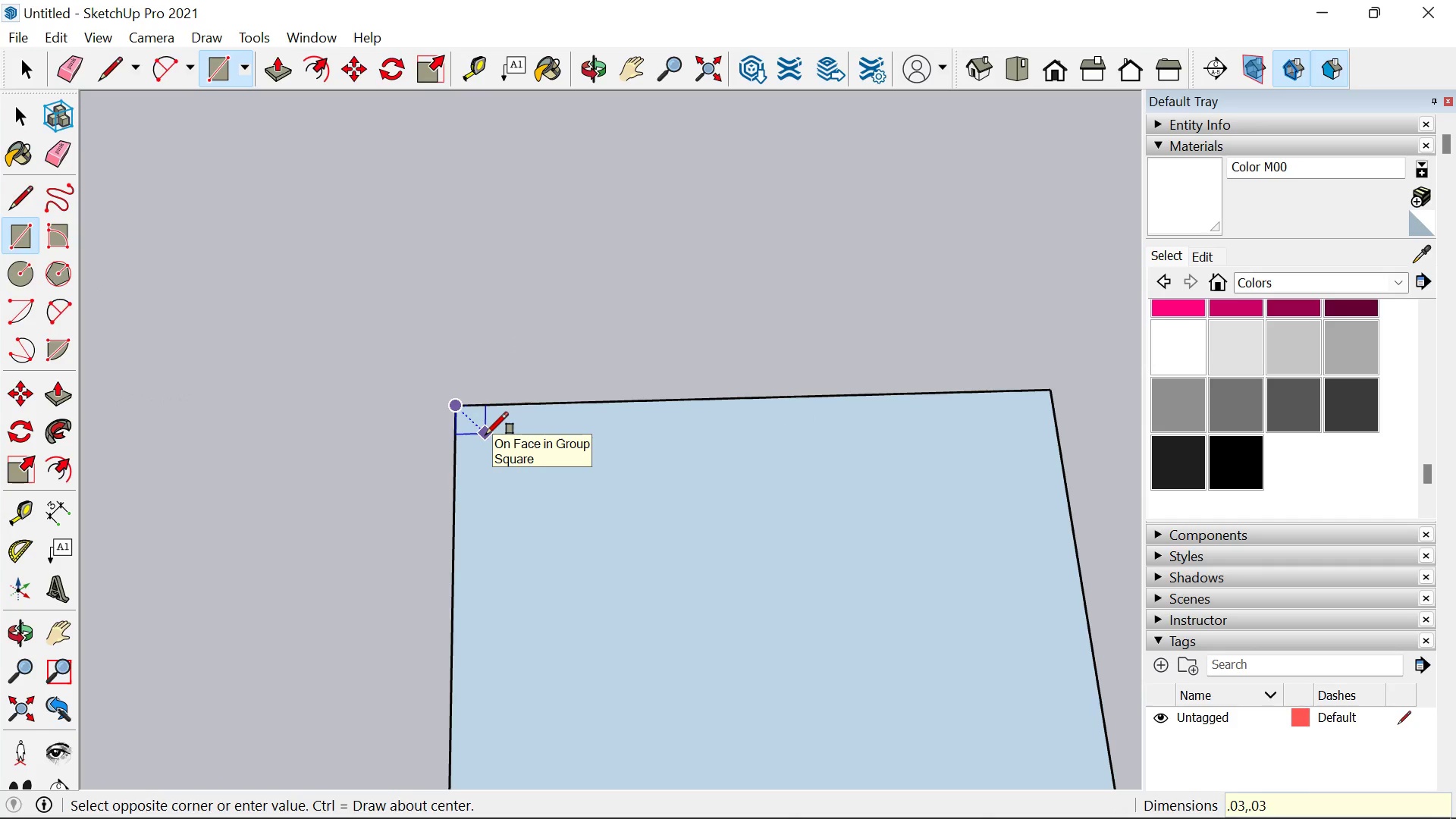 
key(Enter)
 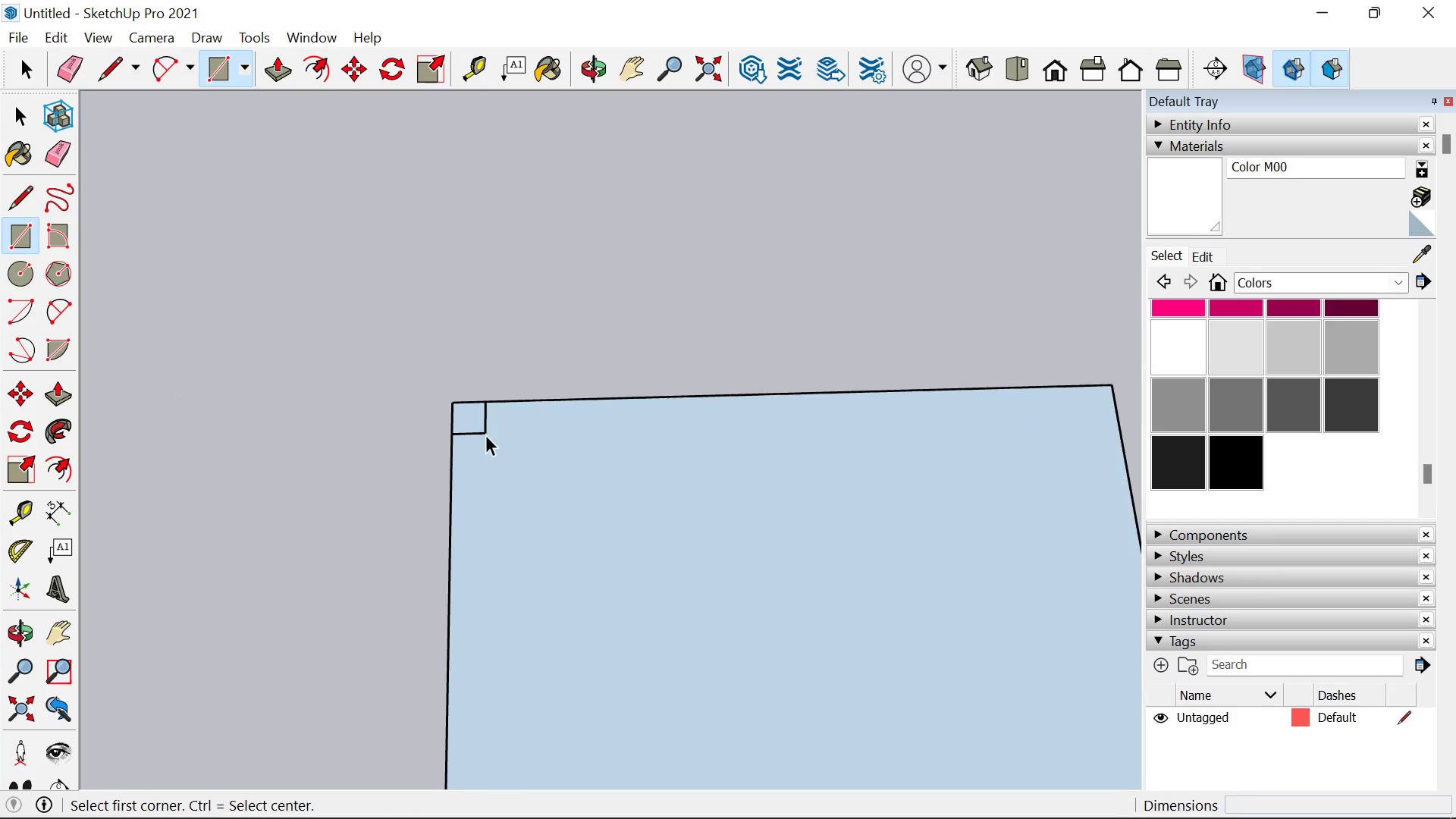 
key(Space)
 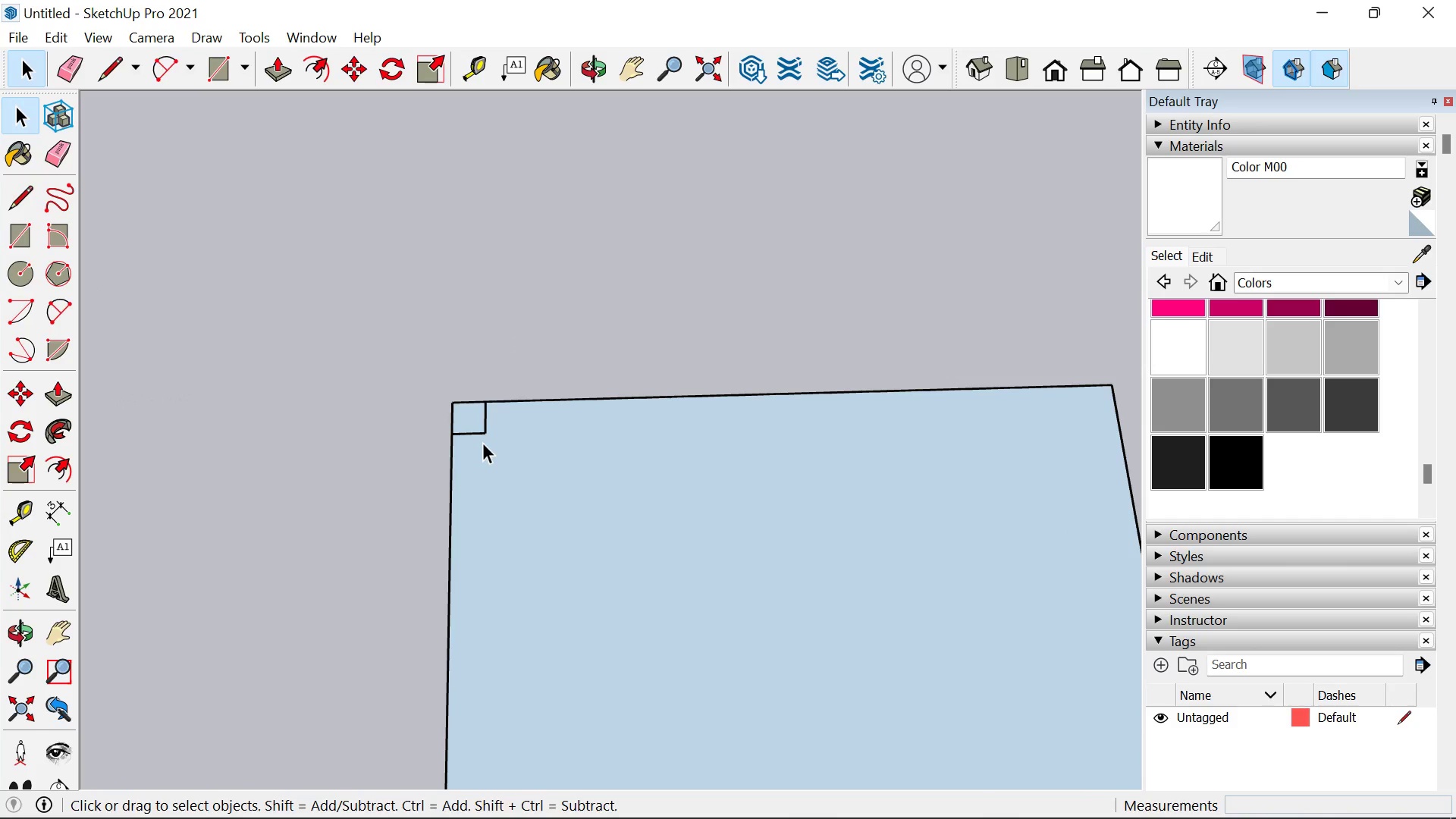 
scroll: coordinate [485, 435], scroll_direction: up, amount: 1.0
 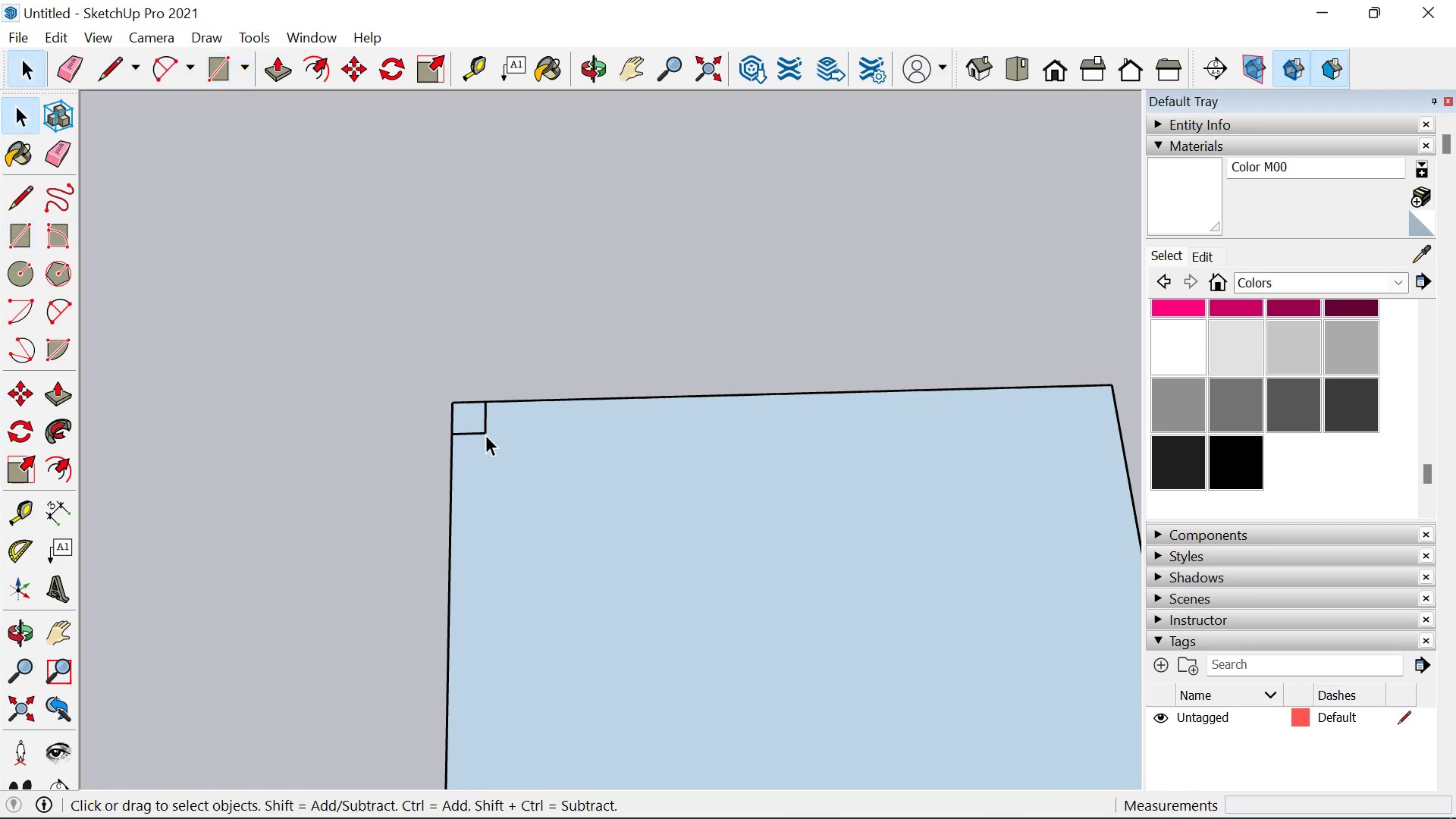 
double_click([482, 442])
 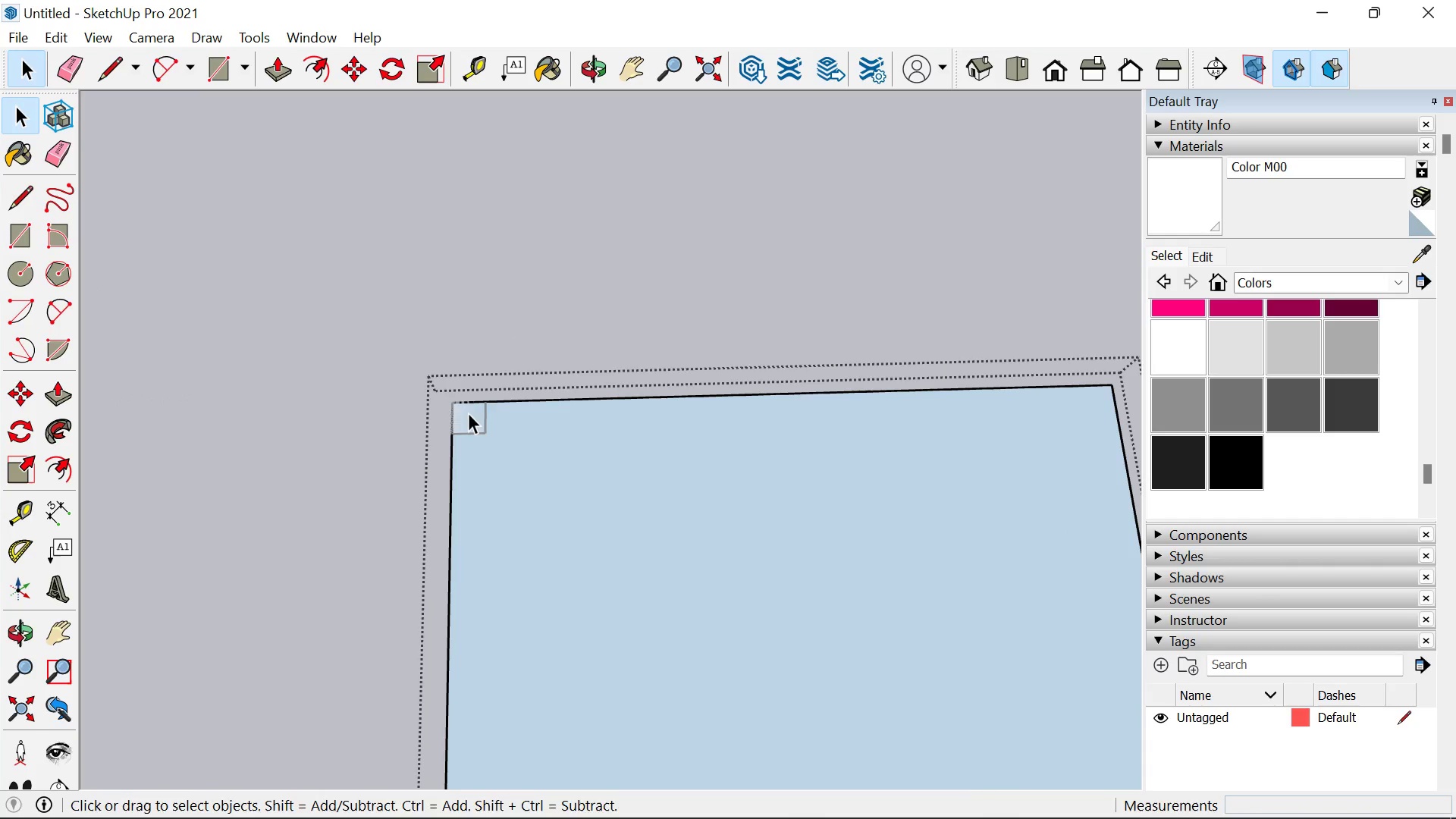 
key(R)
 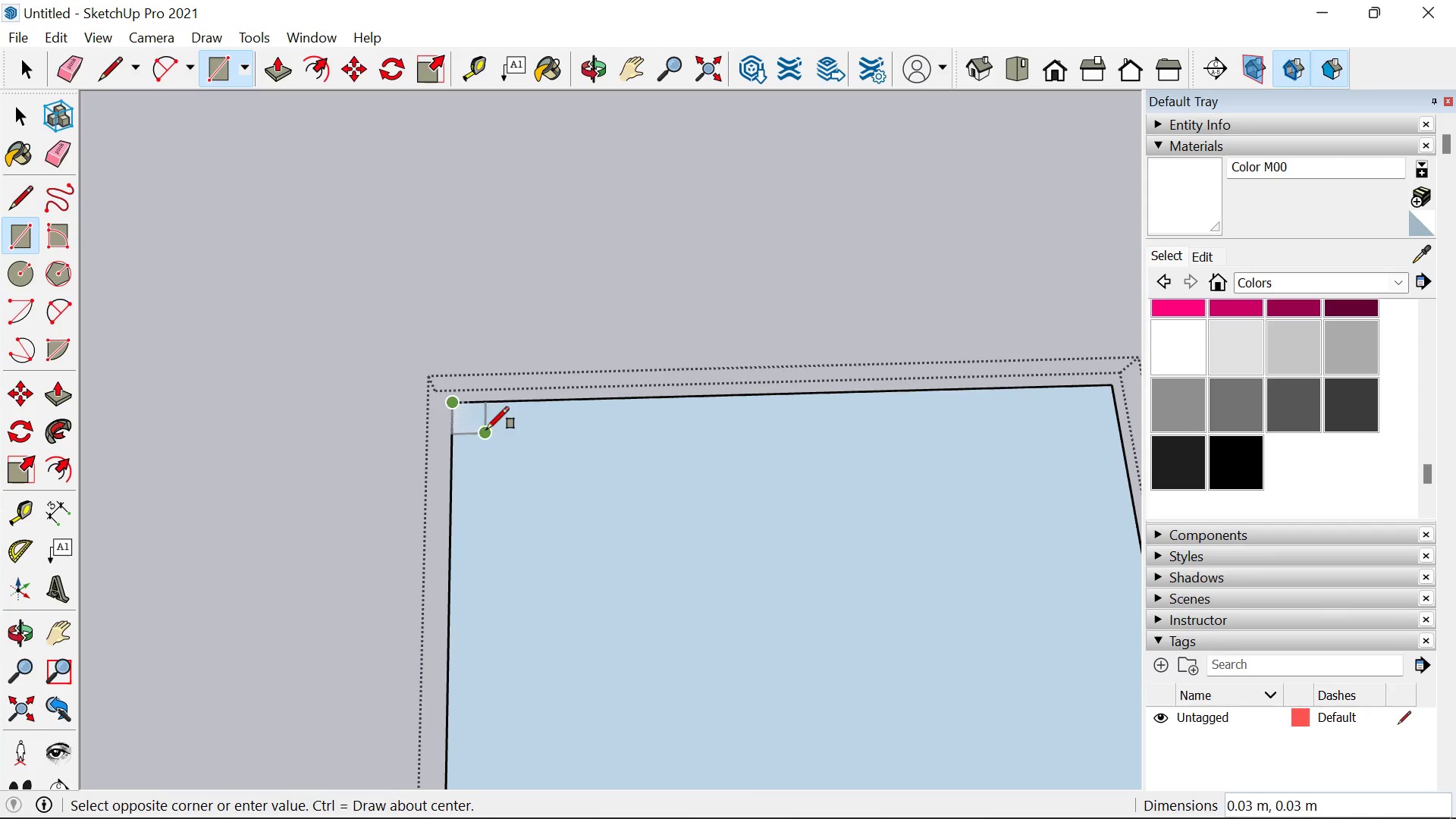 
left_click([486, 429])
 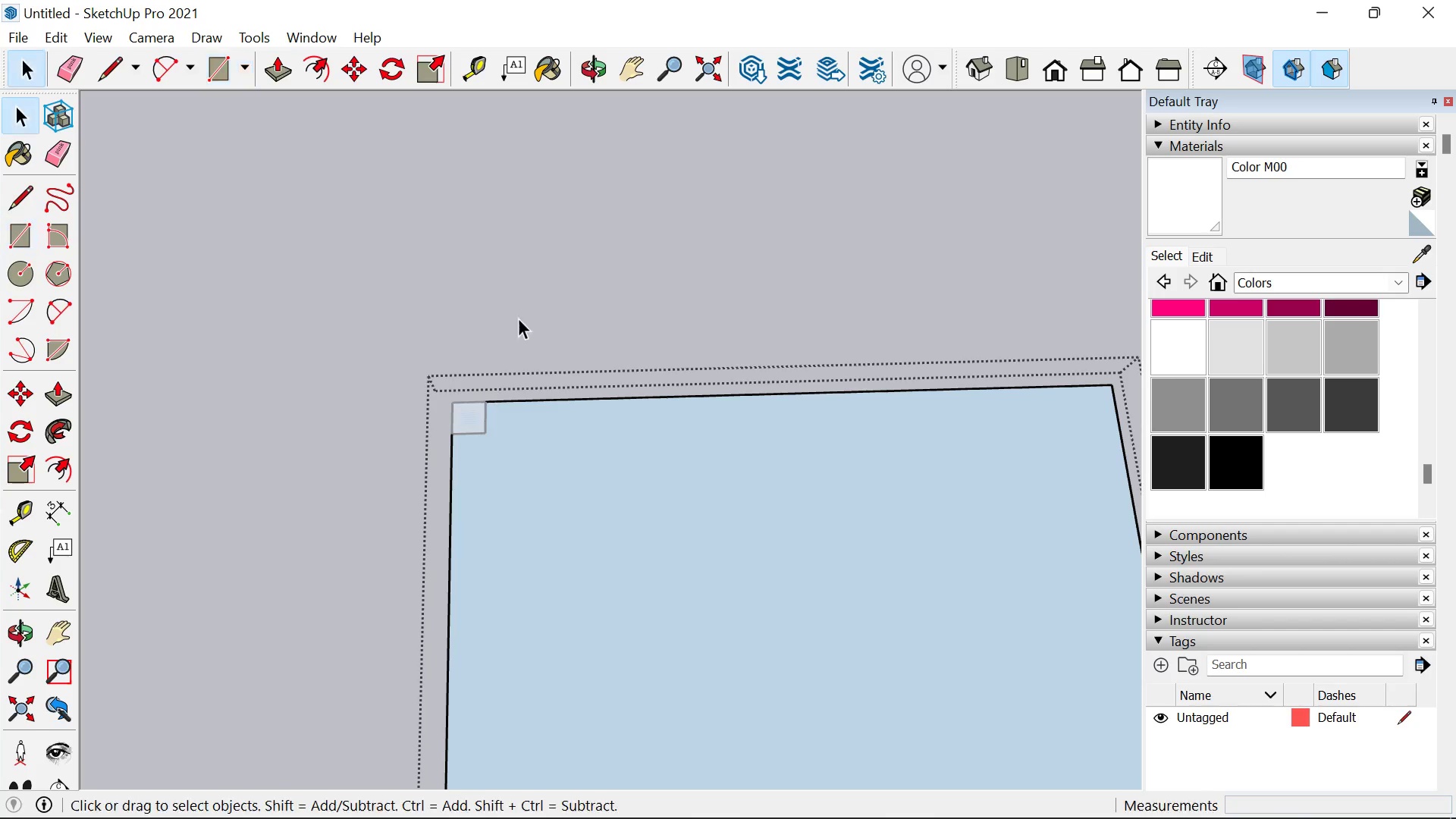 
key(Space)
 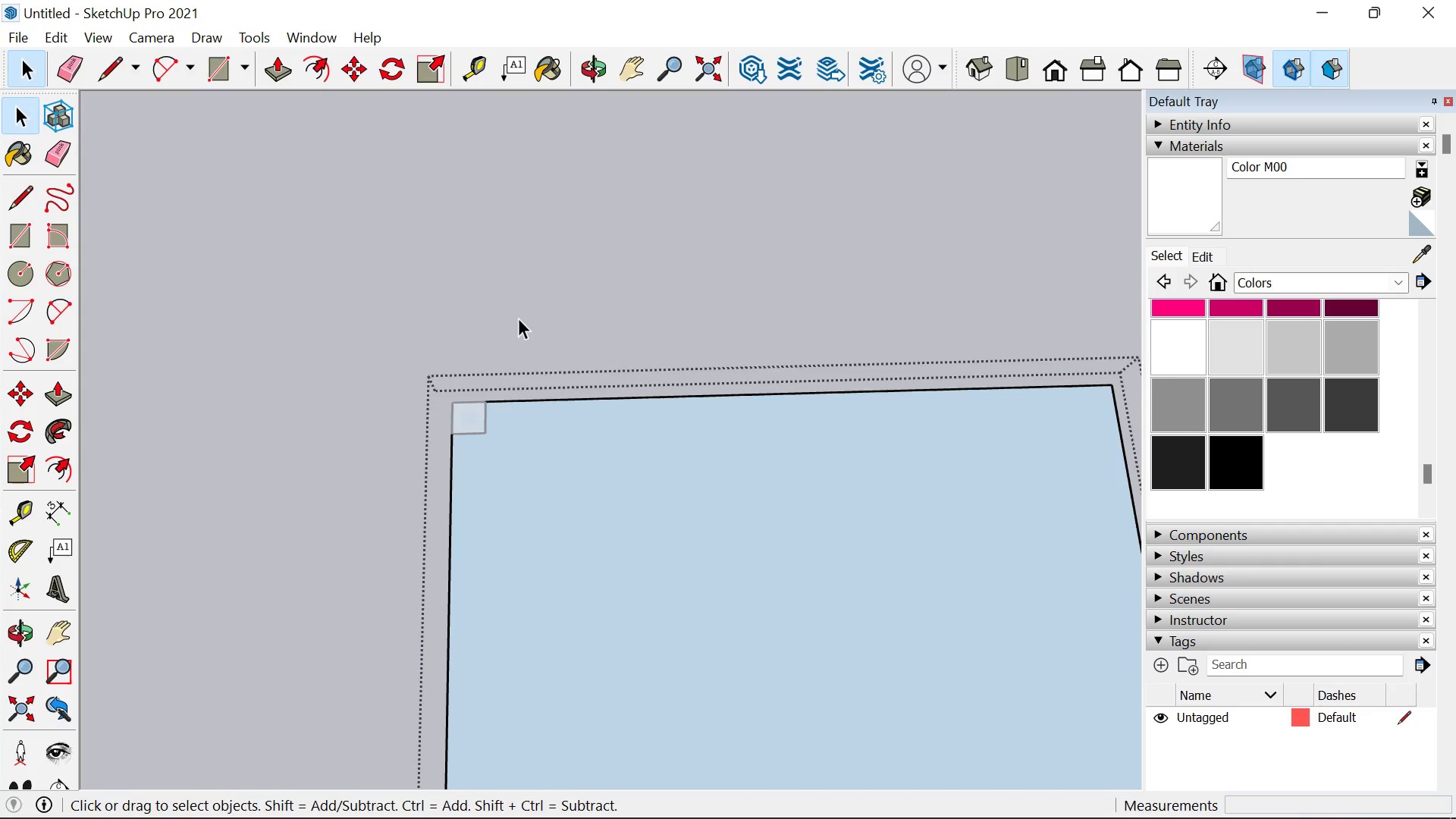 
double_click([518, 318])
 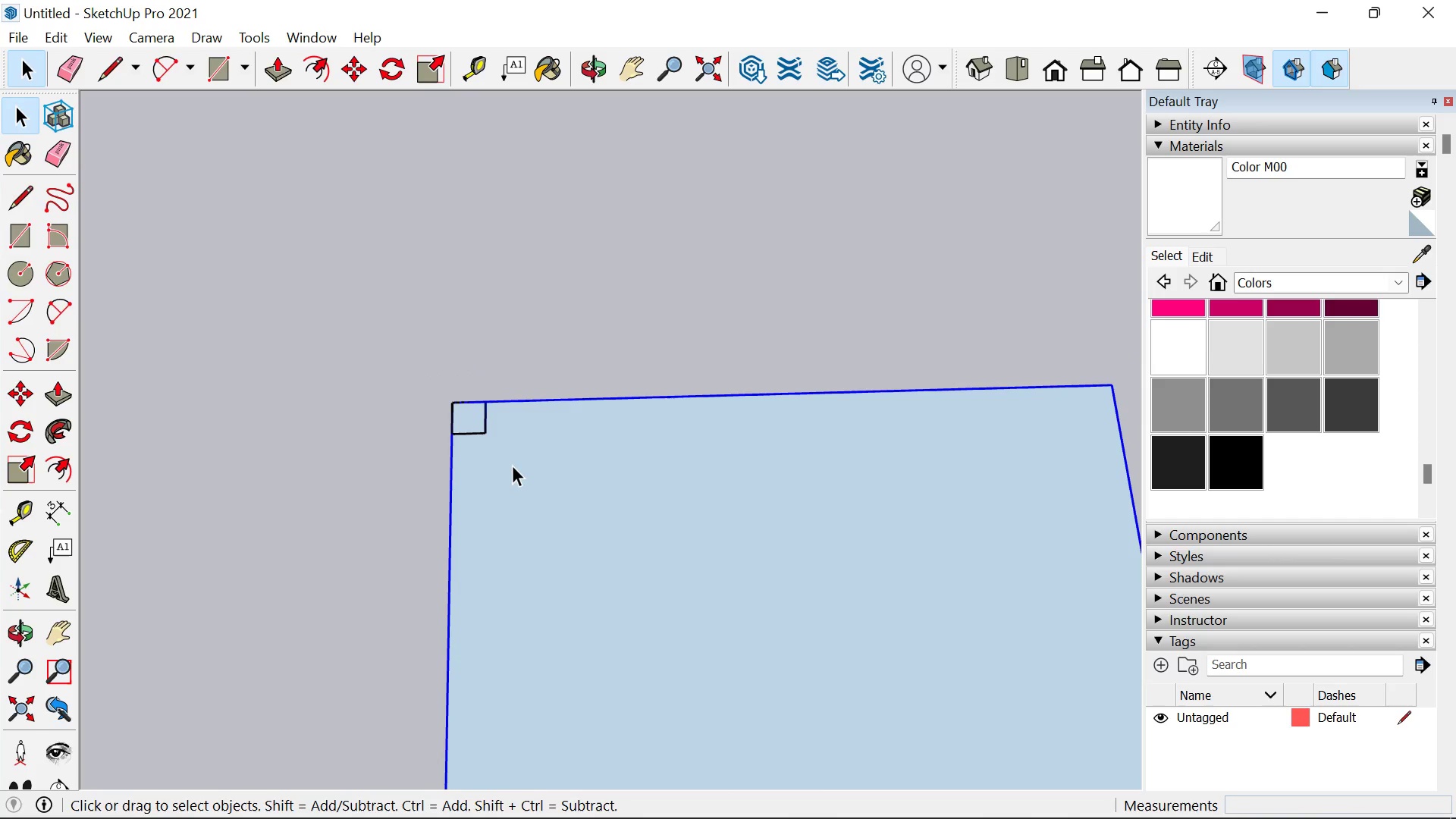 
left_click([511, 465])
 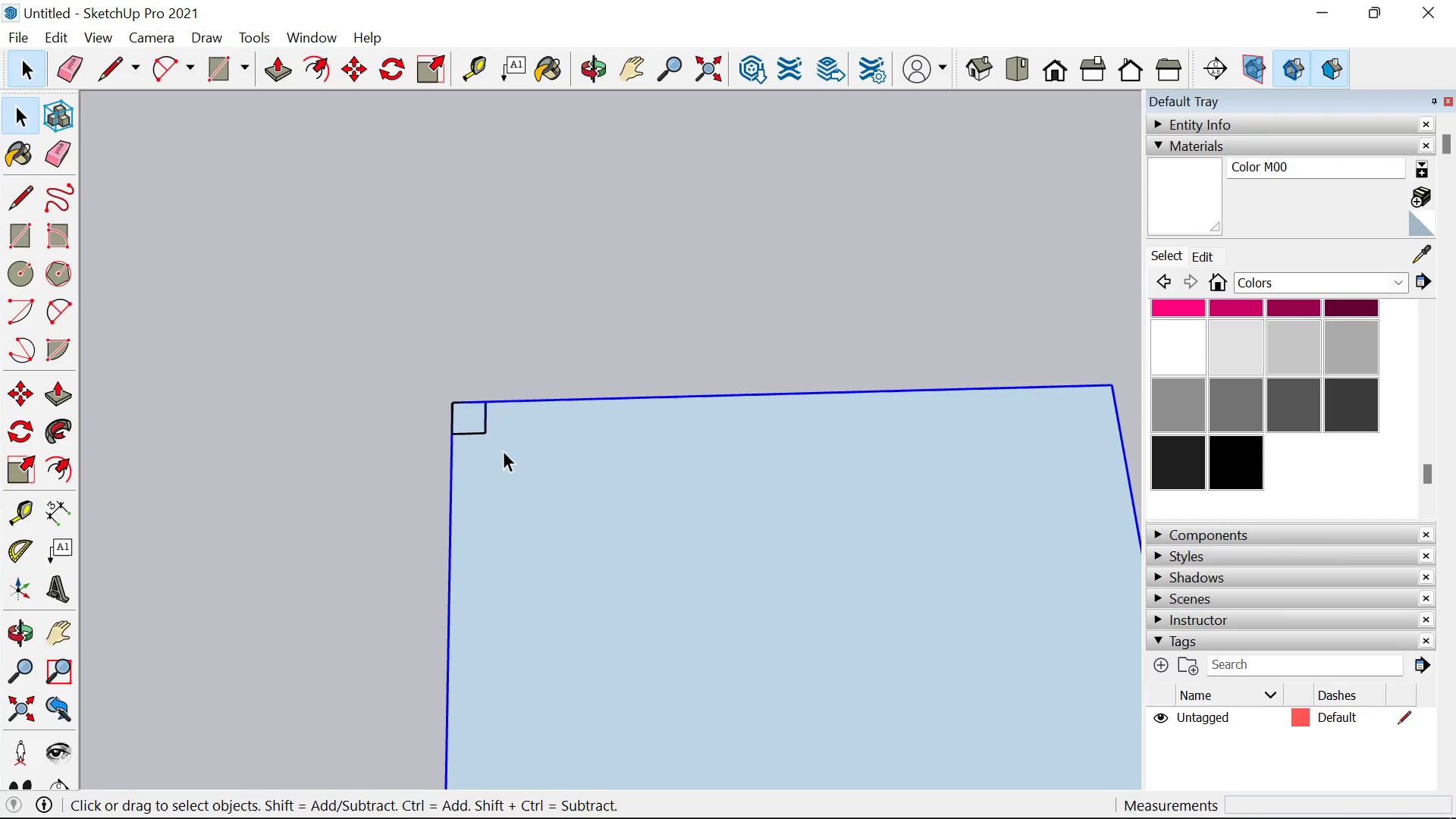 
key(E)
 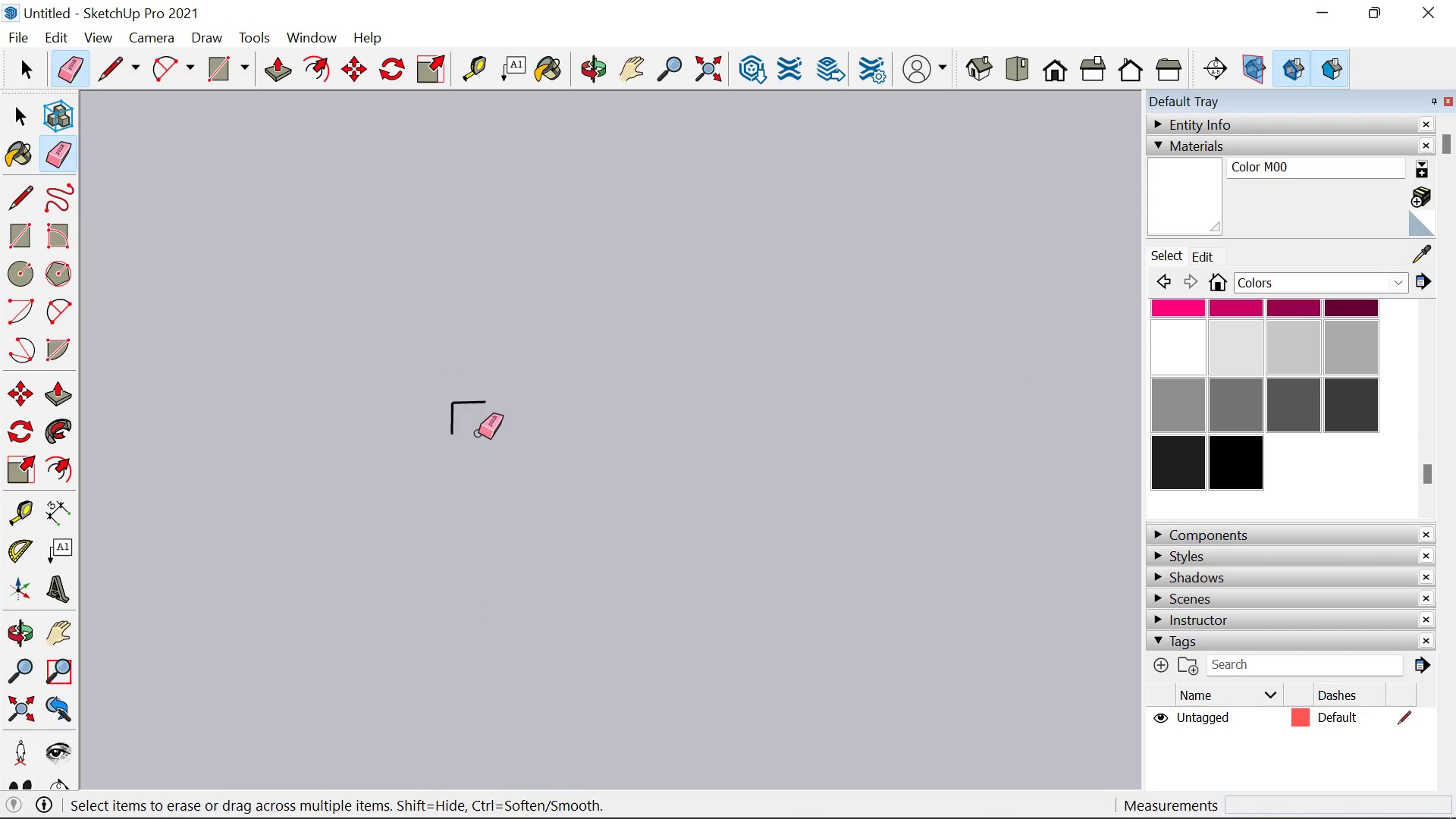 
key(Control+Z)
 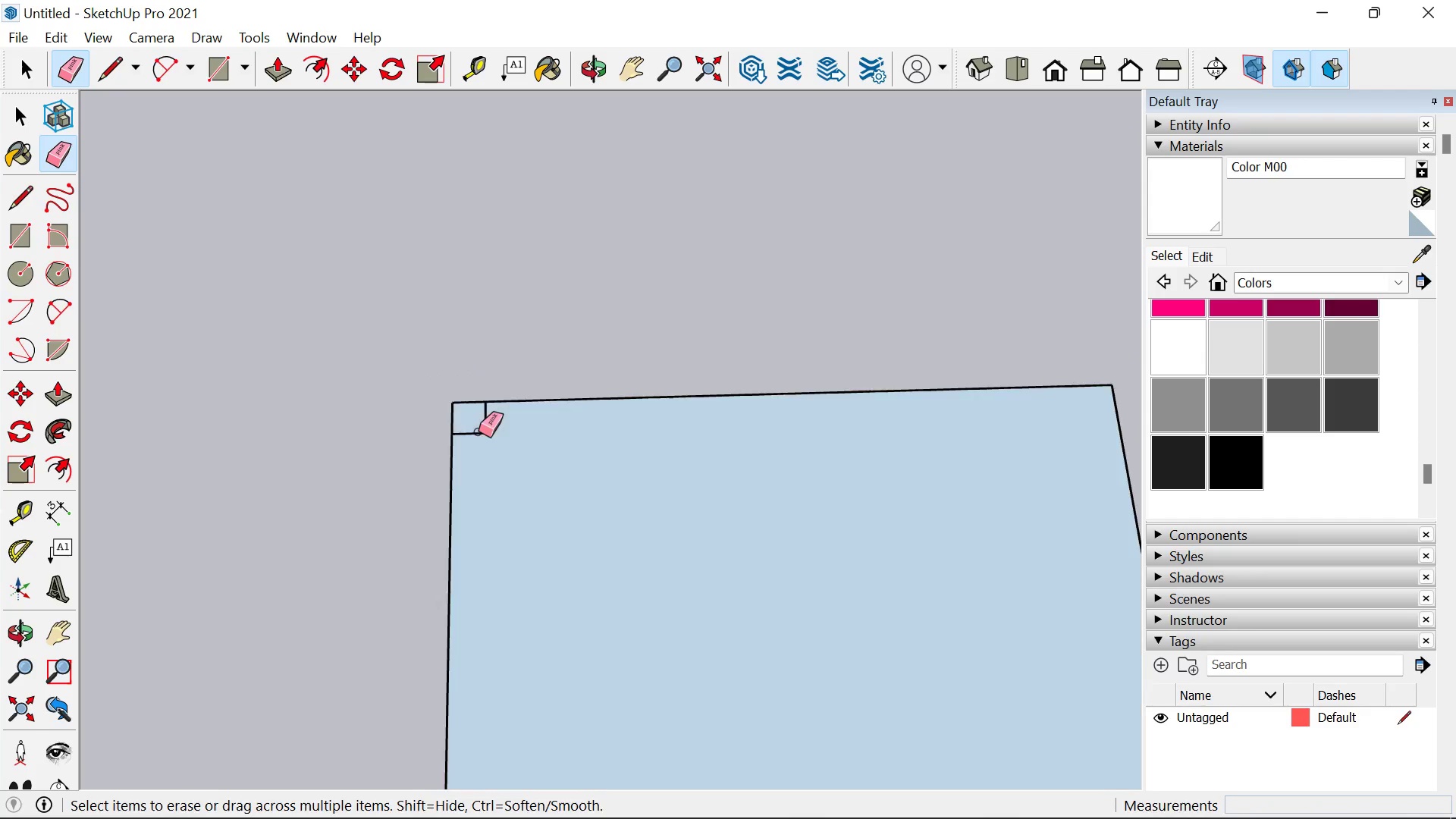 
key(Control+Z)
 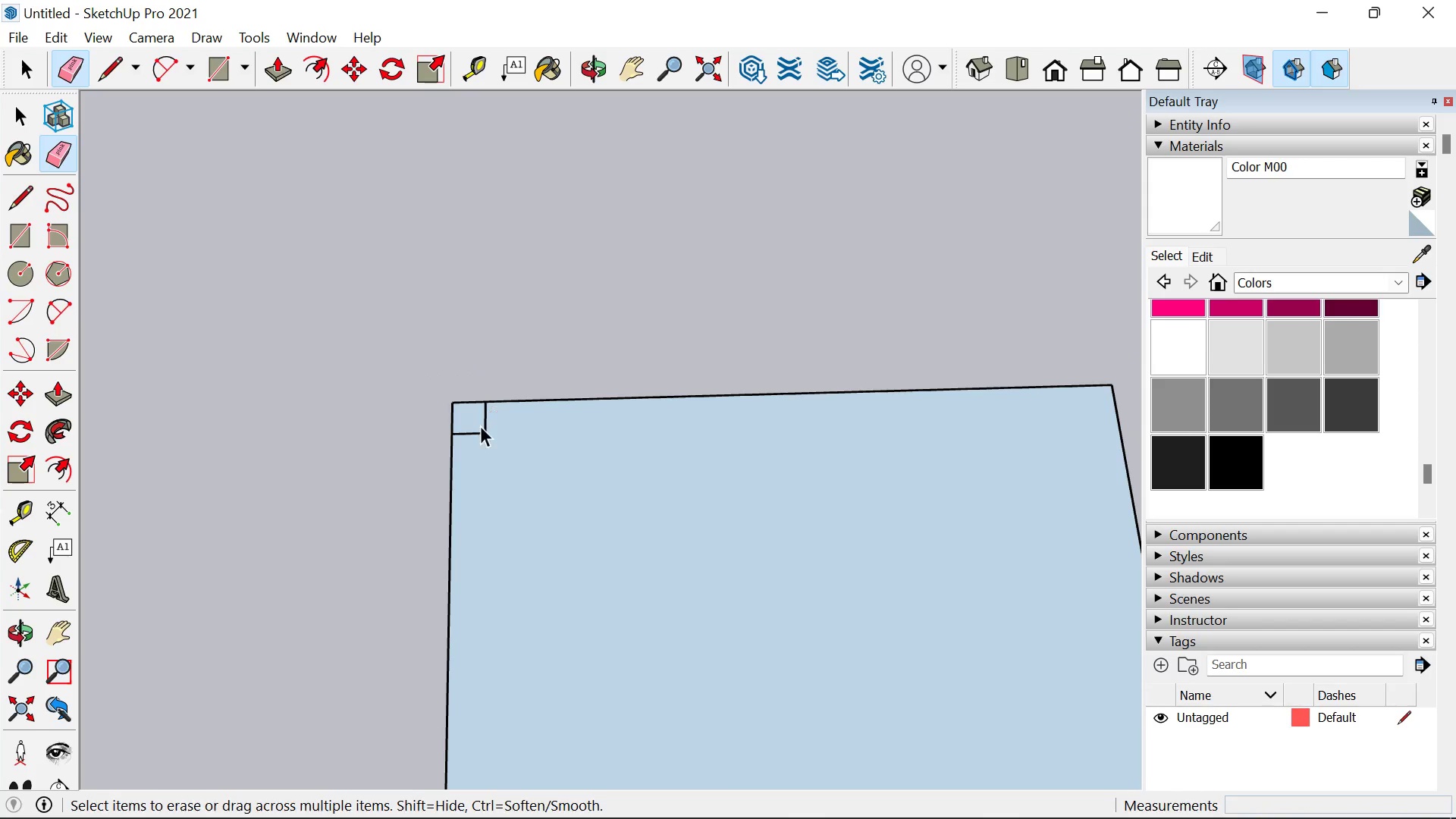 
key(Space)
 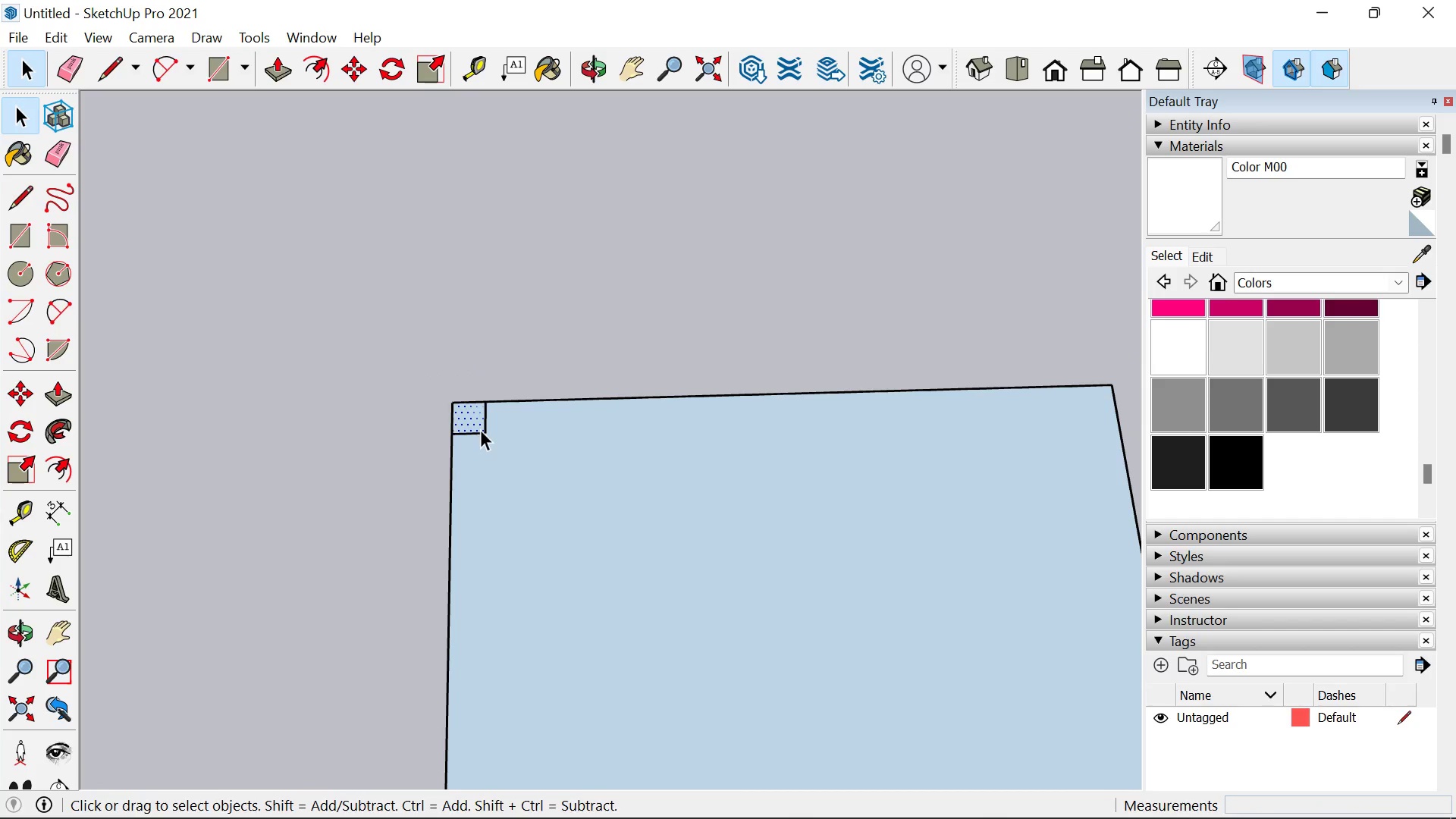 
double_click([480, 432])
 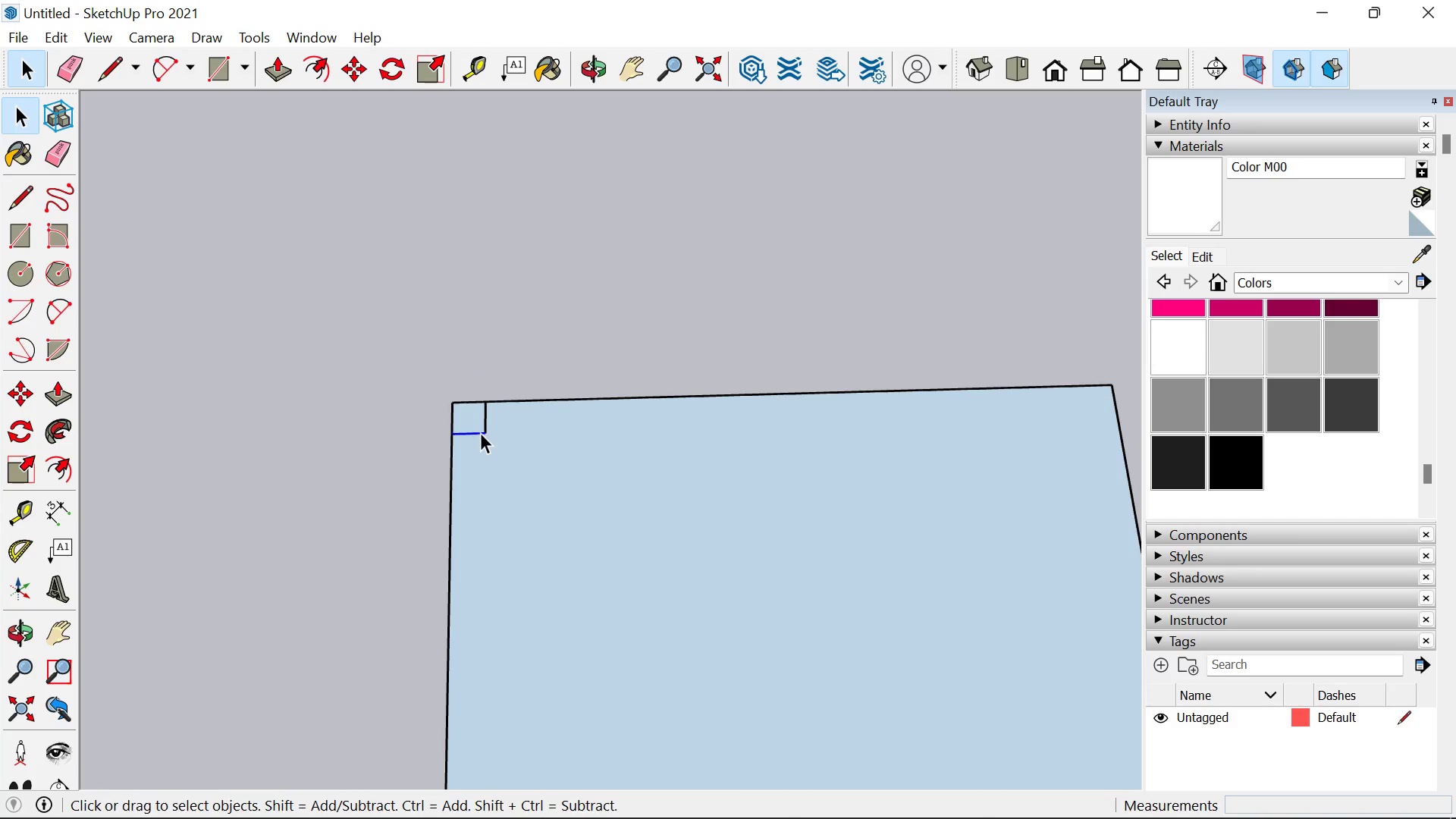 
key(Delete)
 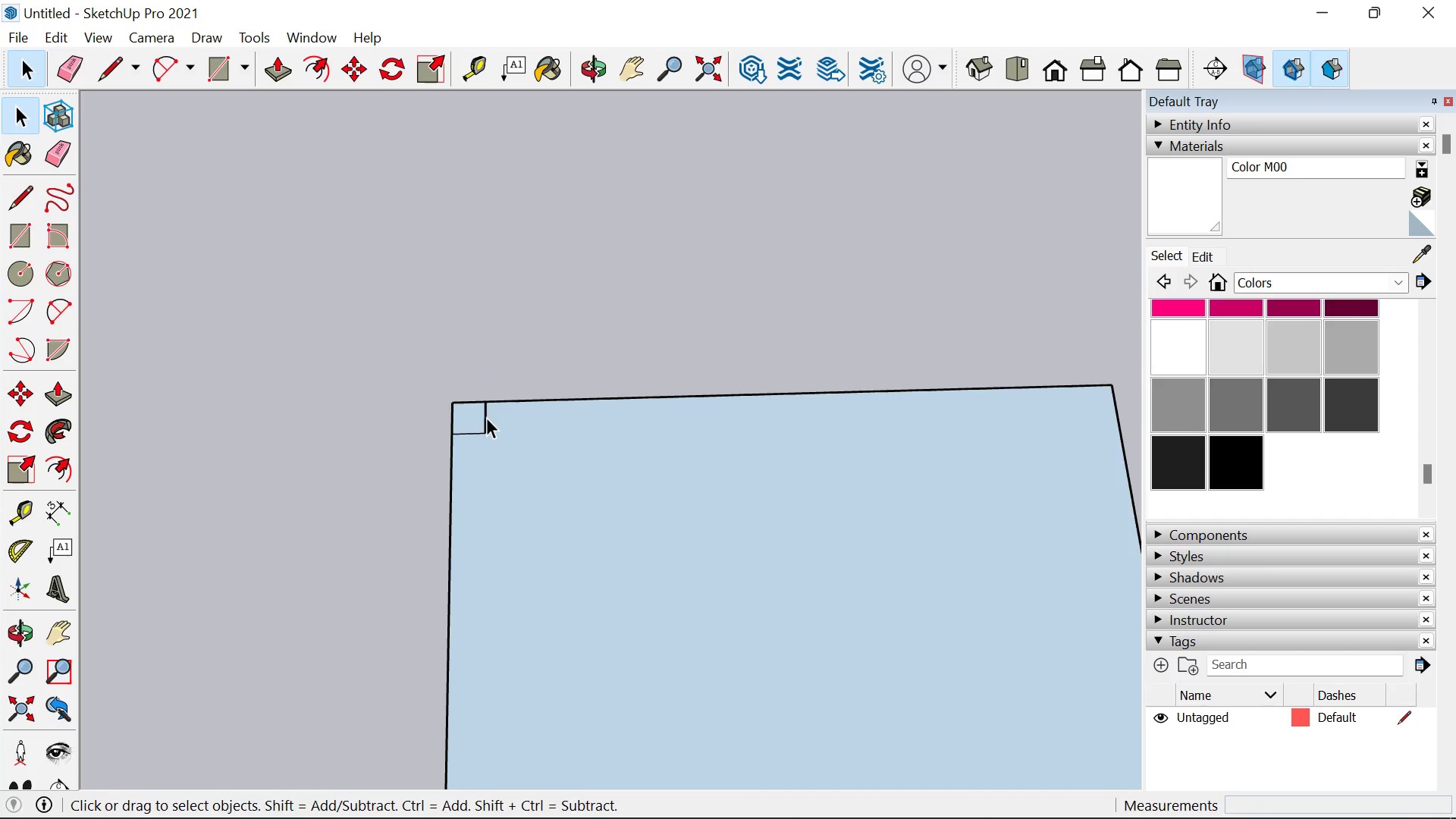 
left_click([486, 417])
 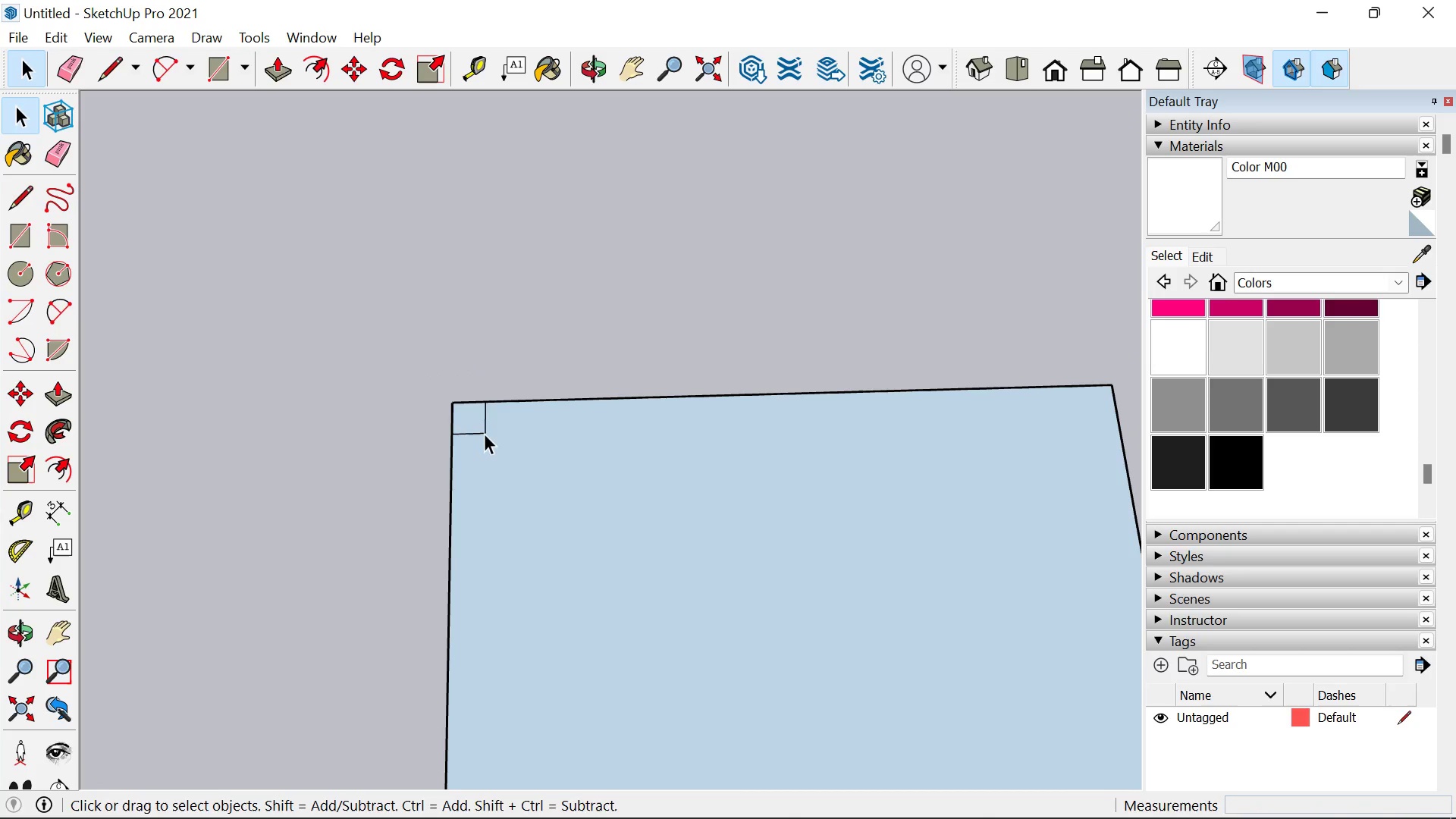 
key(Delete)
 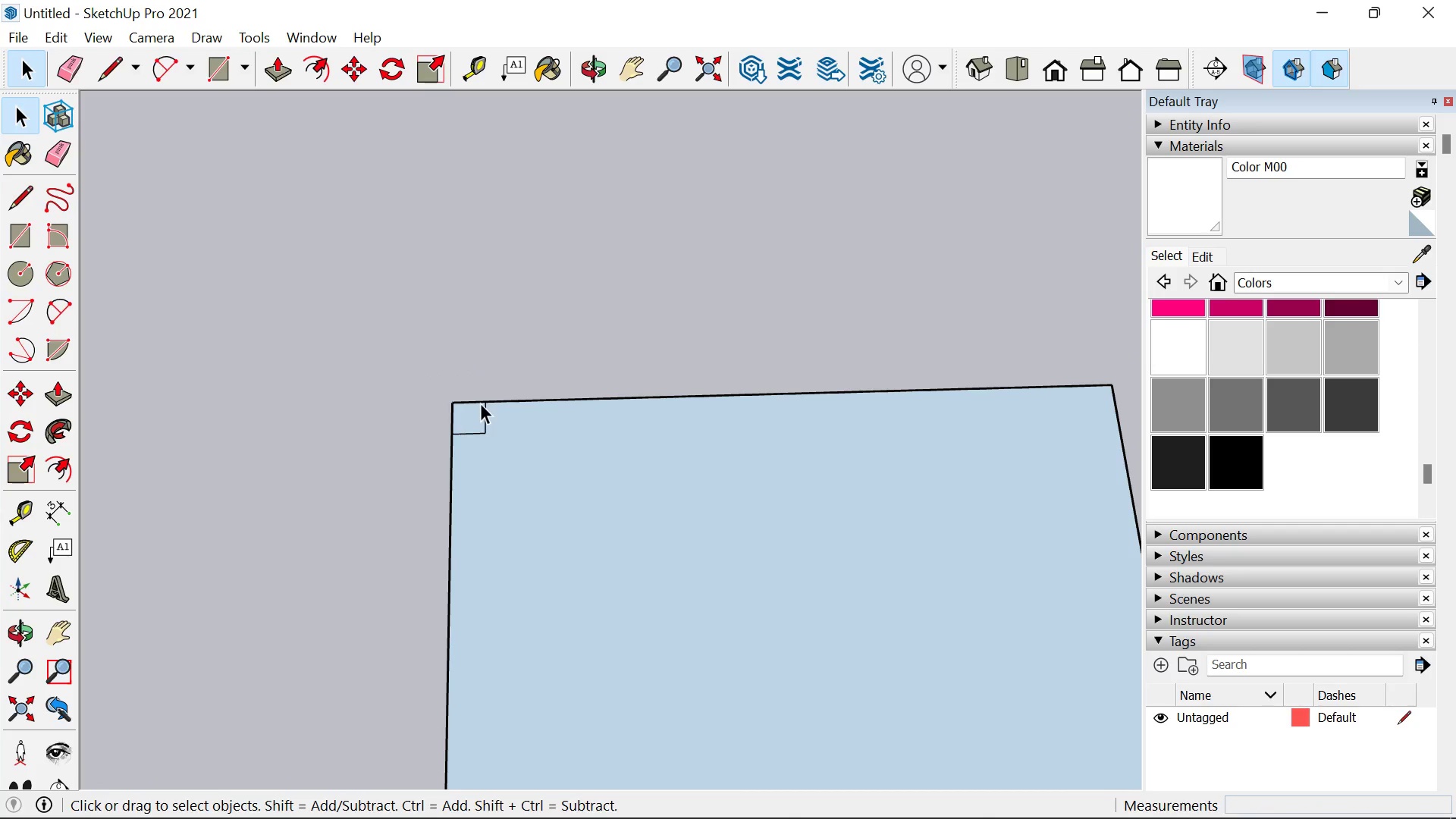 
left_click([480, 403])
 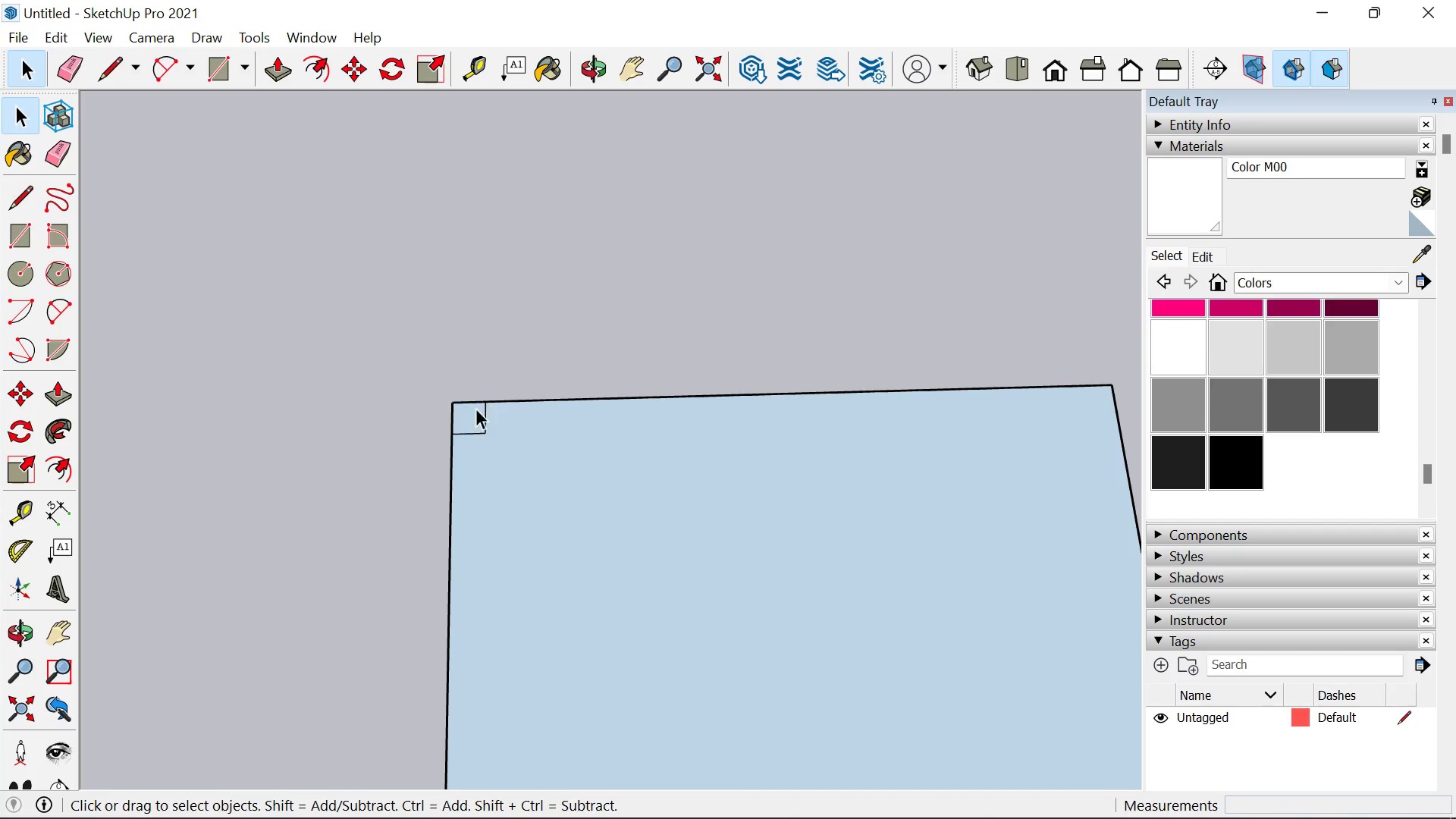 
key(Delete)
 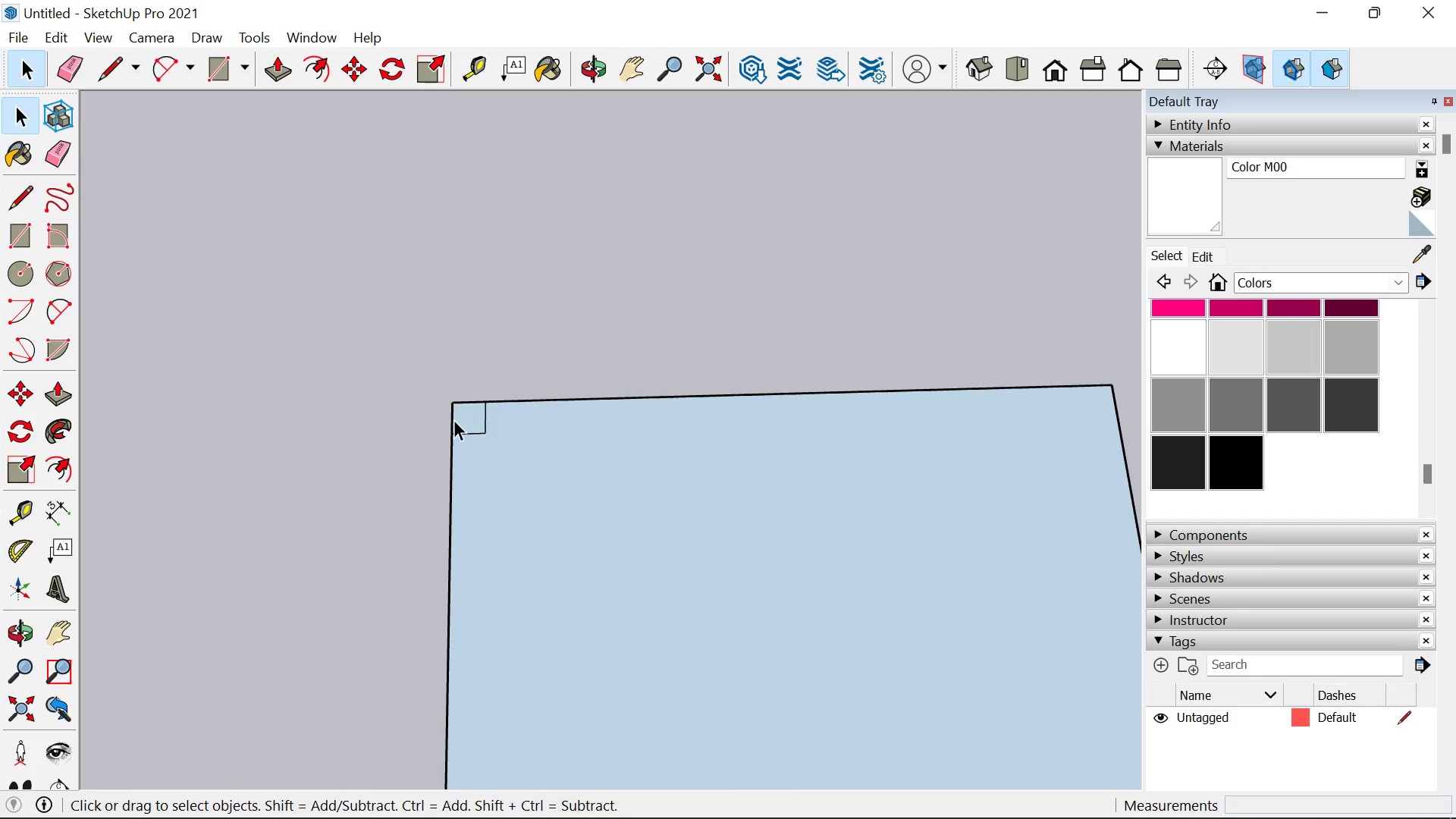 
left_click([450, 422])
 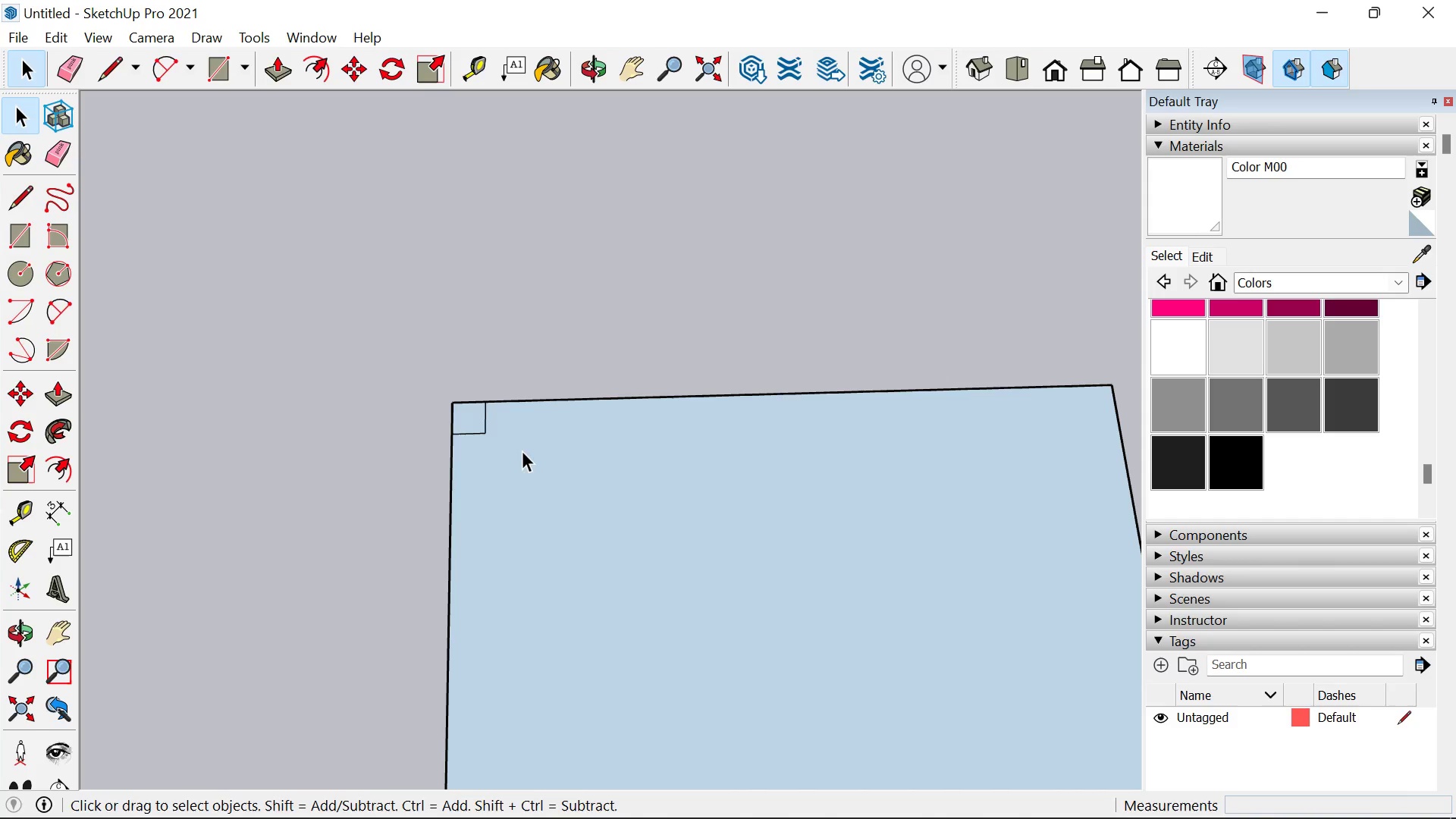 
key(Delete)
 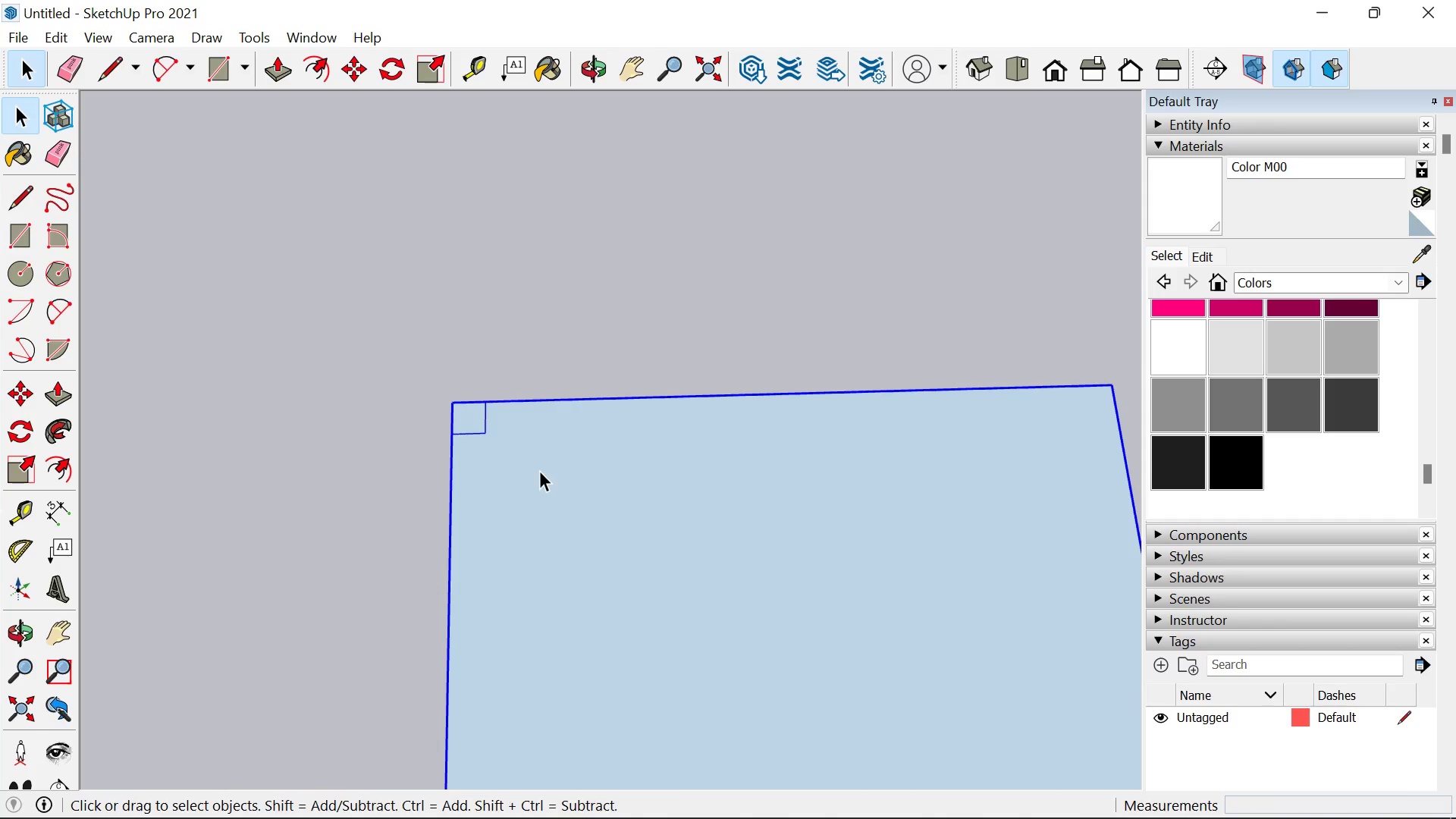 
double_click([539, 470])
 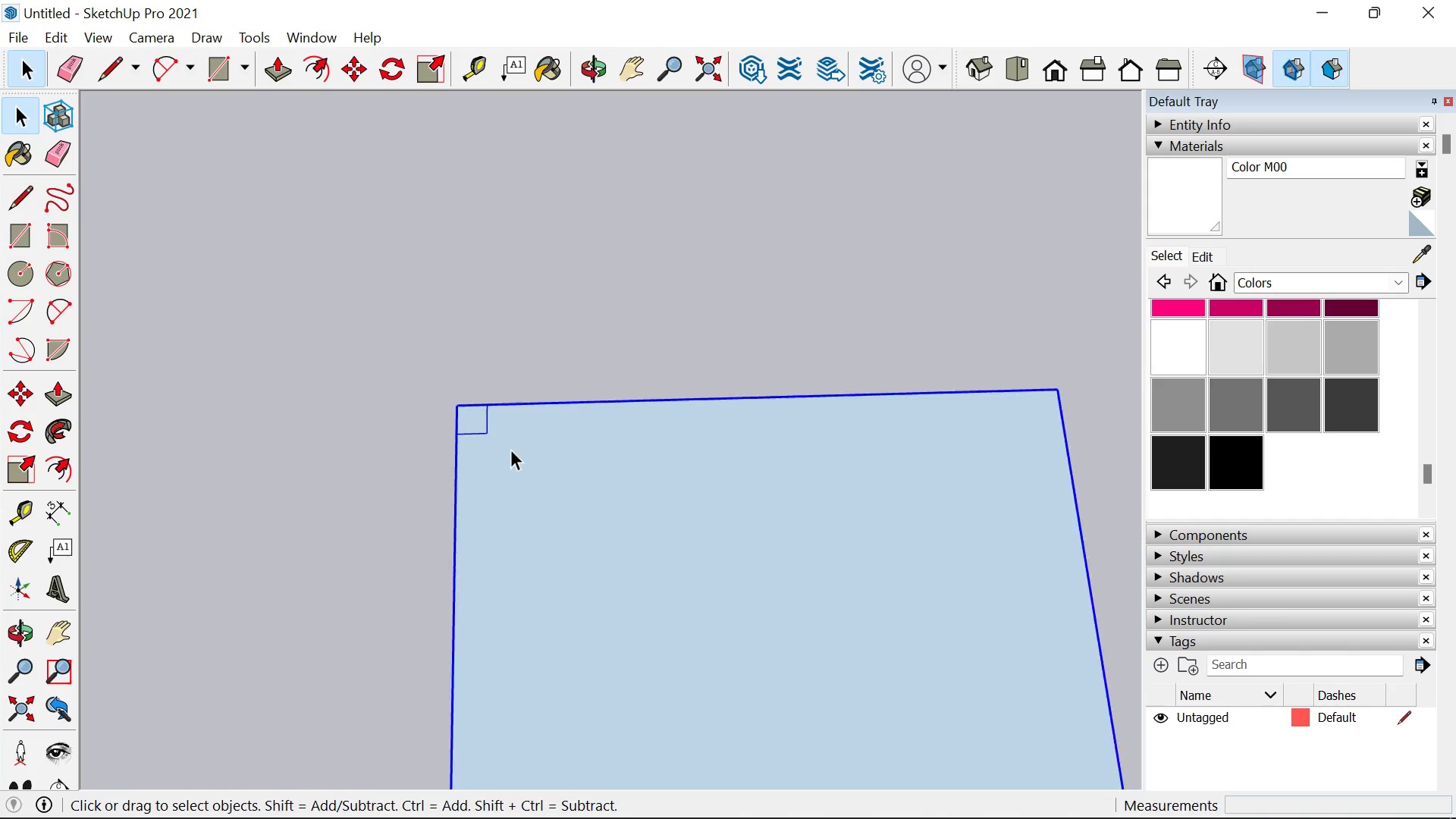 
left_click([516, 458])
 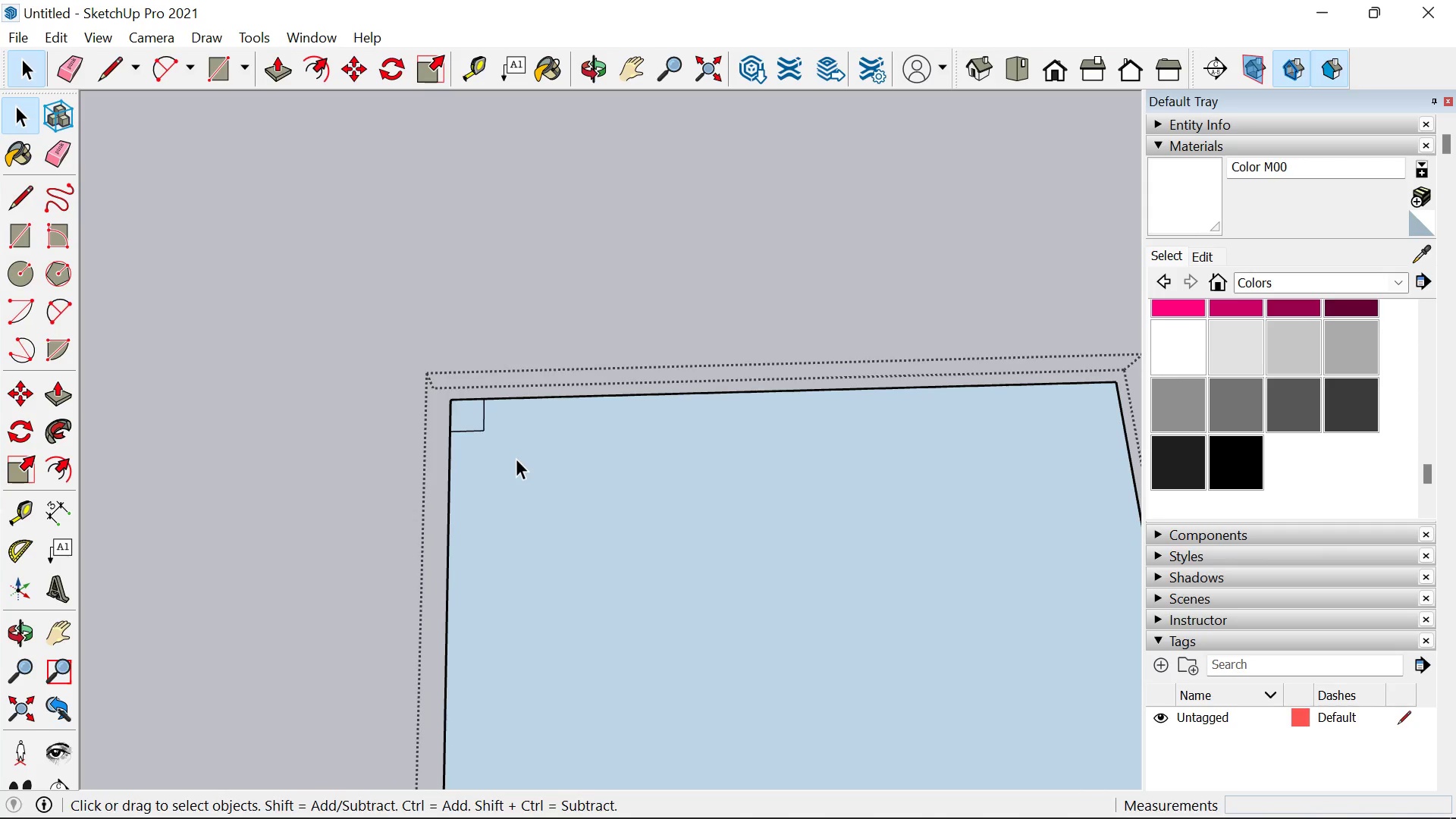 
left_click([516, 458])
 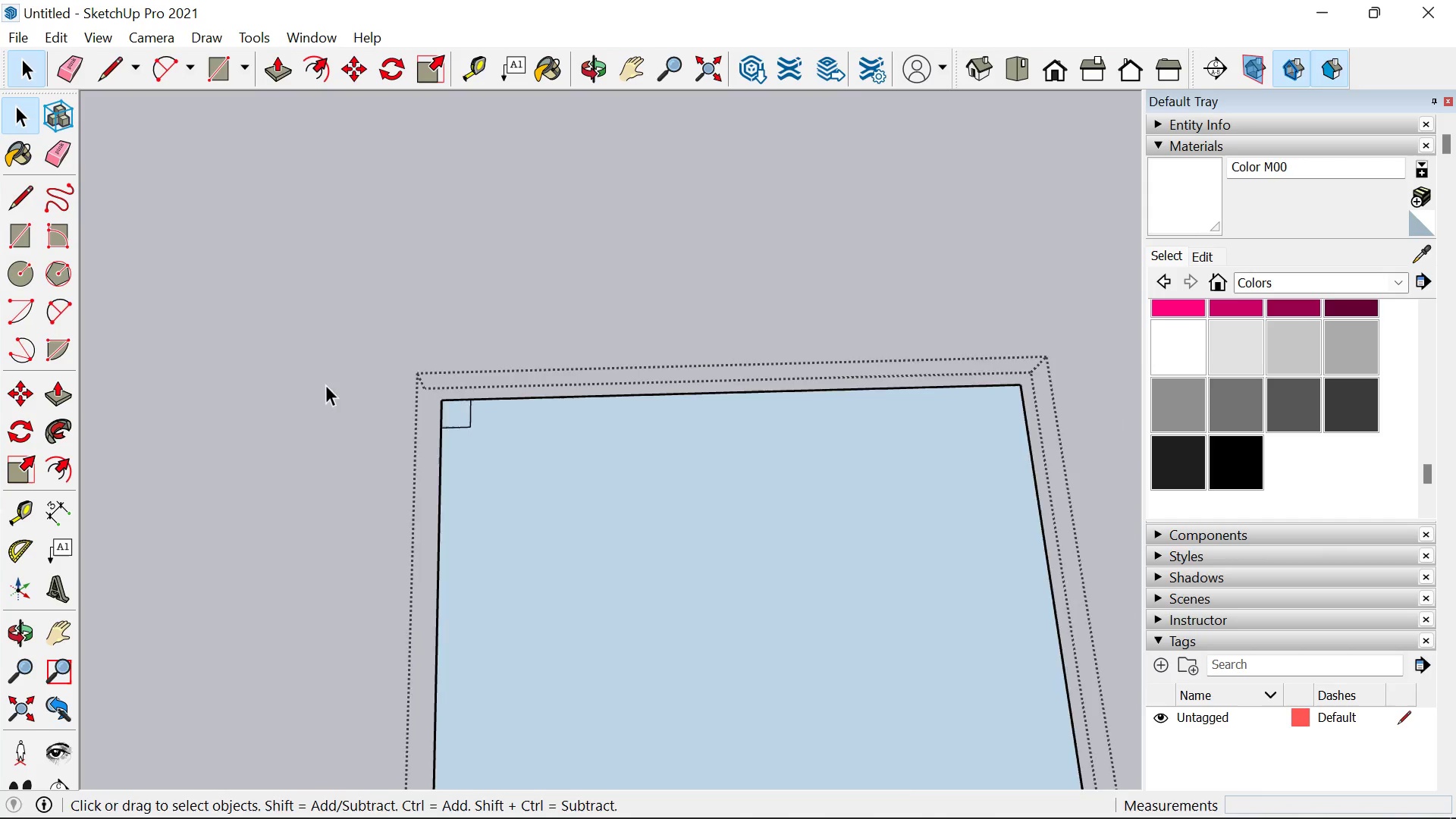 
scroll: coordinate [516, 458], scroll_direction: none, amount: 0.0
 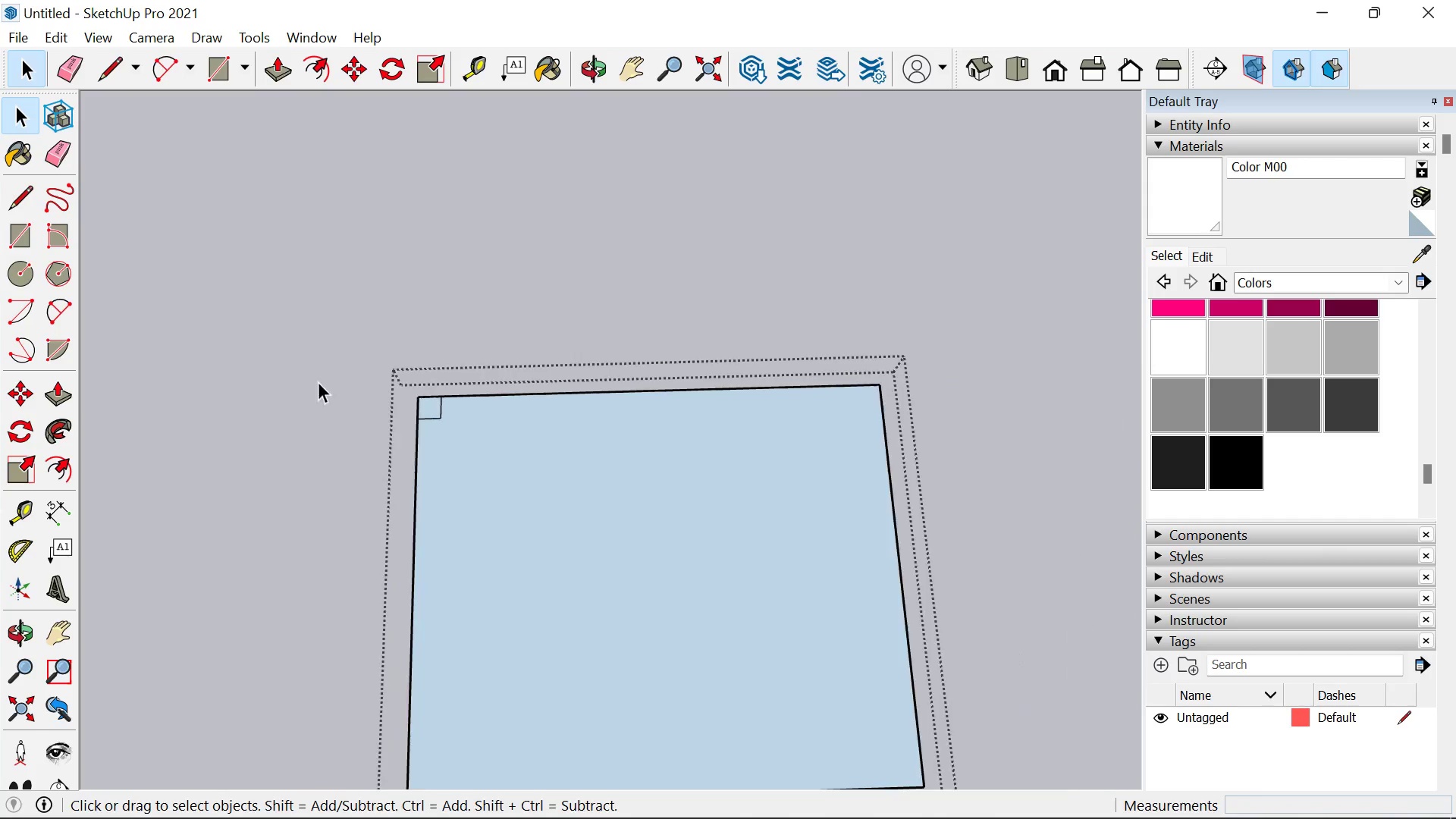 
left_click([419, 403])
 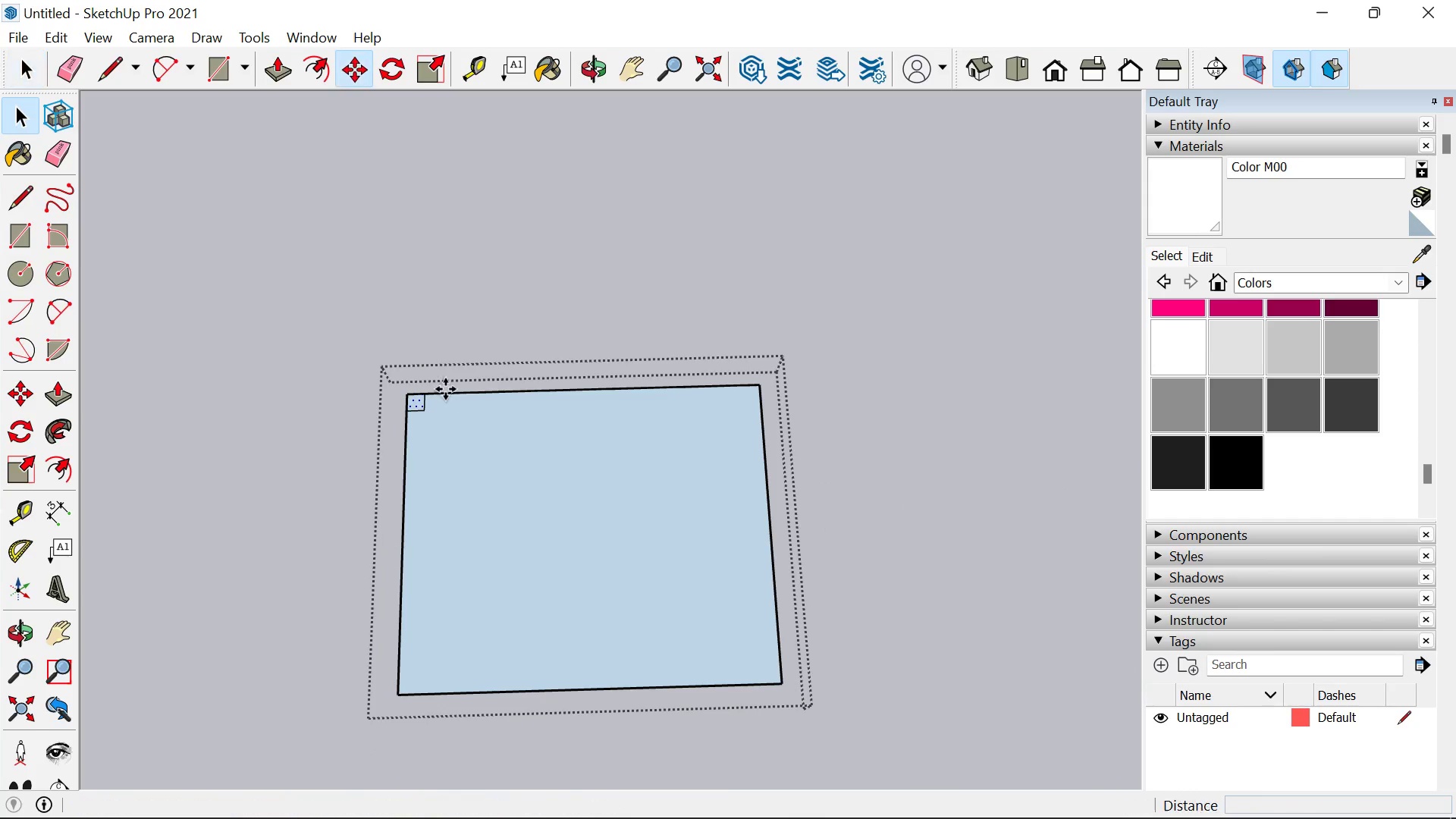 
scroll: coordinate [413, 384], scroll_direction: down, amount: 13.0
 